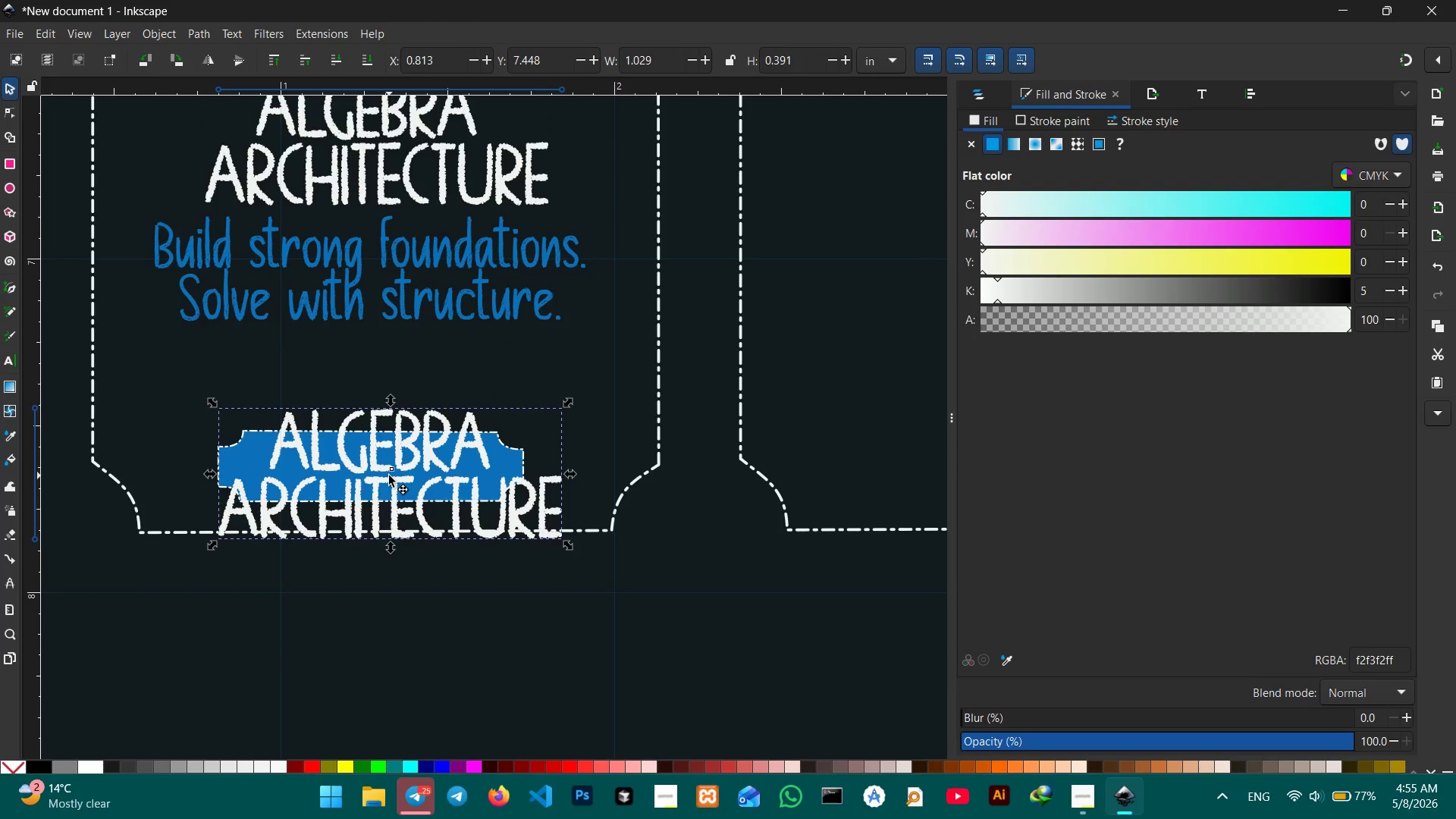 
double_click([389, 475])
 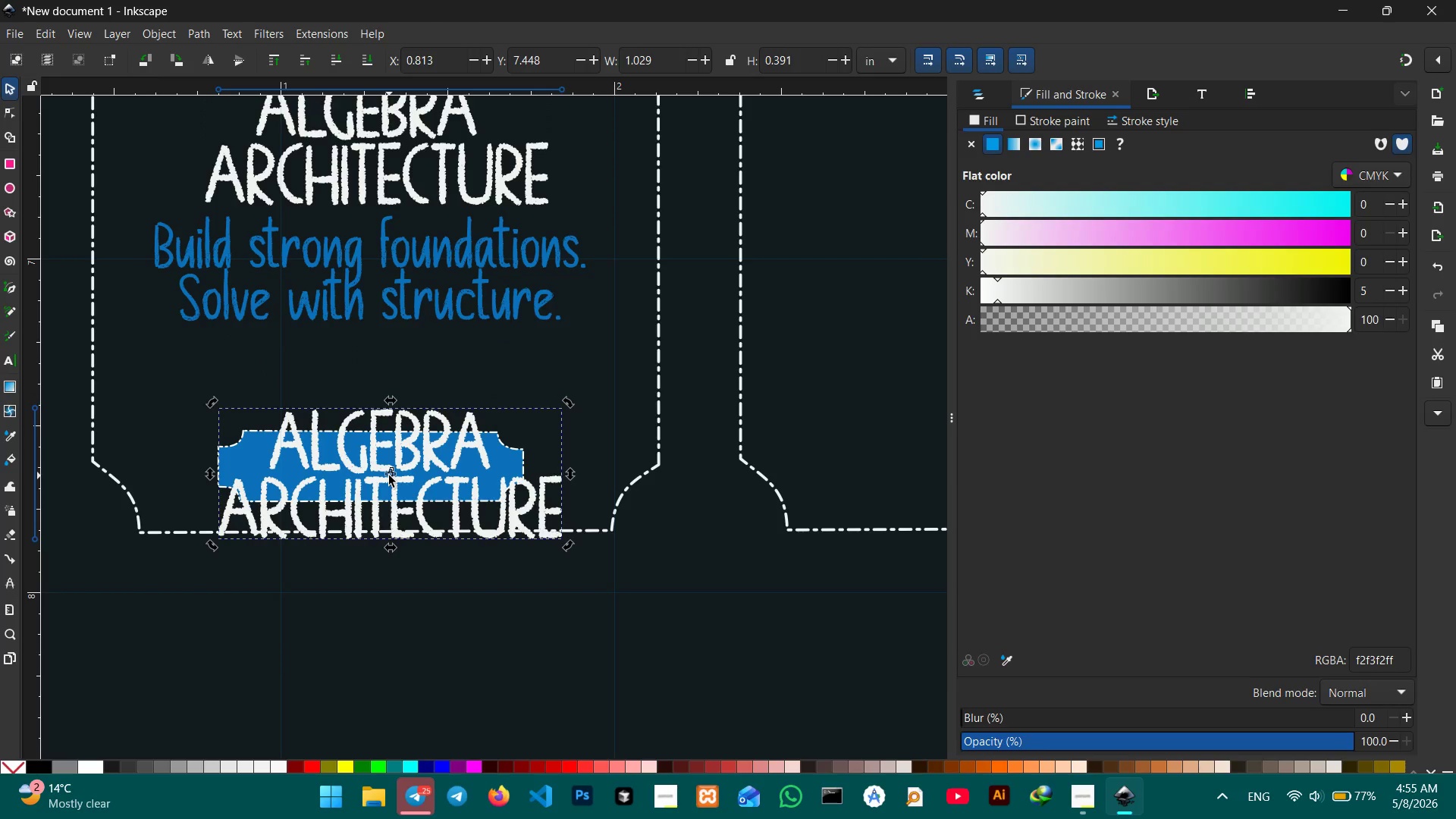 
triple_click([389, 475])
 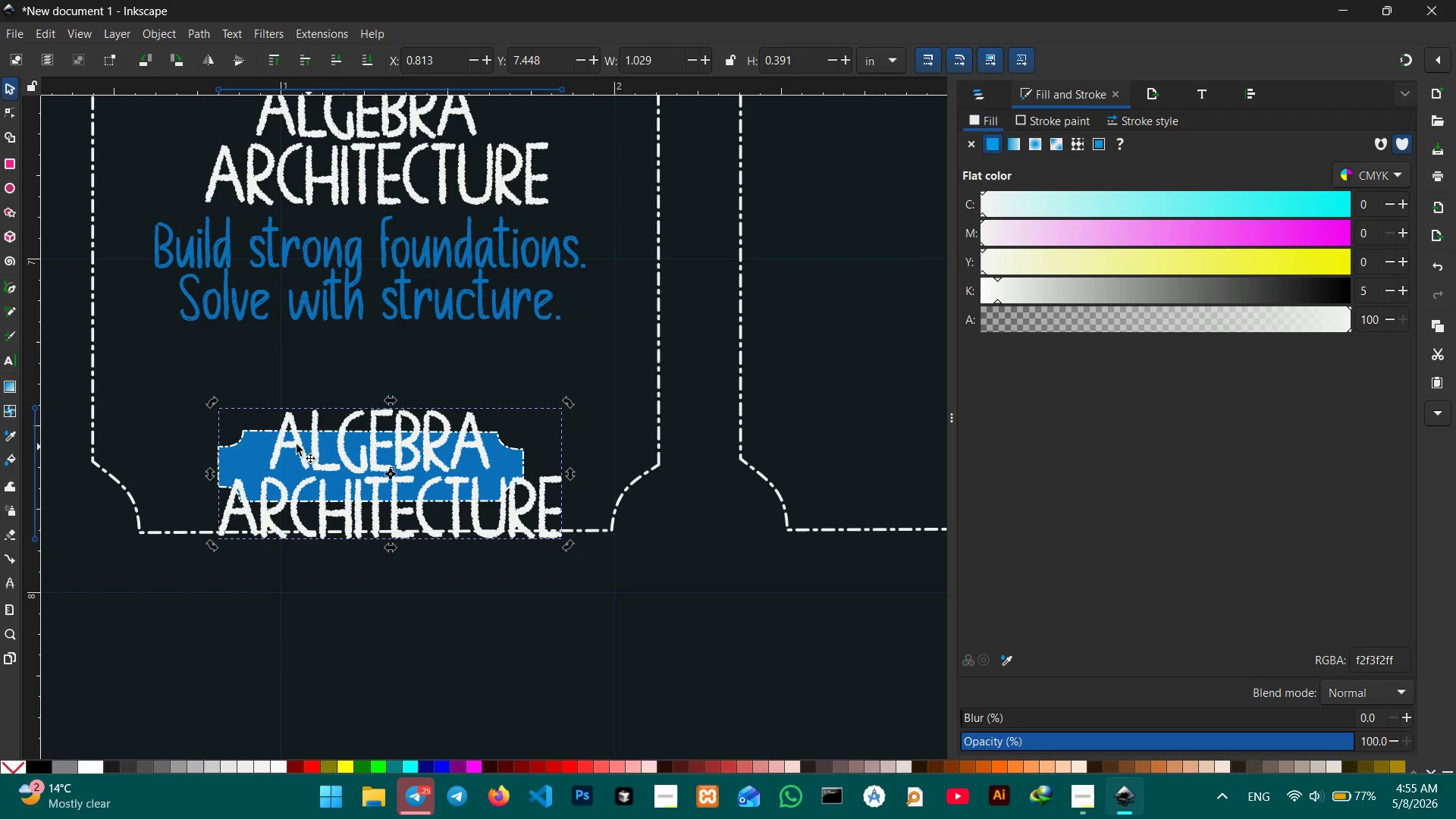 
double_click([291, 443])
 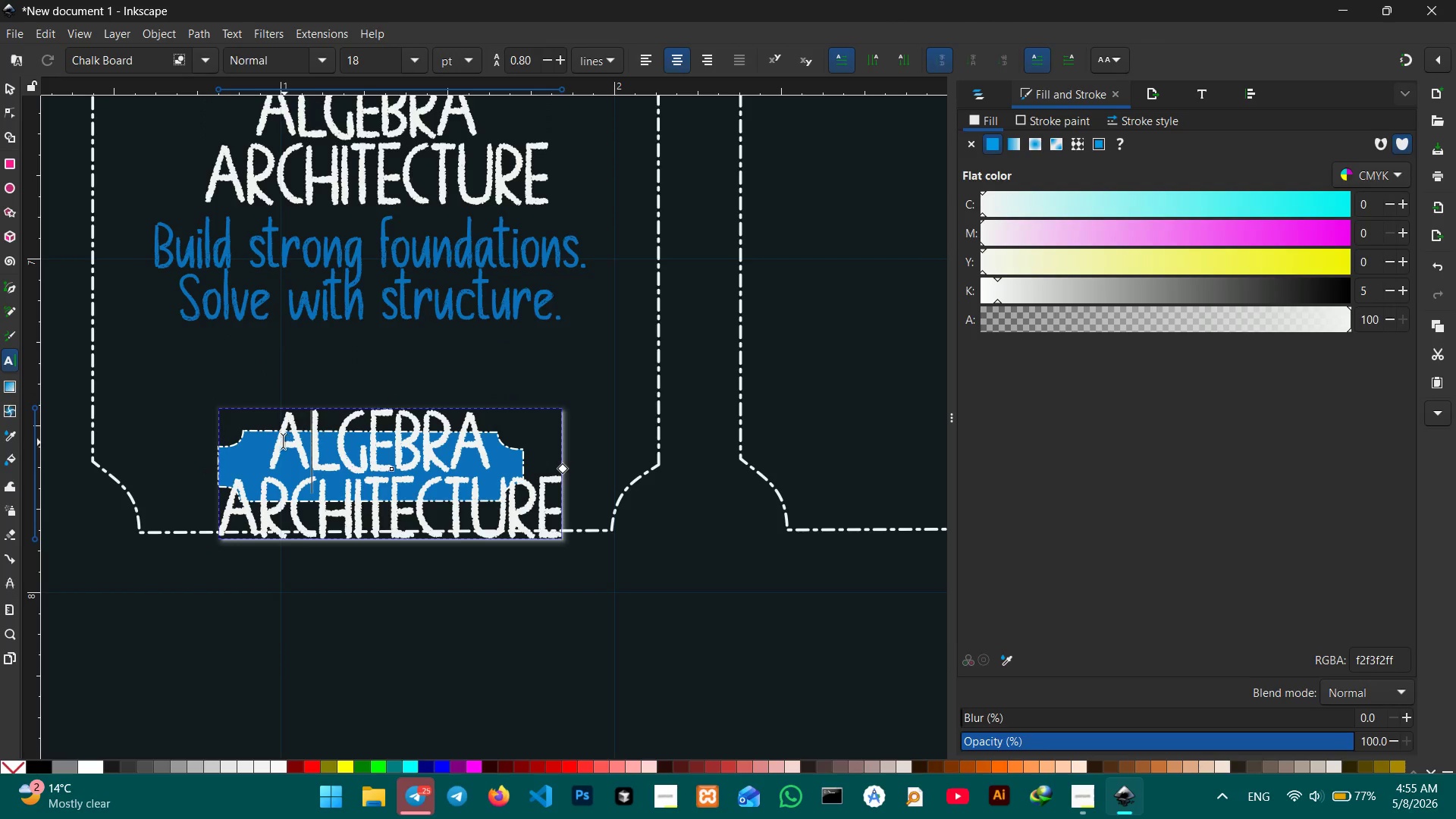 
left_click_drag(start_coordinate=[282, 441], to_coordinate=[598, 529])
 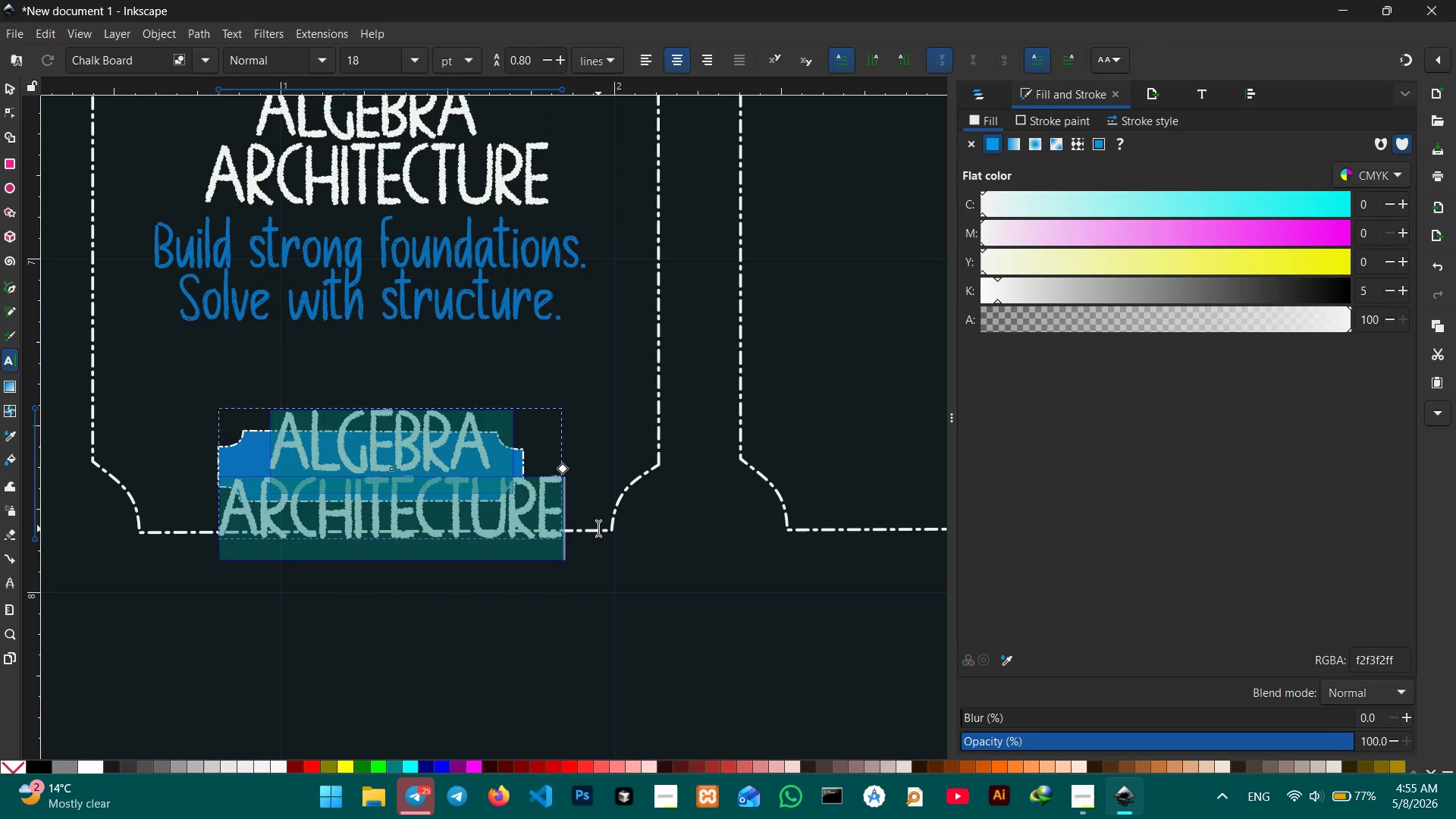 
type(mat)
key(Backspace)
key(Backspace)
key(Backspace)
type(MATH)
 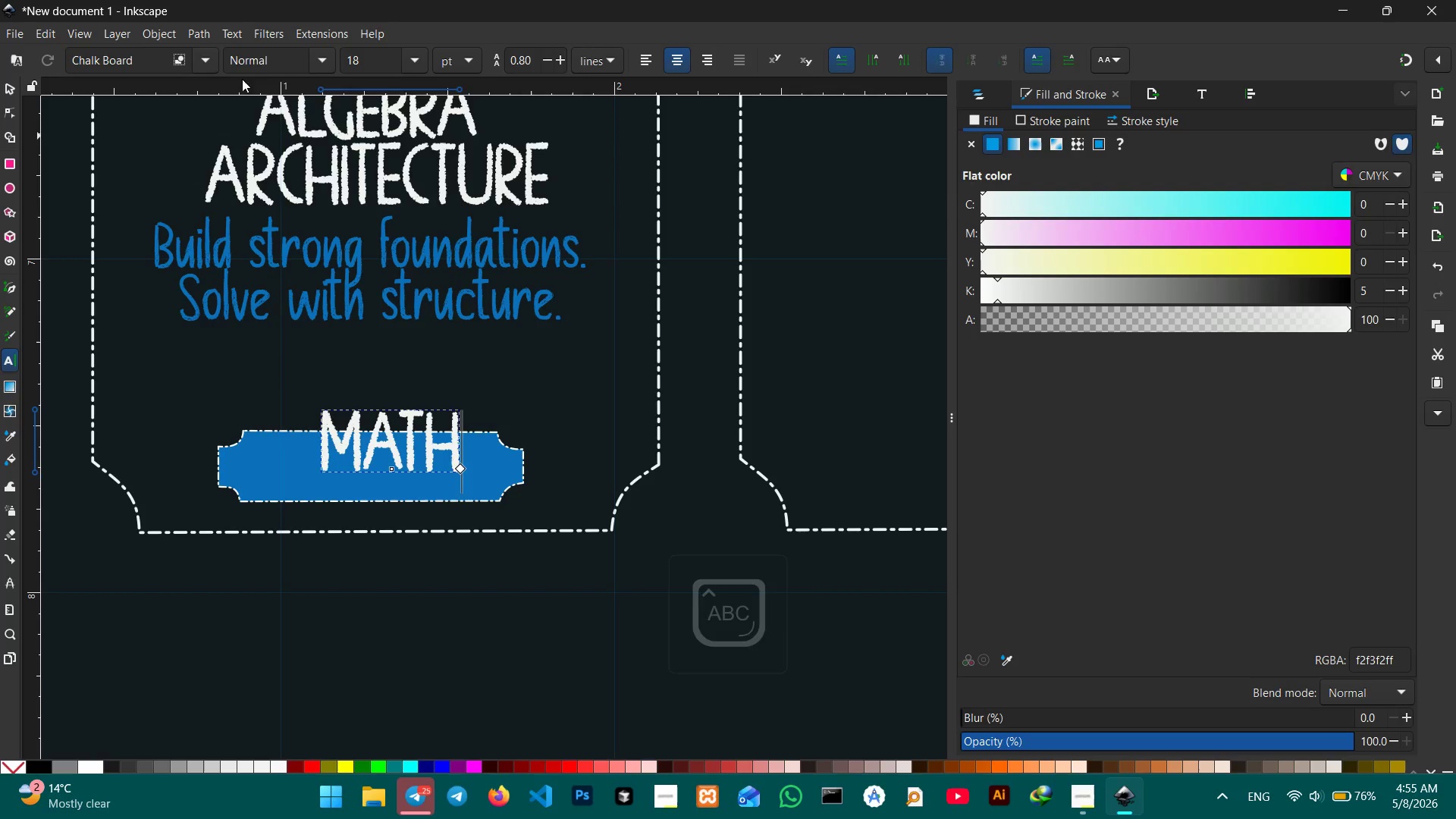 
left_click([412, 58])
 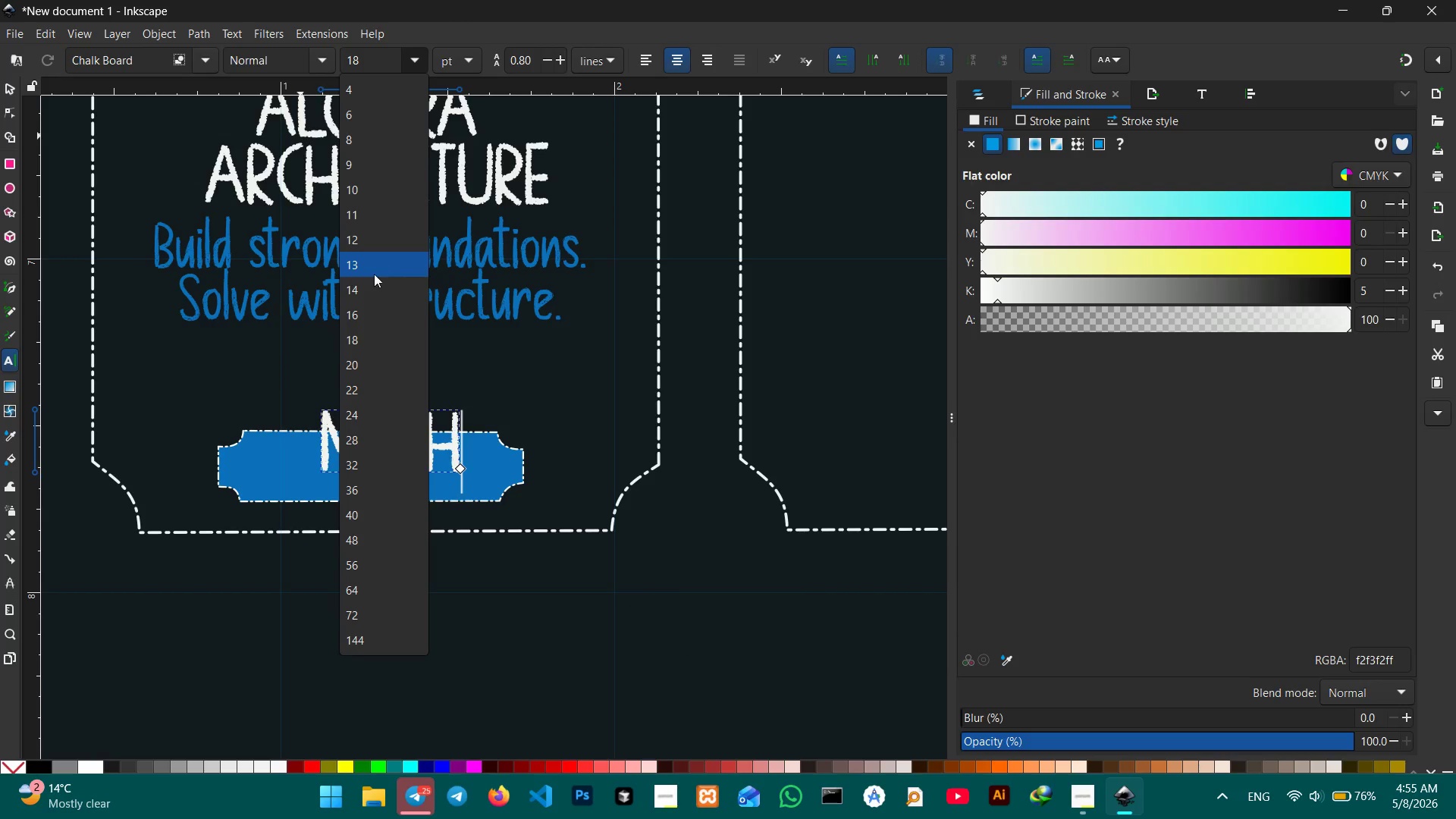 
left_click([371, 289])
 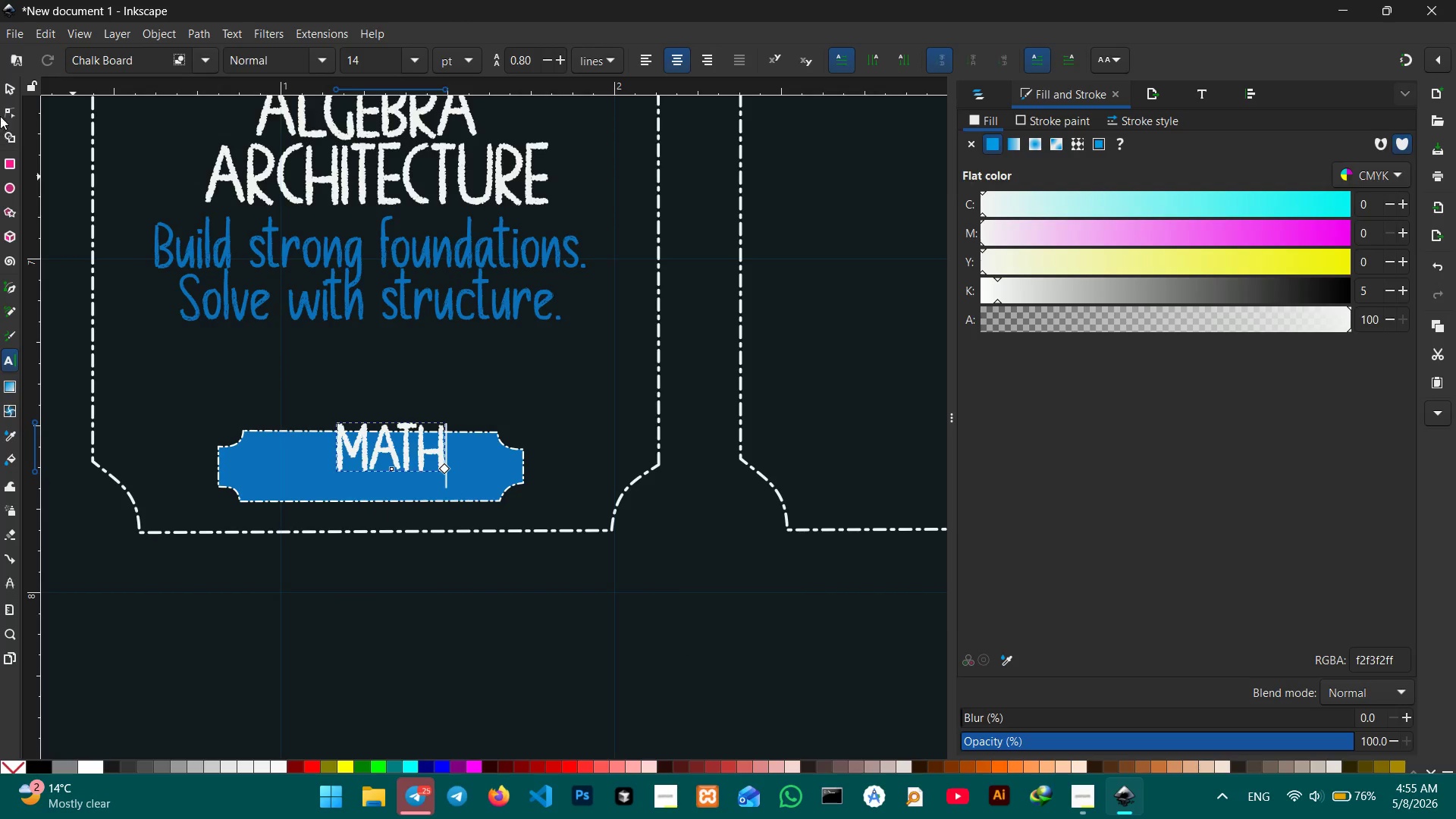 
left_click([5, 82])
 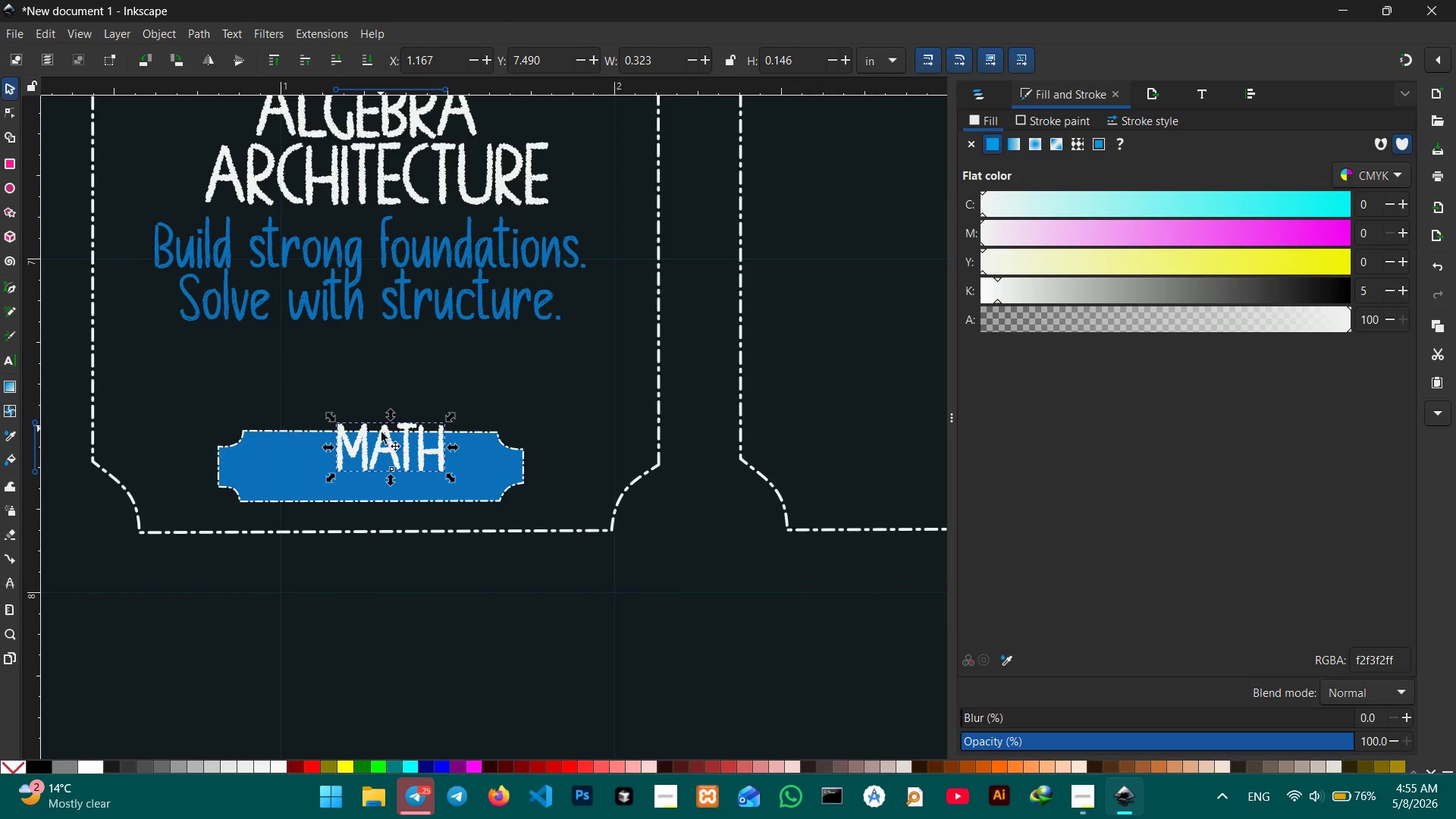 
left_click_drag(start_coordinate=[384, 443], to_coordinate=[362, 470])
 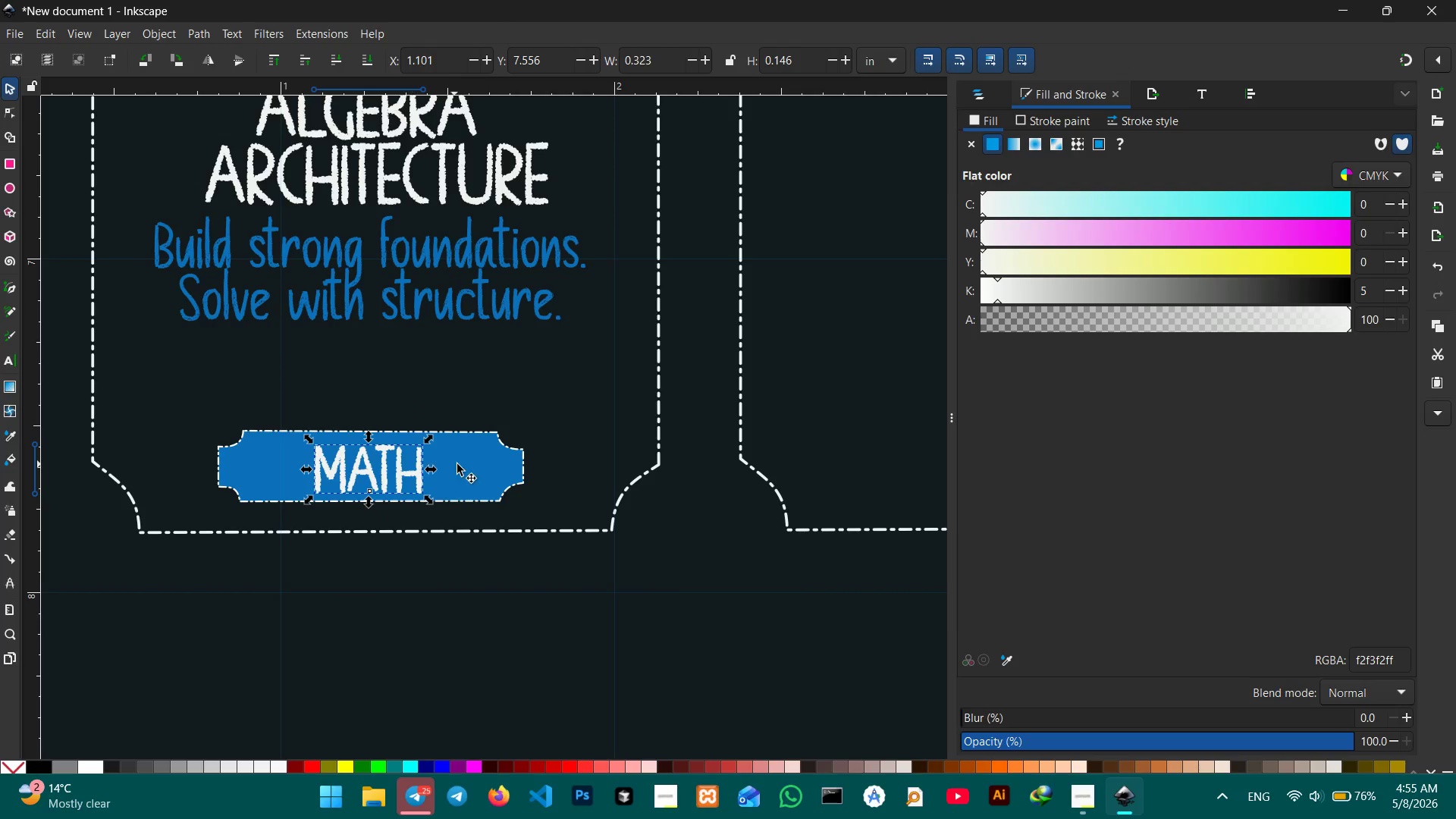 
hold_key(key=ShiftLeft, duration=0.7)
 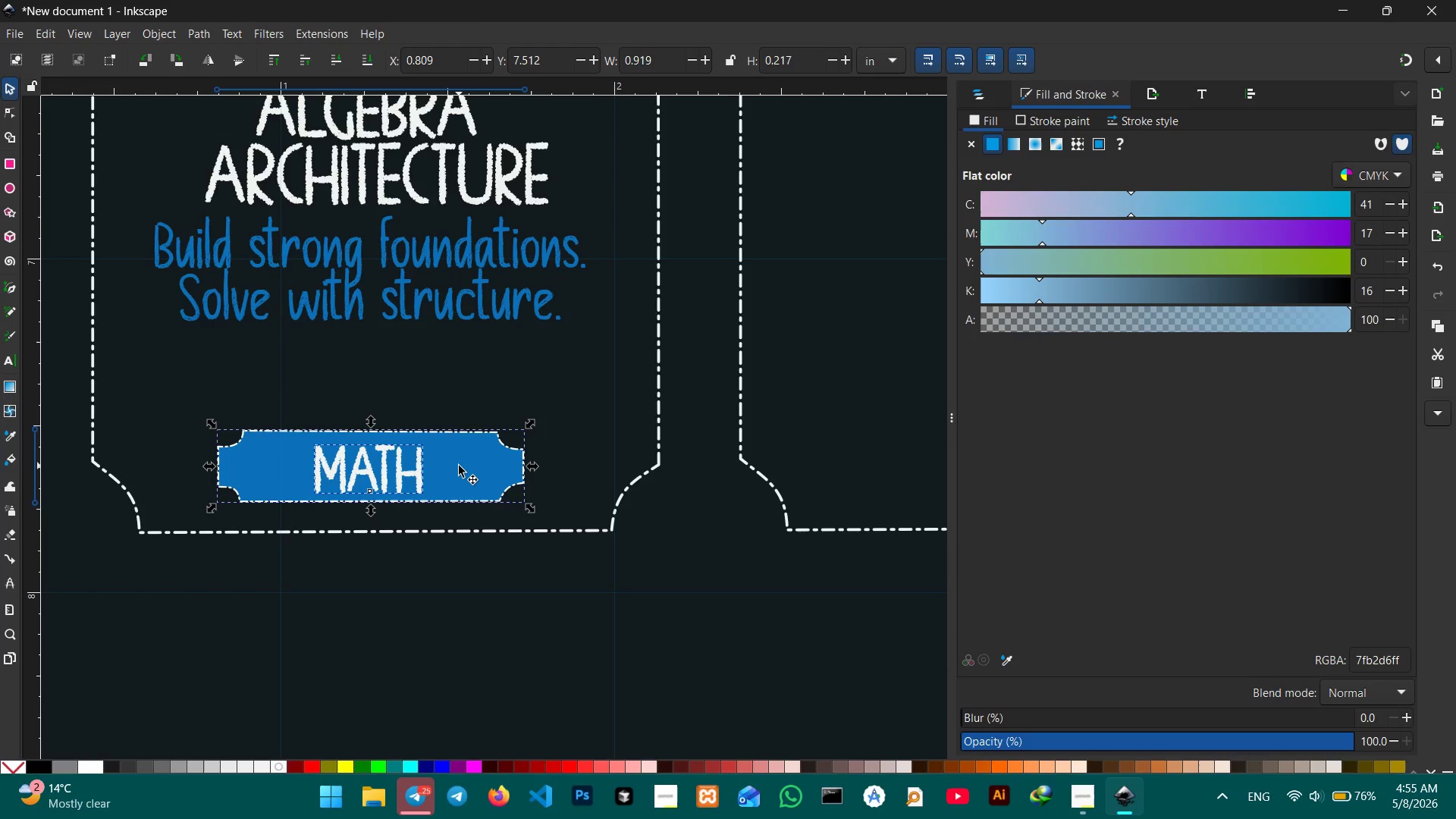 
key(Control+C)
 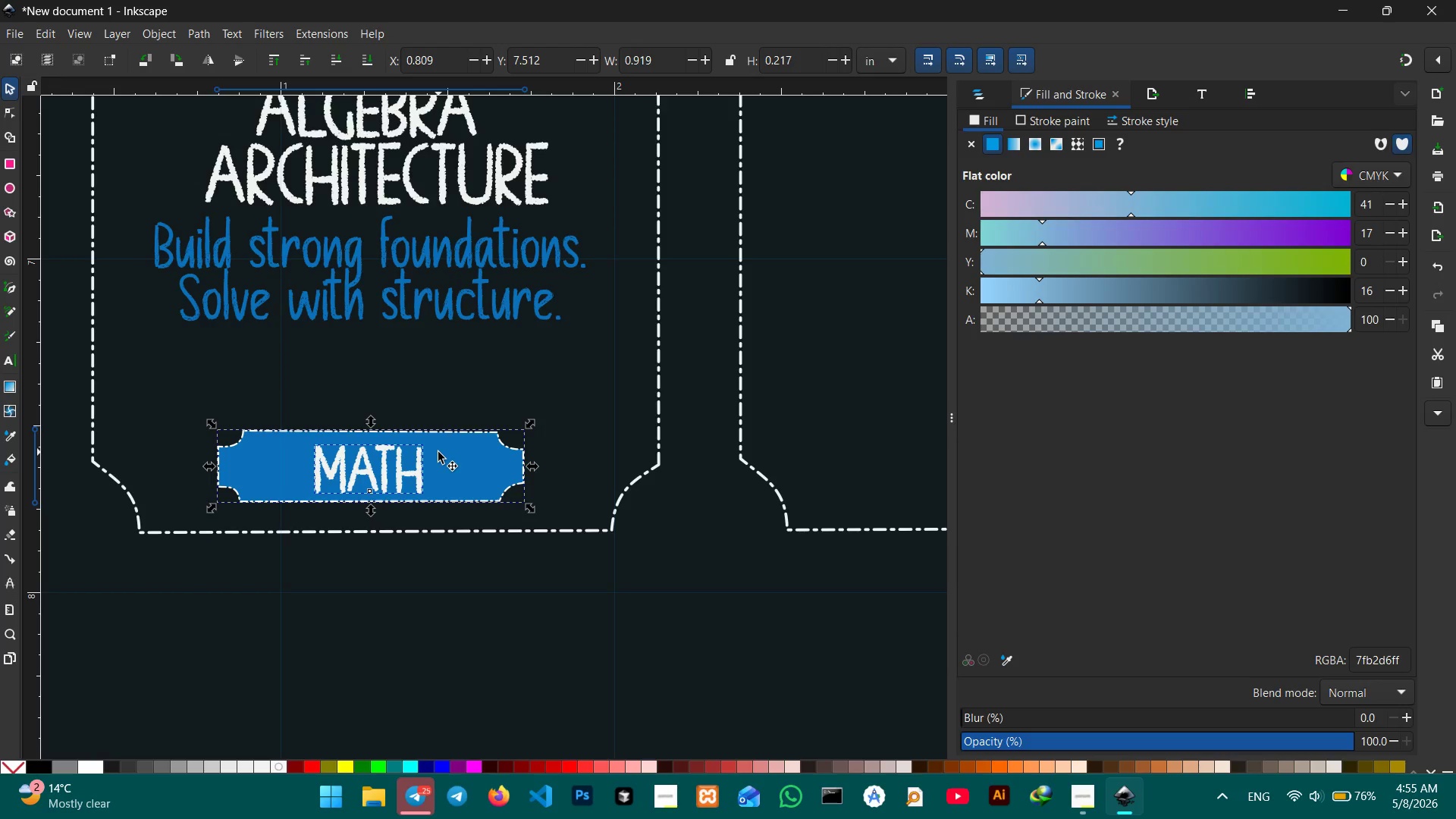 
hold_key(key=ControlLeft, duration=0.7)
scroll: coordinate [438, 452], scroll_direction: down, amount: 1.0
 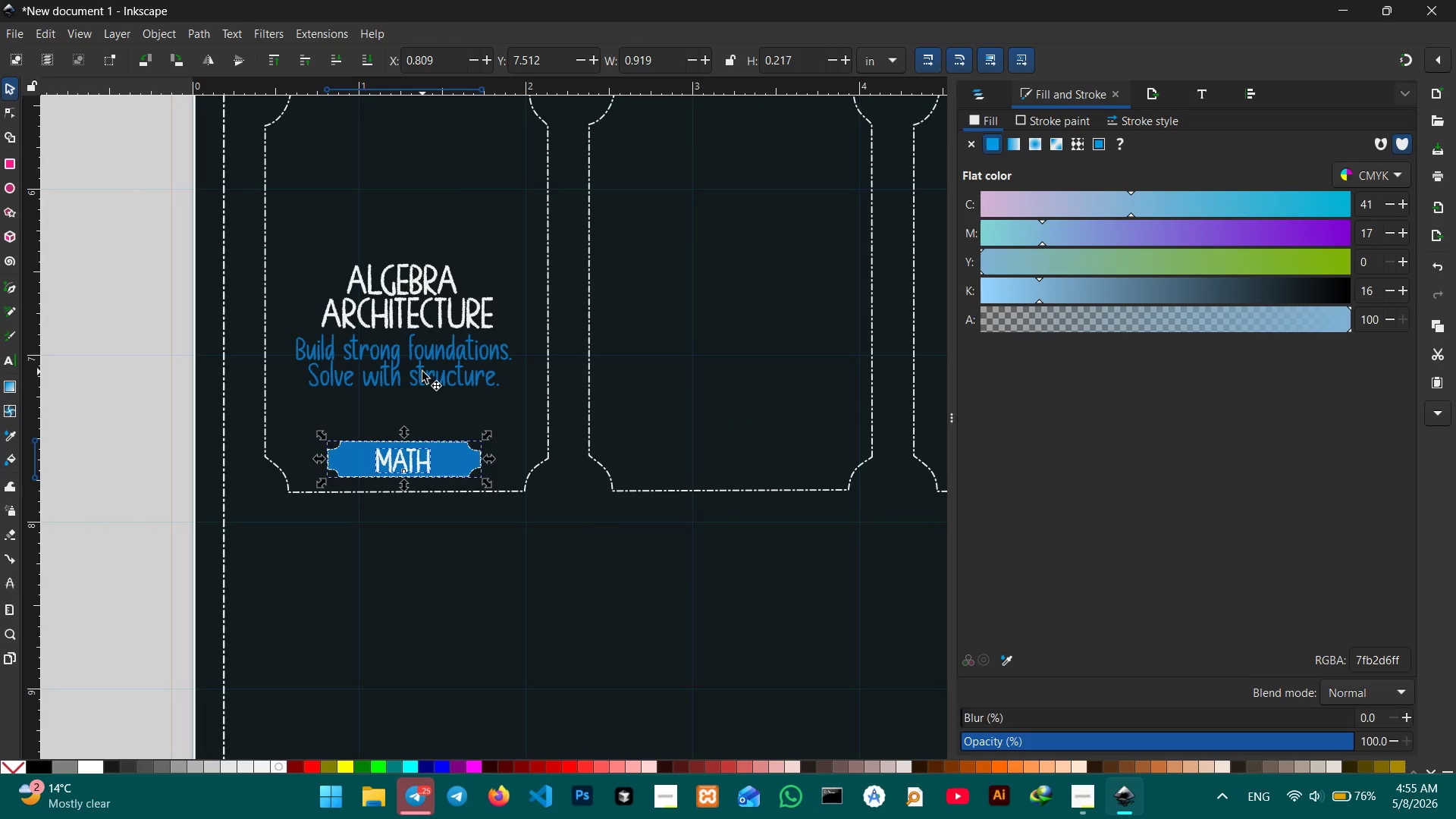 
scroll: coordinate [422, 372], scroll_direction: none, amount: 0.0
 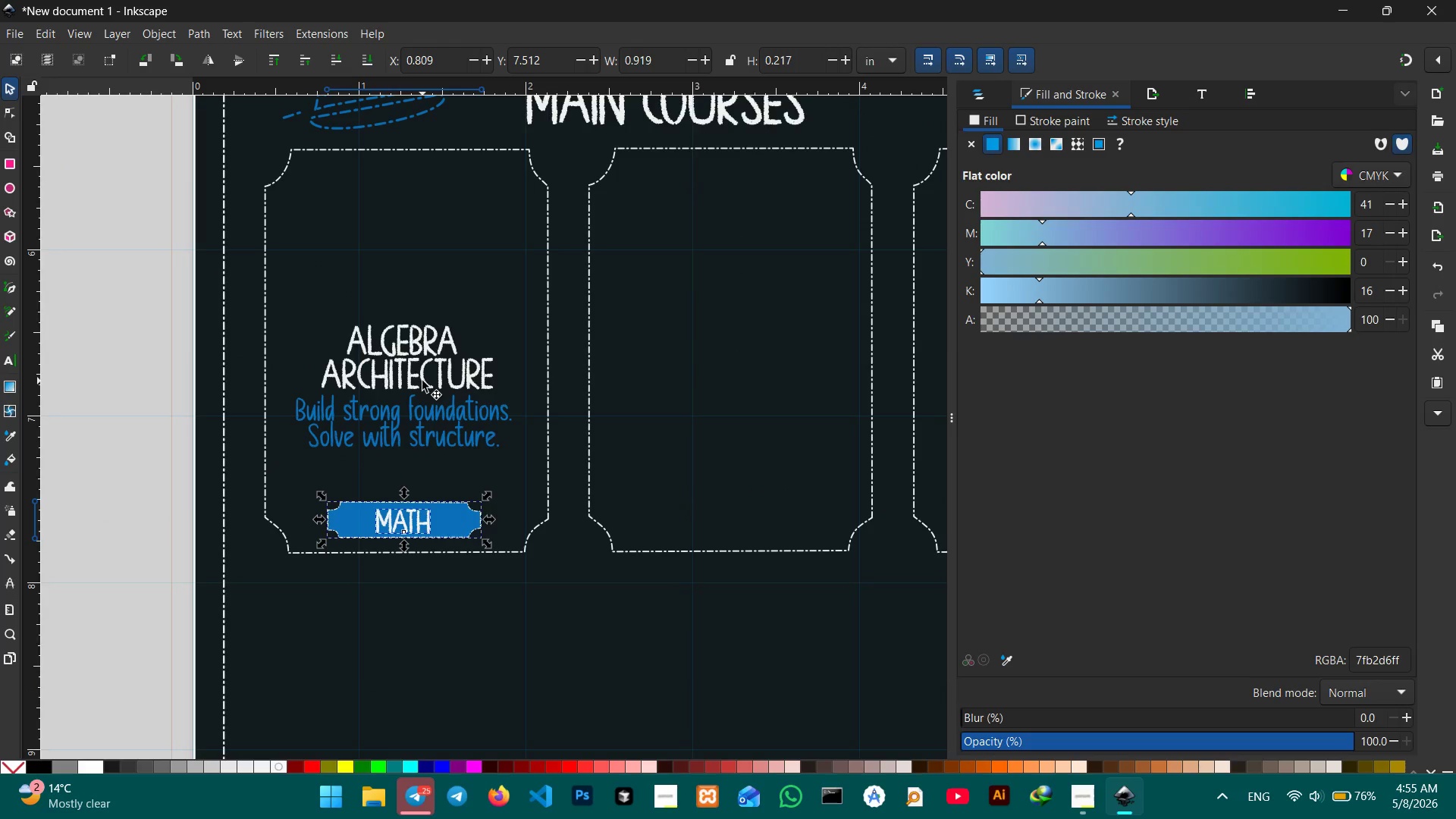 
hold_key(key=ControlLeft, duration=1.3)
left_click([418, 403])
 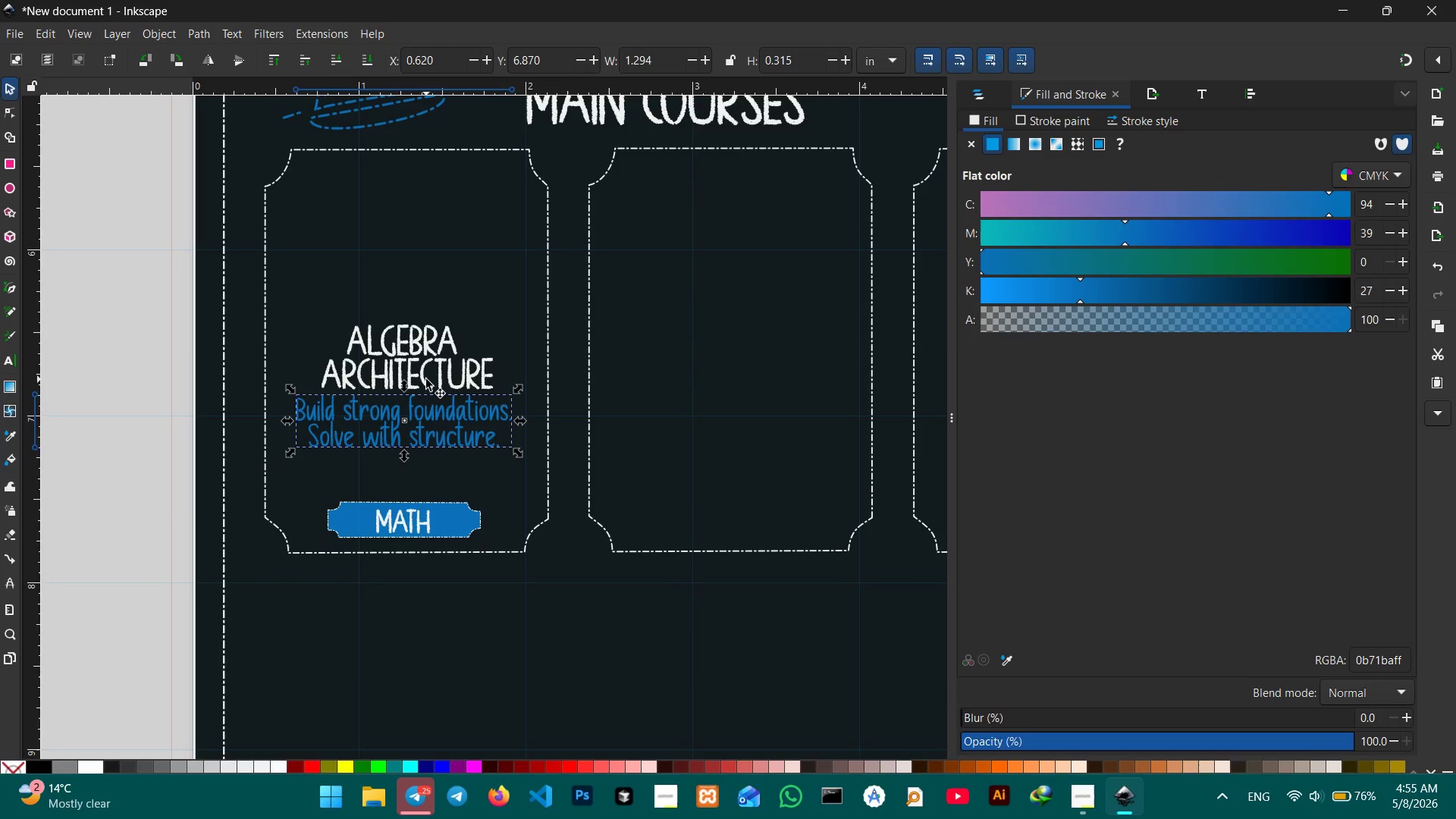 
left_click([426, 378])
 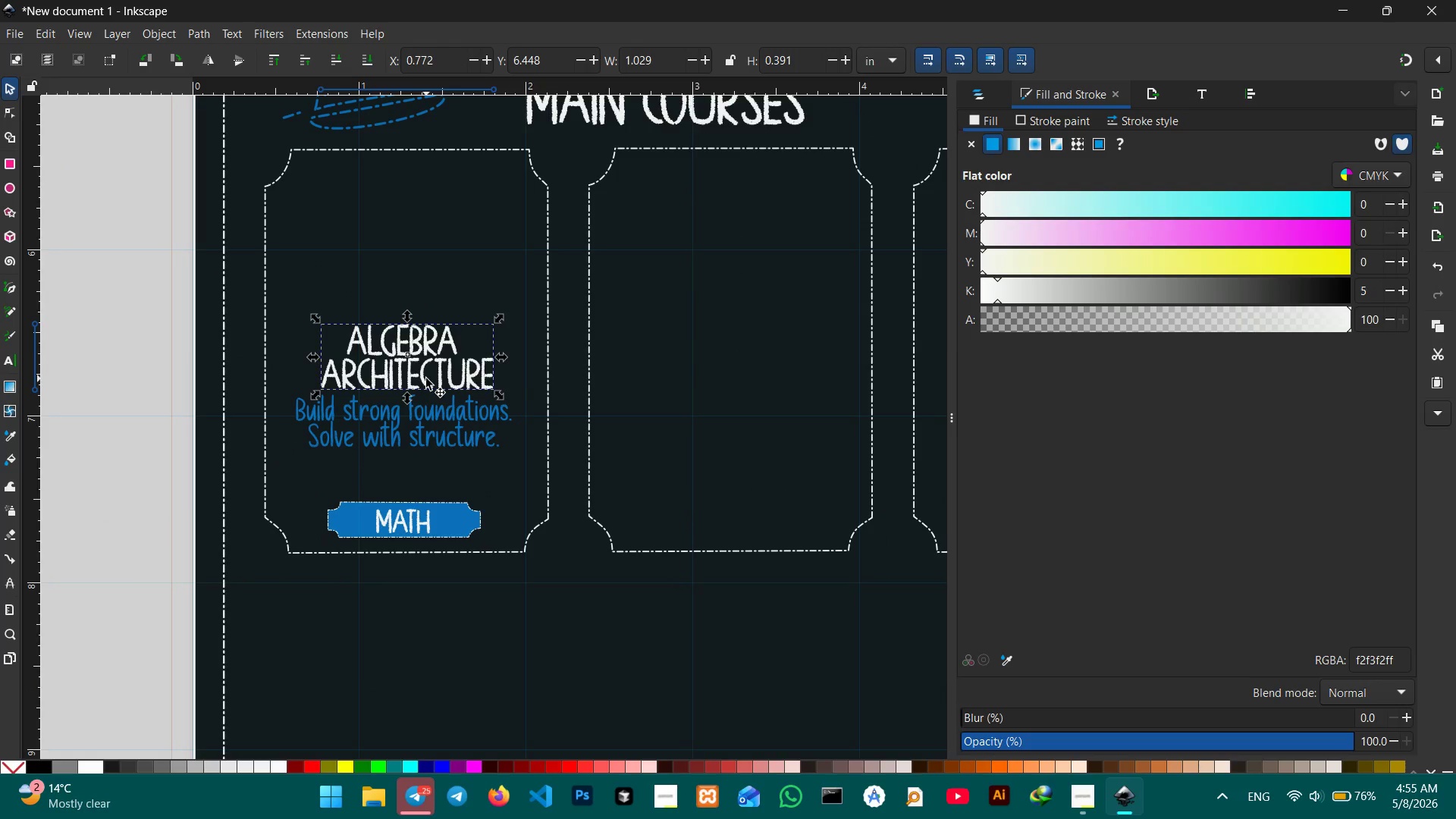 
hold_key(key=ShiftLeft, duration=2.38)
left_click([437, 445])
 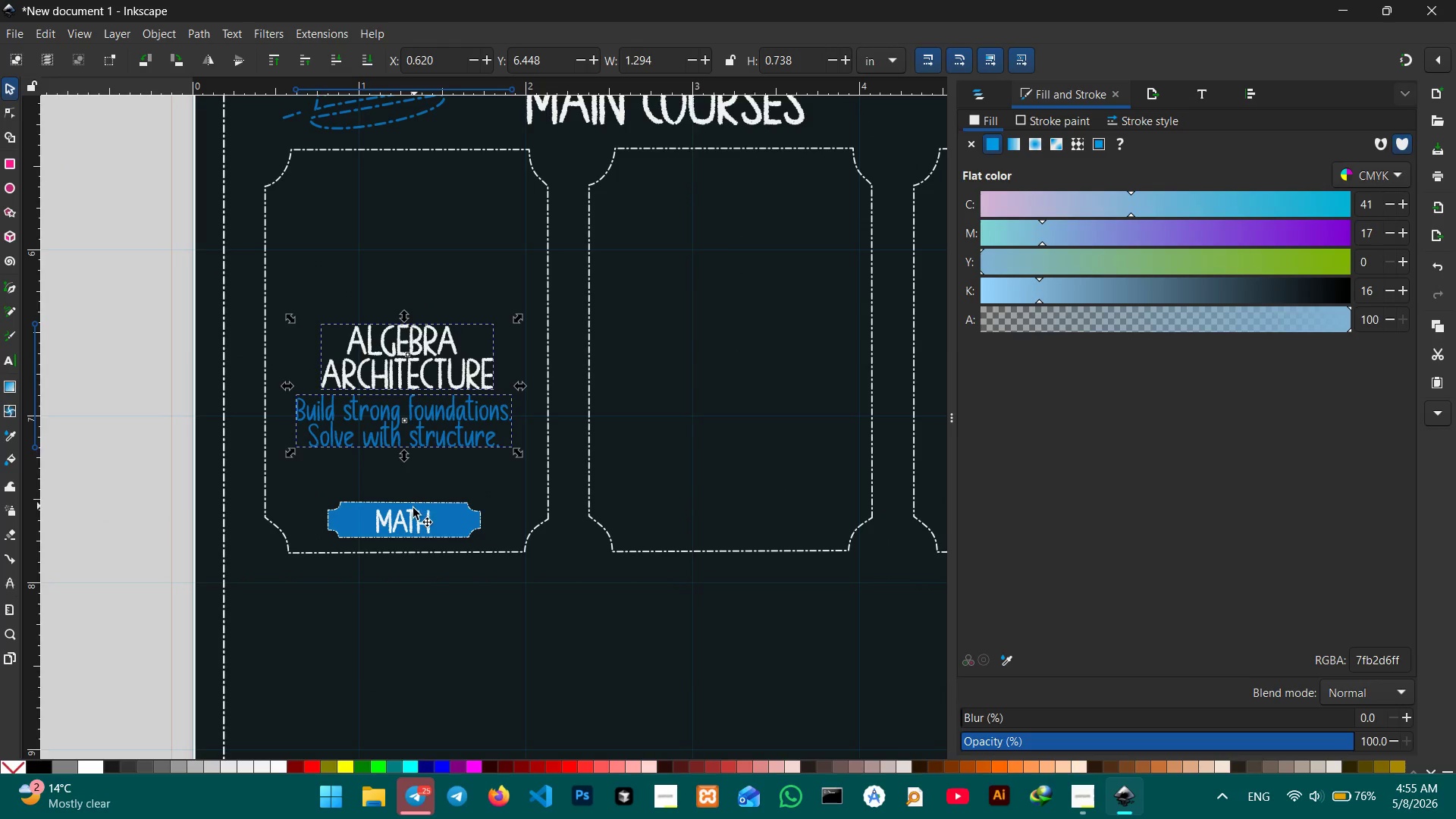 
left_click([413, 523])
 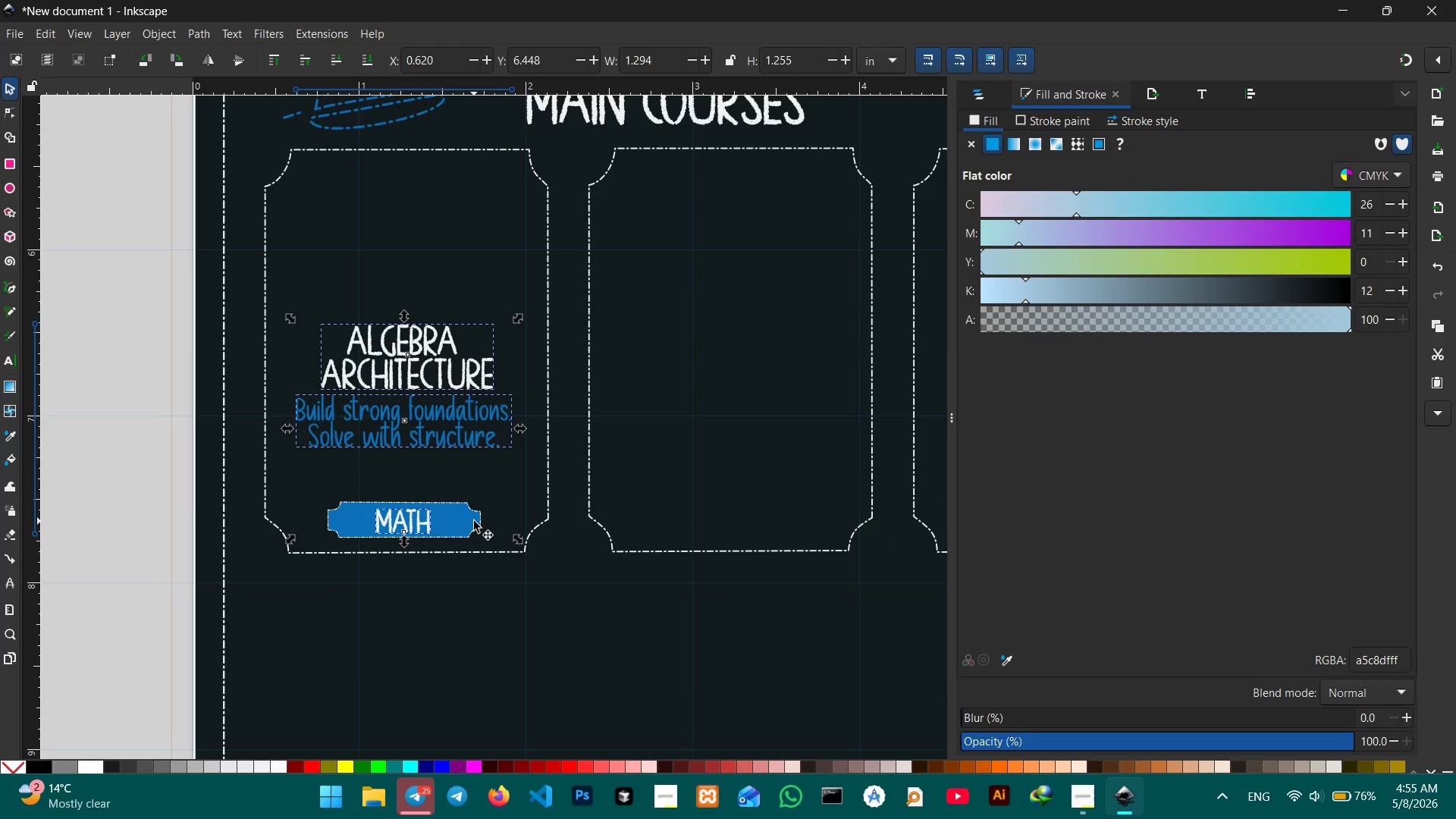 
double_click([471, 522])
 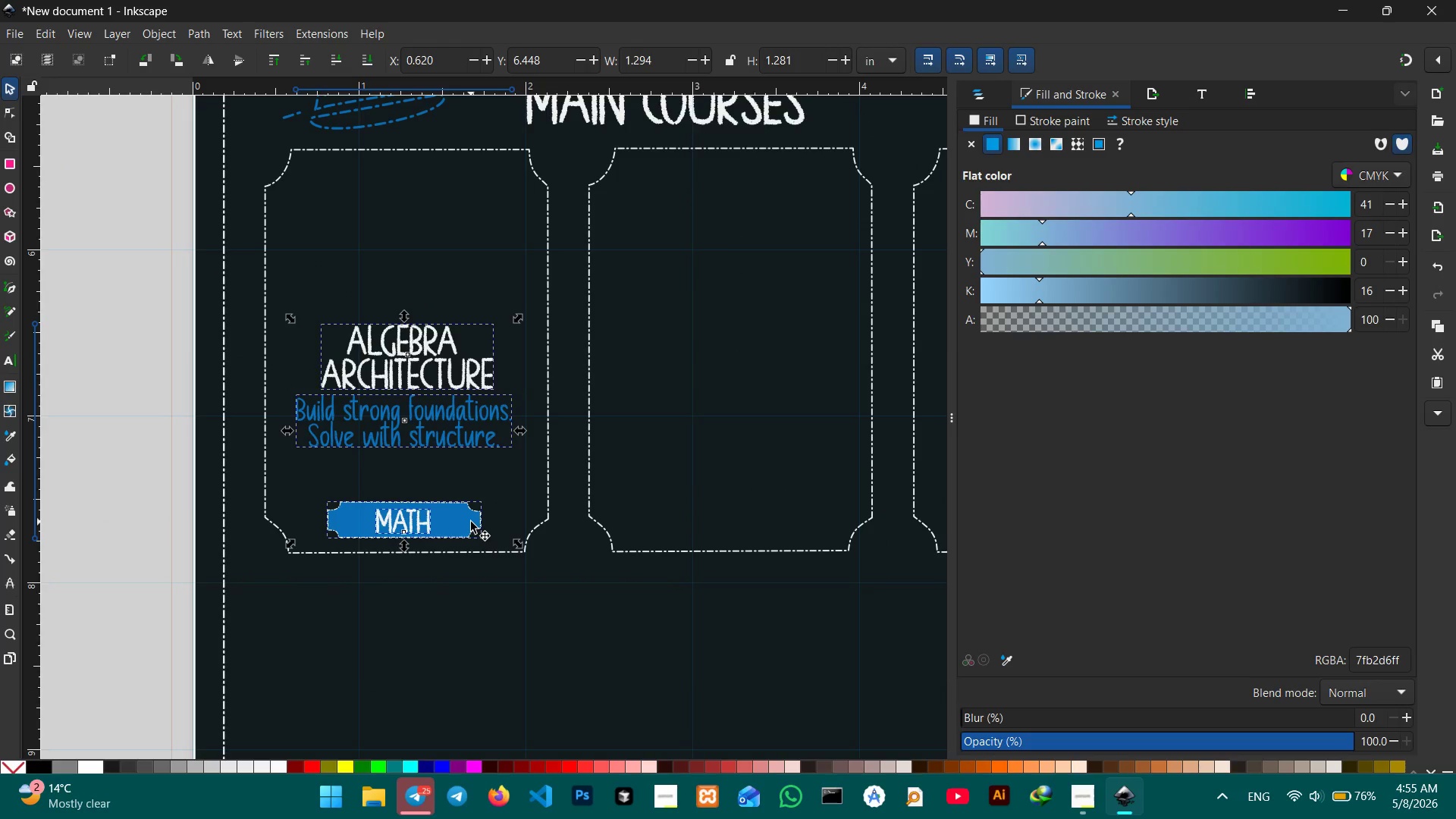 
key(Control+C)
 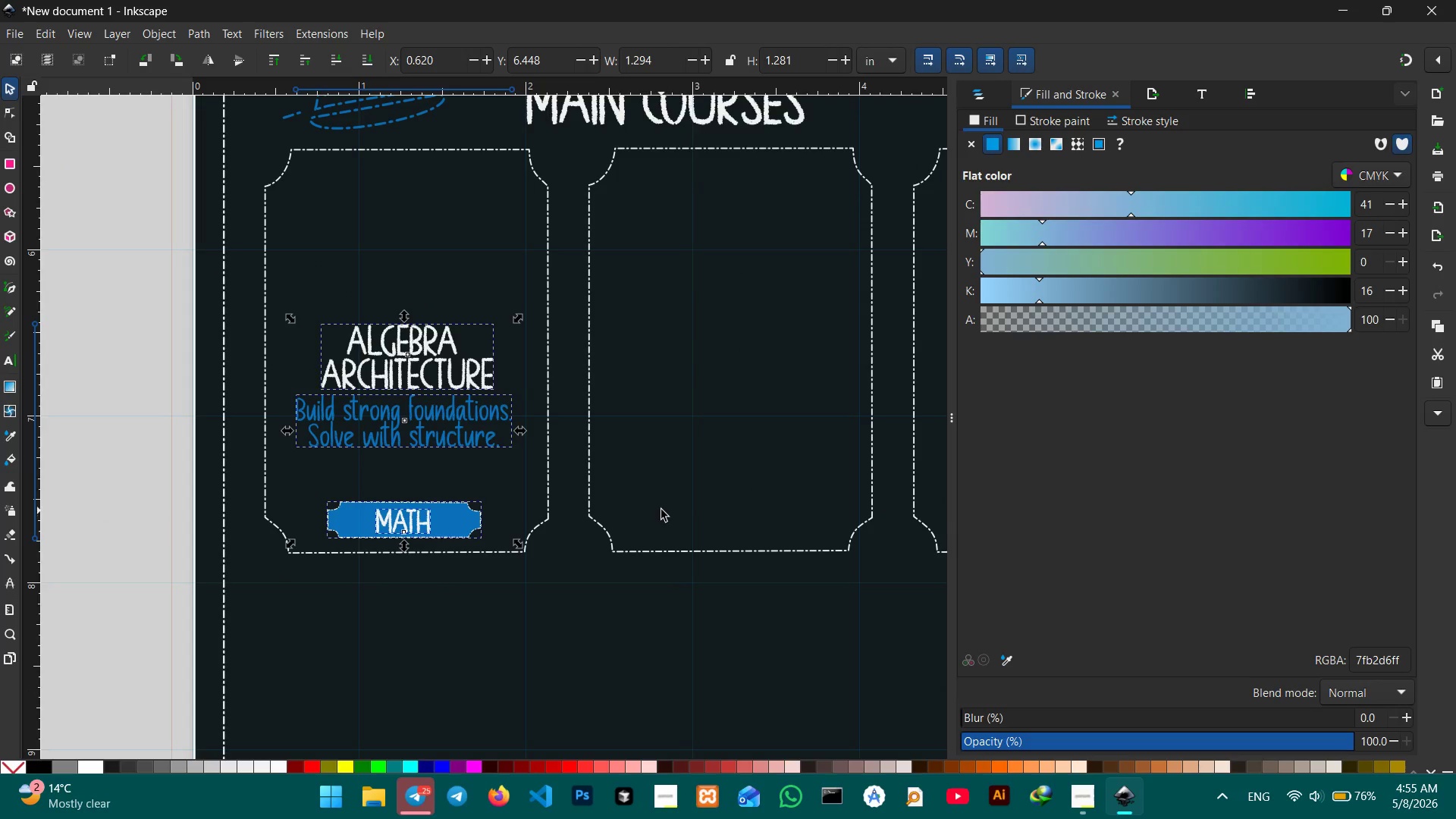 
left_click_drag(start_coordinate=[663, 510], to_coordinate=[545, 504])
 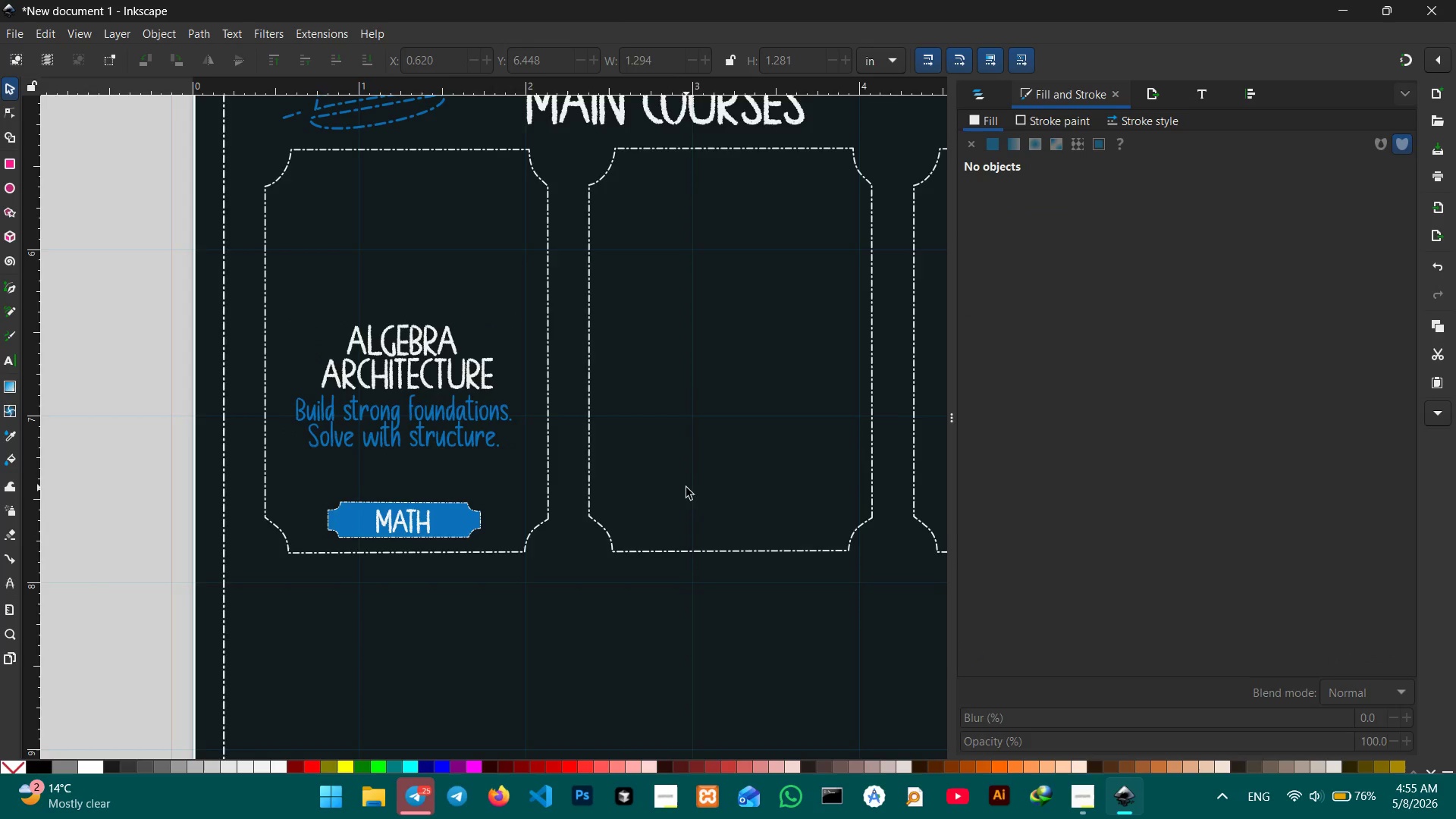 
hold_key(key=Space, duration=0.73)
 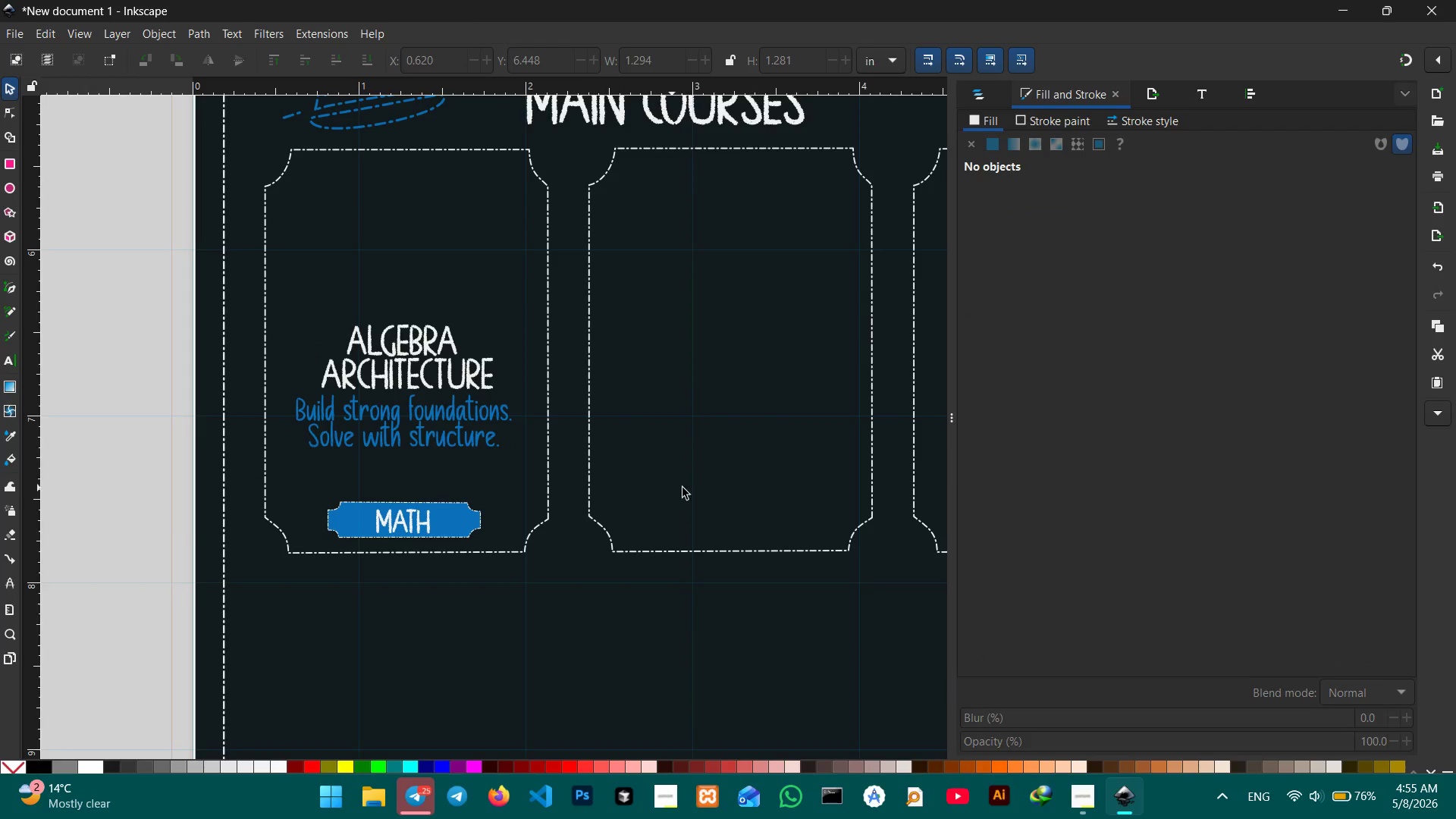 
hold_key(key=Space, duration=0.73)
 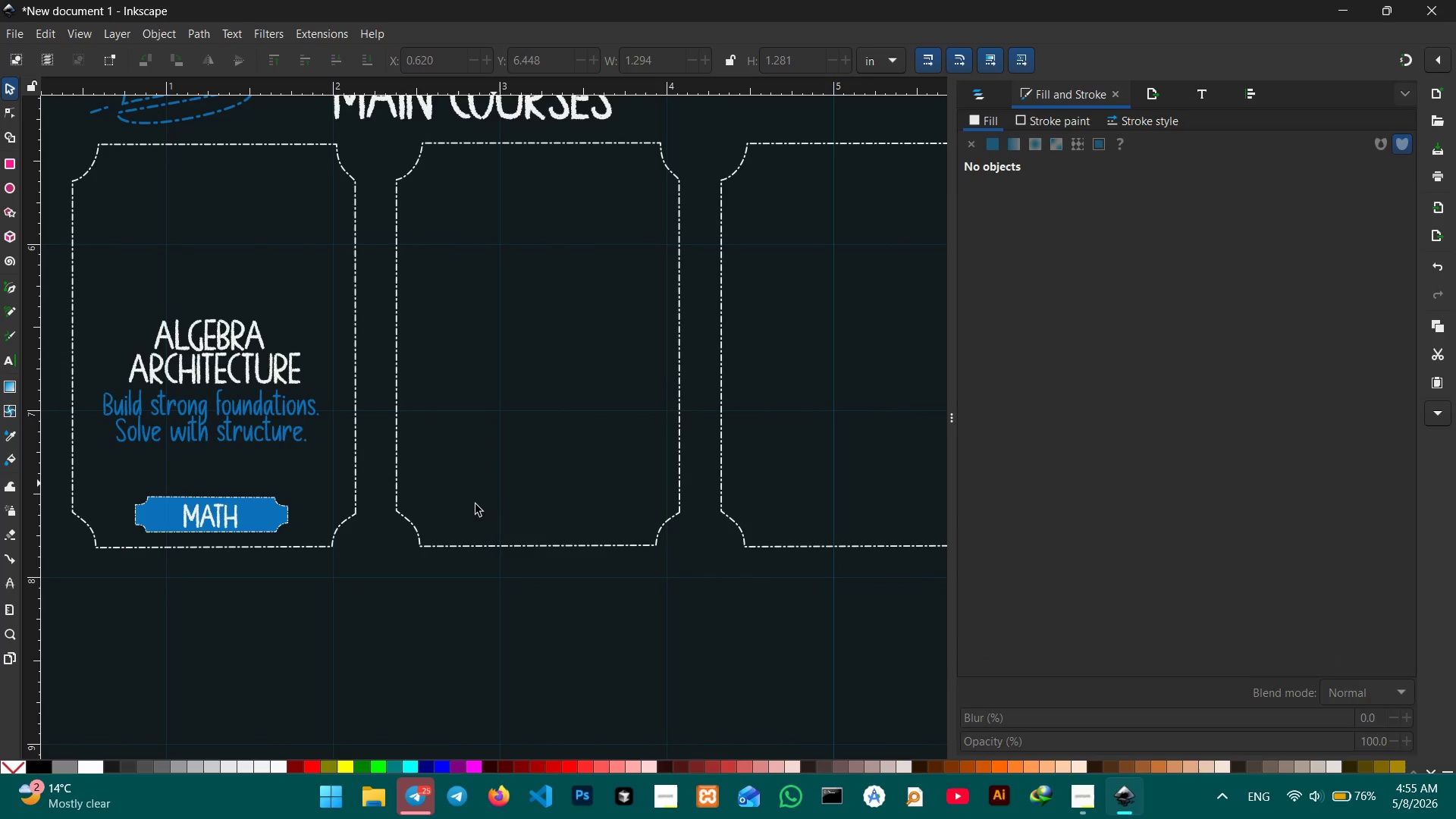 
left_click_drag(start_coordinate=[683, 489], to_coordinate=[494, 483])
 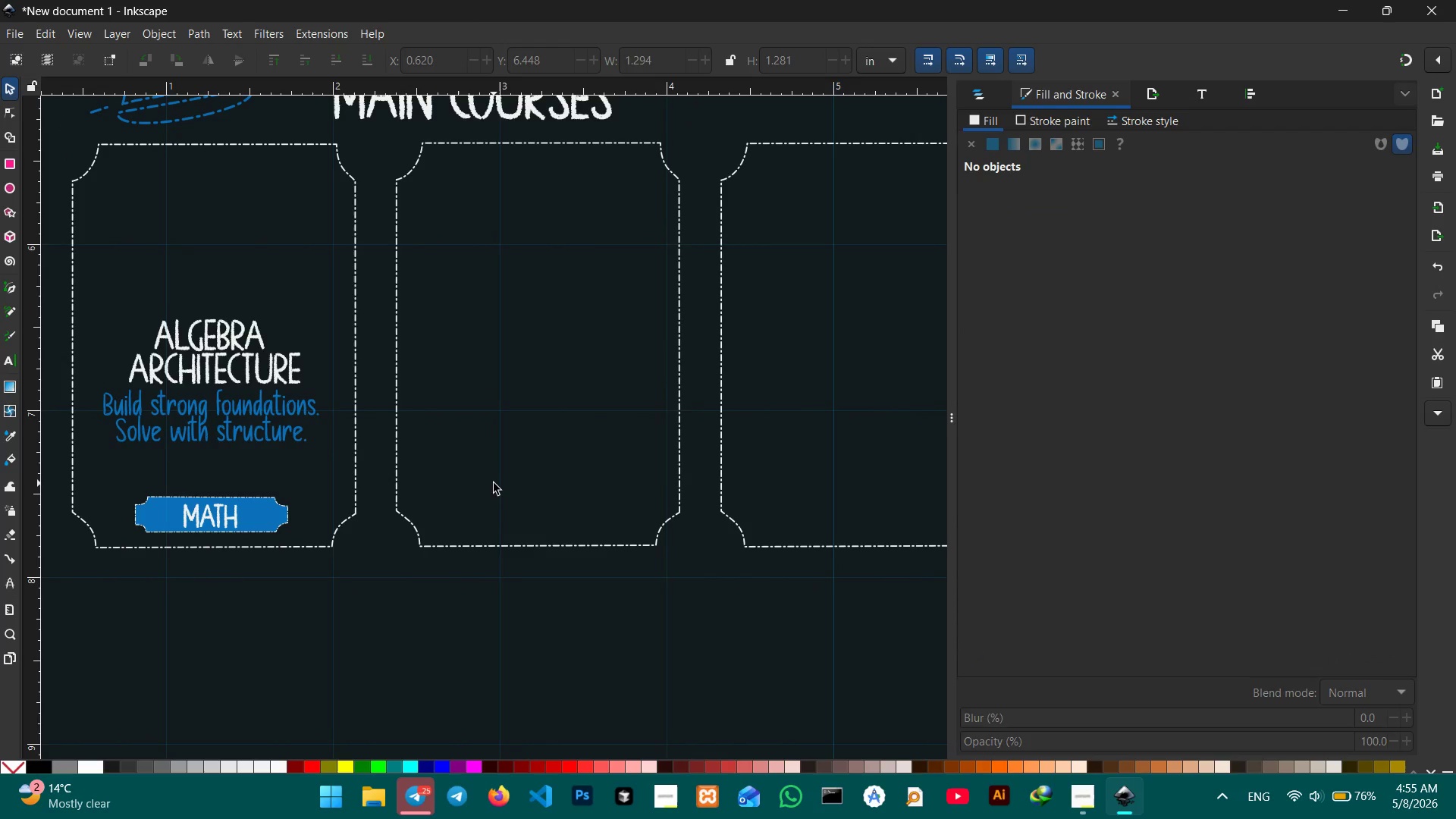 
key(Control+V)
 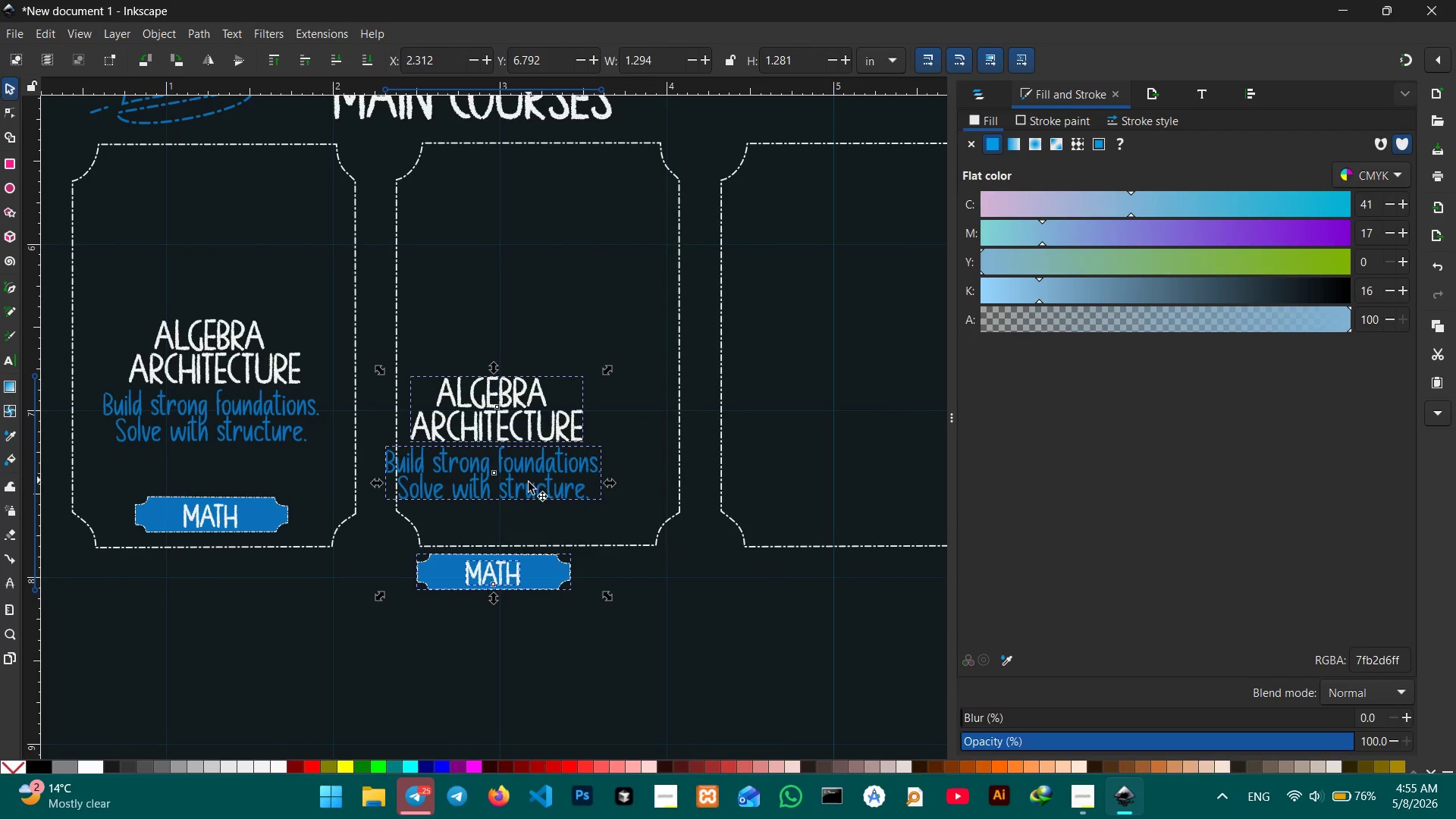 
left_click_drag(start_coordinate=[530, 489], to_coordinate=[579, 428])
 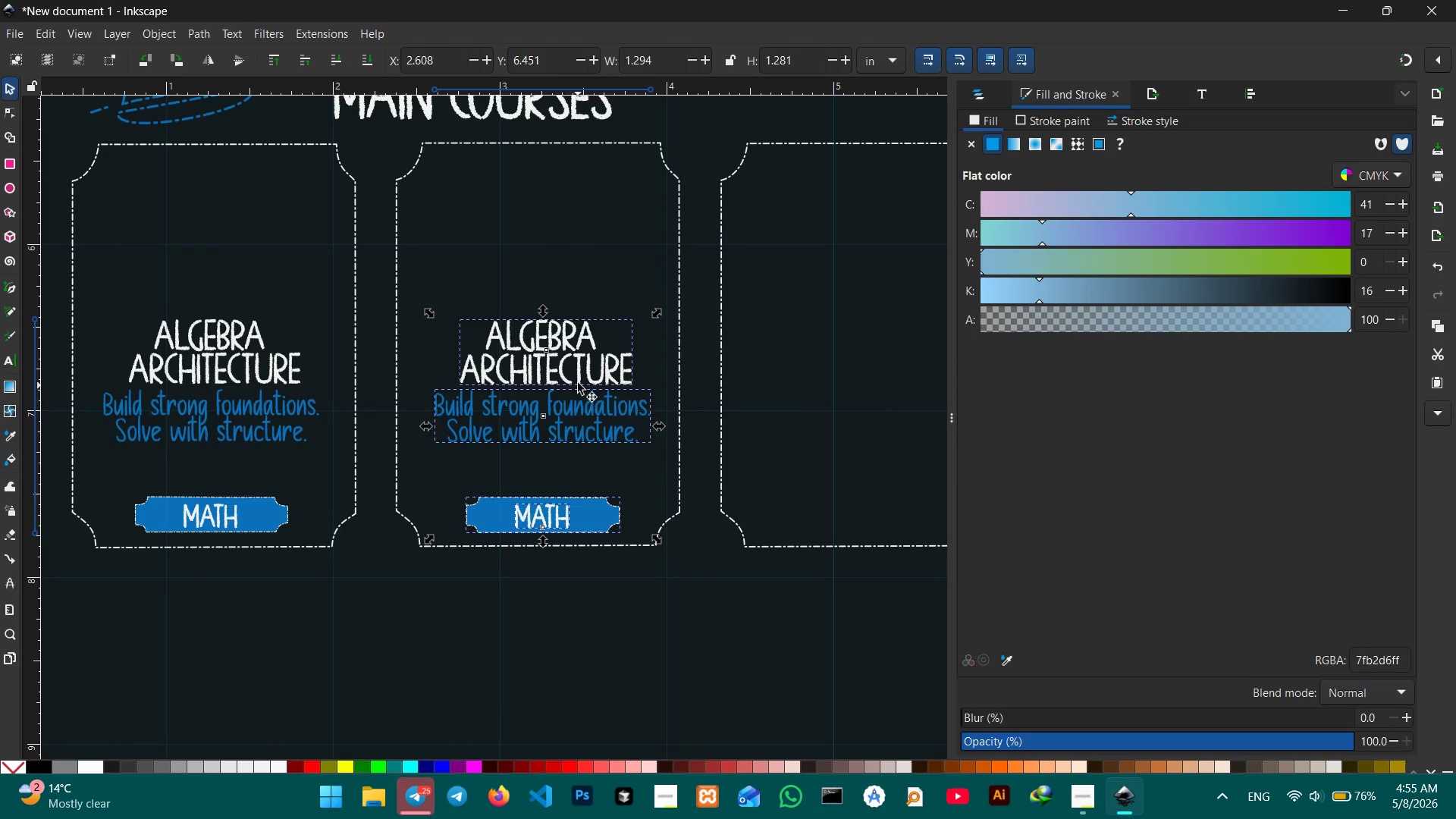 
left_click([577, 379])
 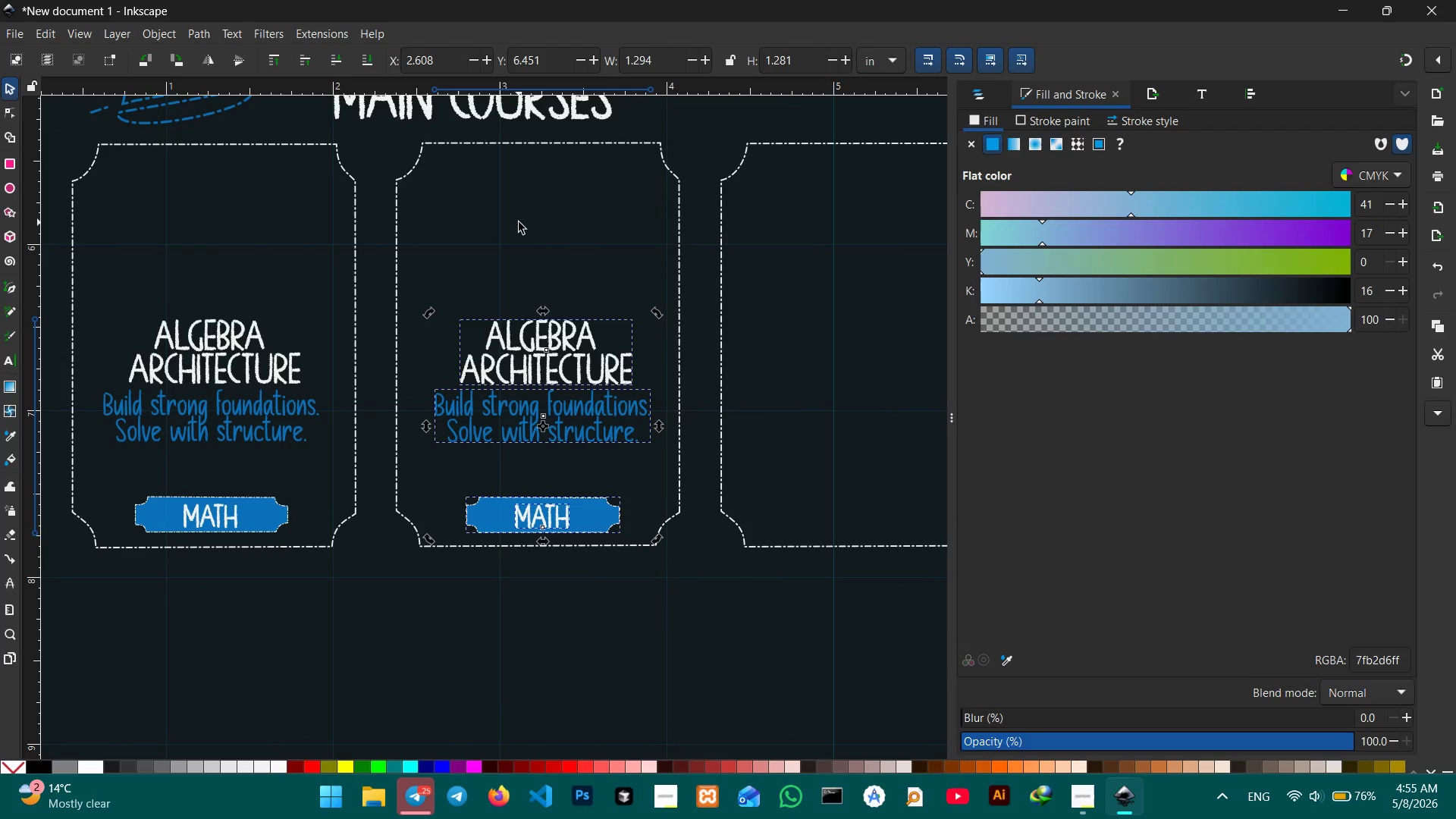 
double_click([509, 328])
 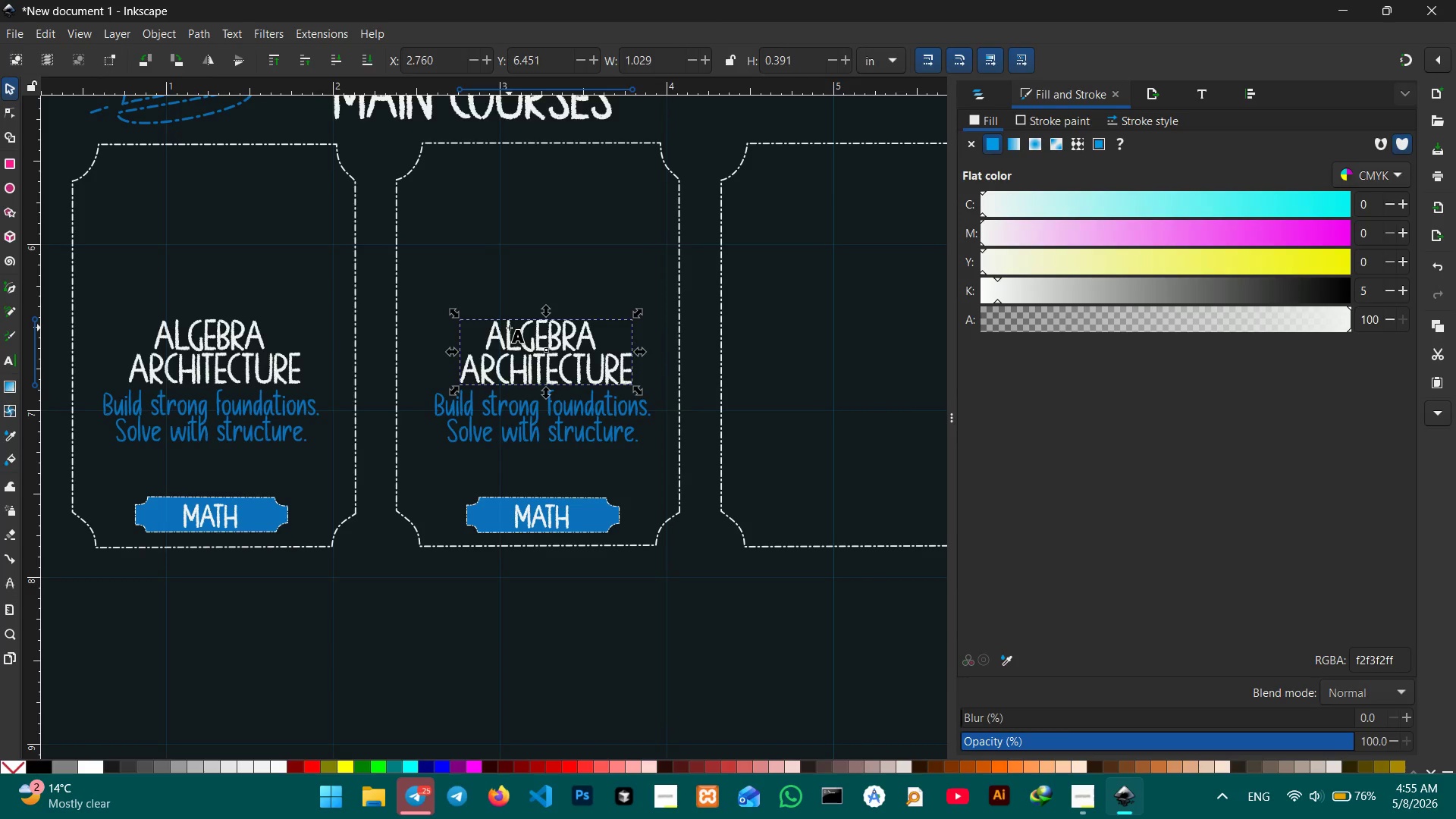 
triple_click([509, 328])
 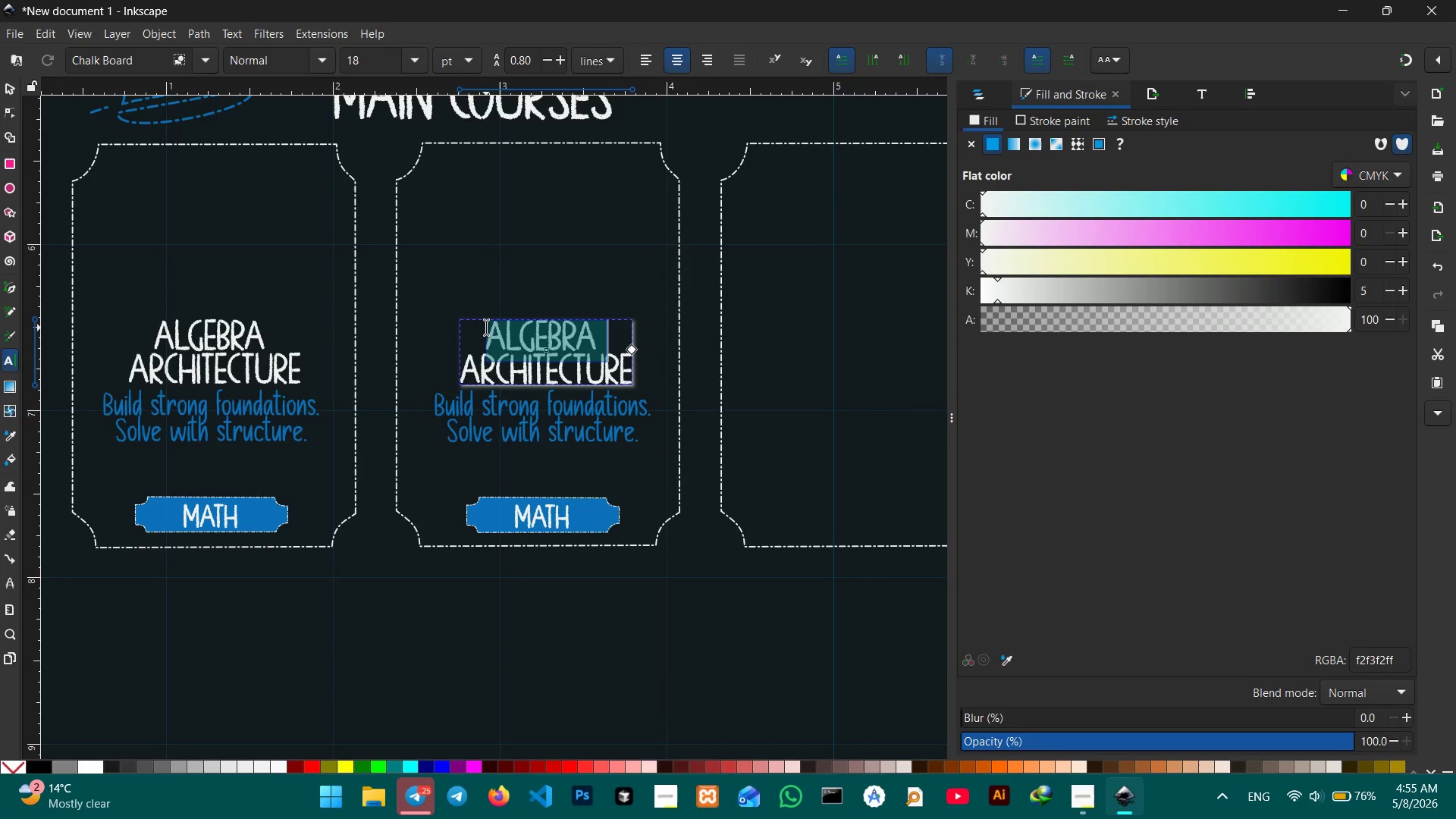 
left_click_drag(start_coordinate=[492, 331], to_coordinate=[638, 378])
 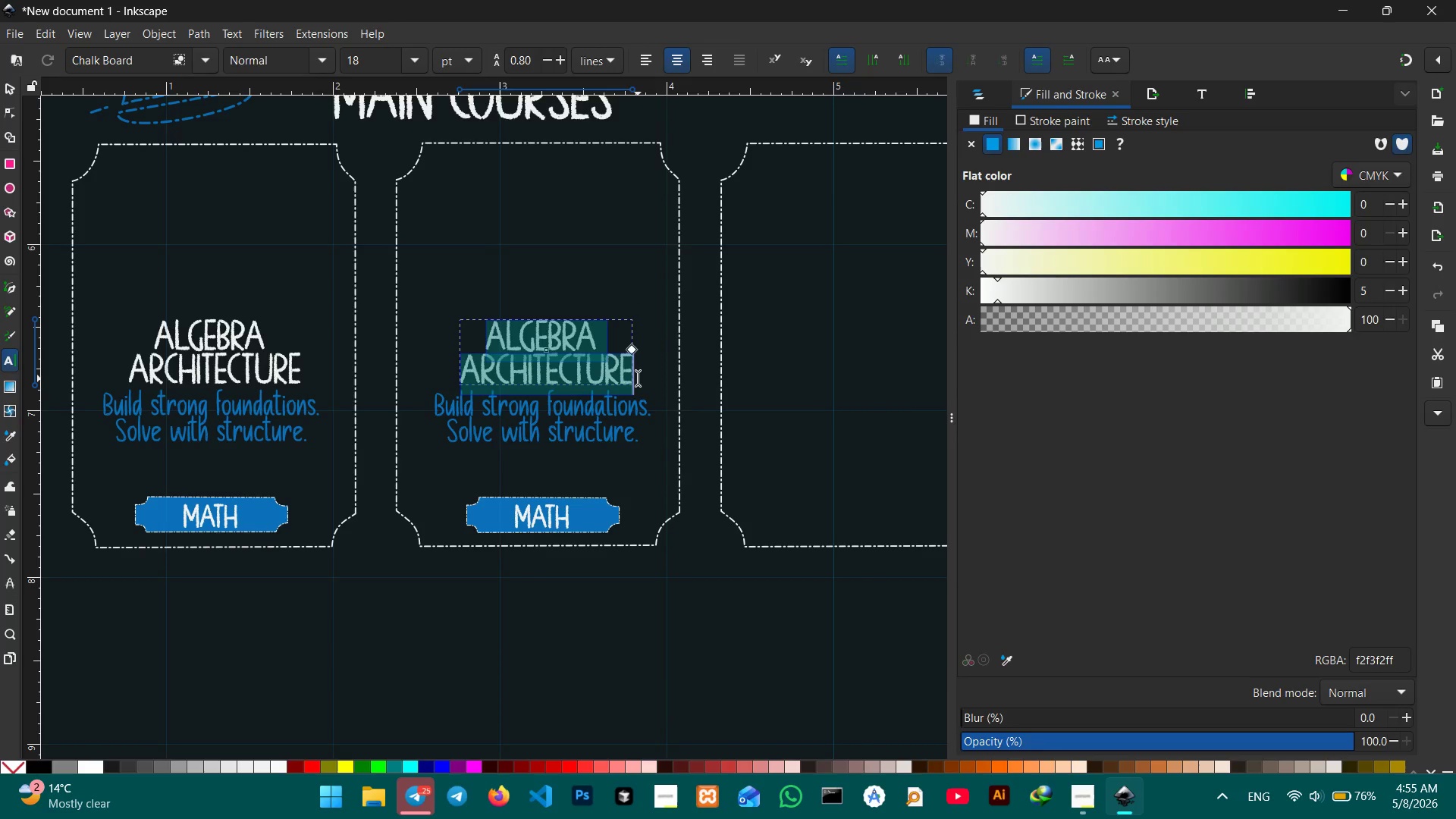 
type(ESSAY)
 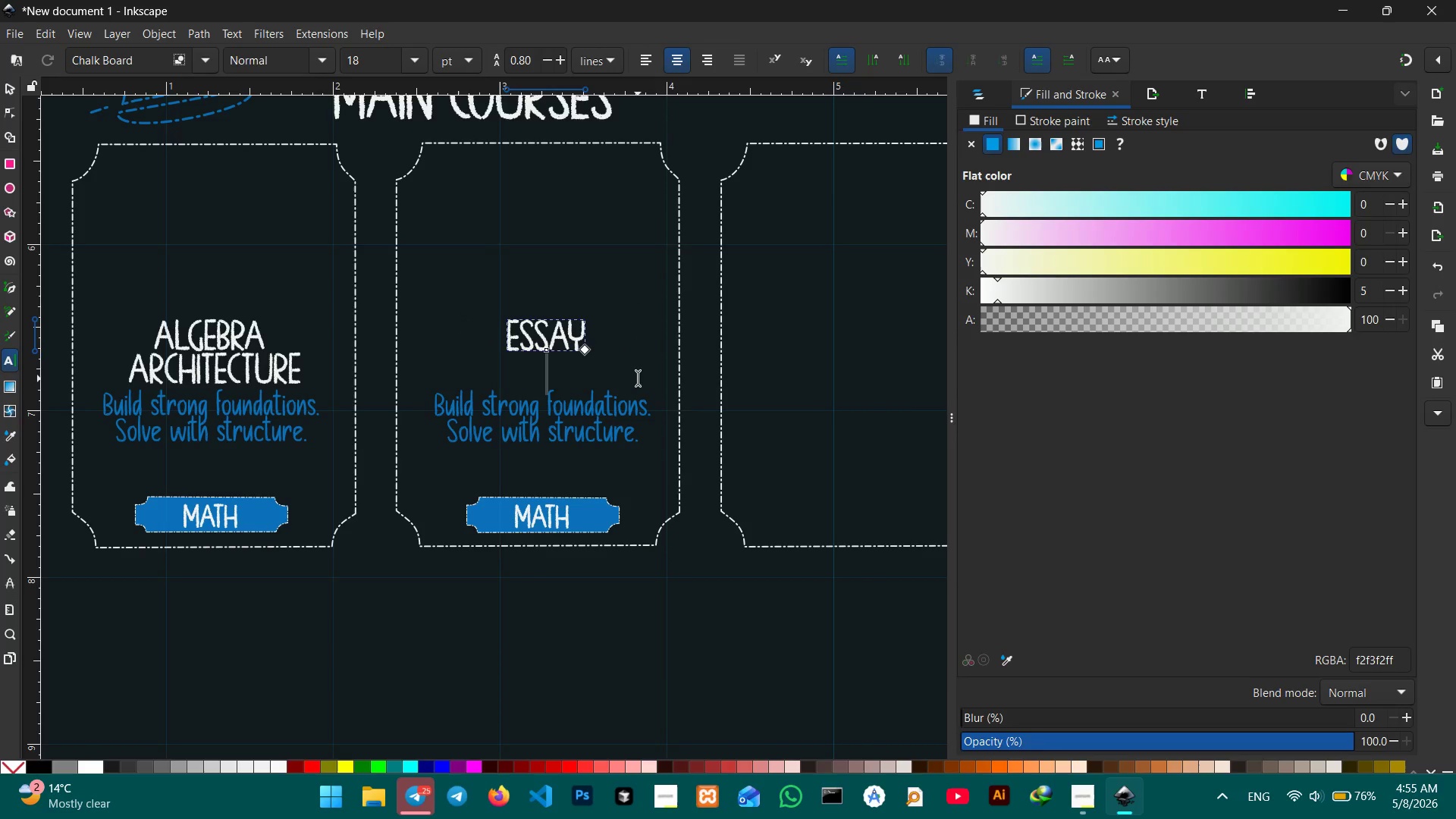 
key(Shift+Enter)
 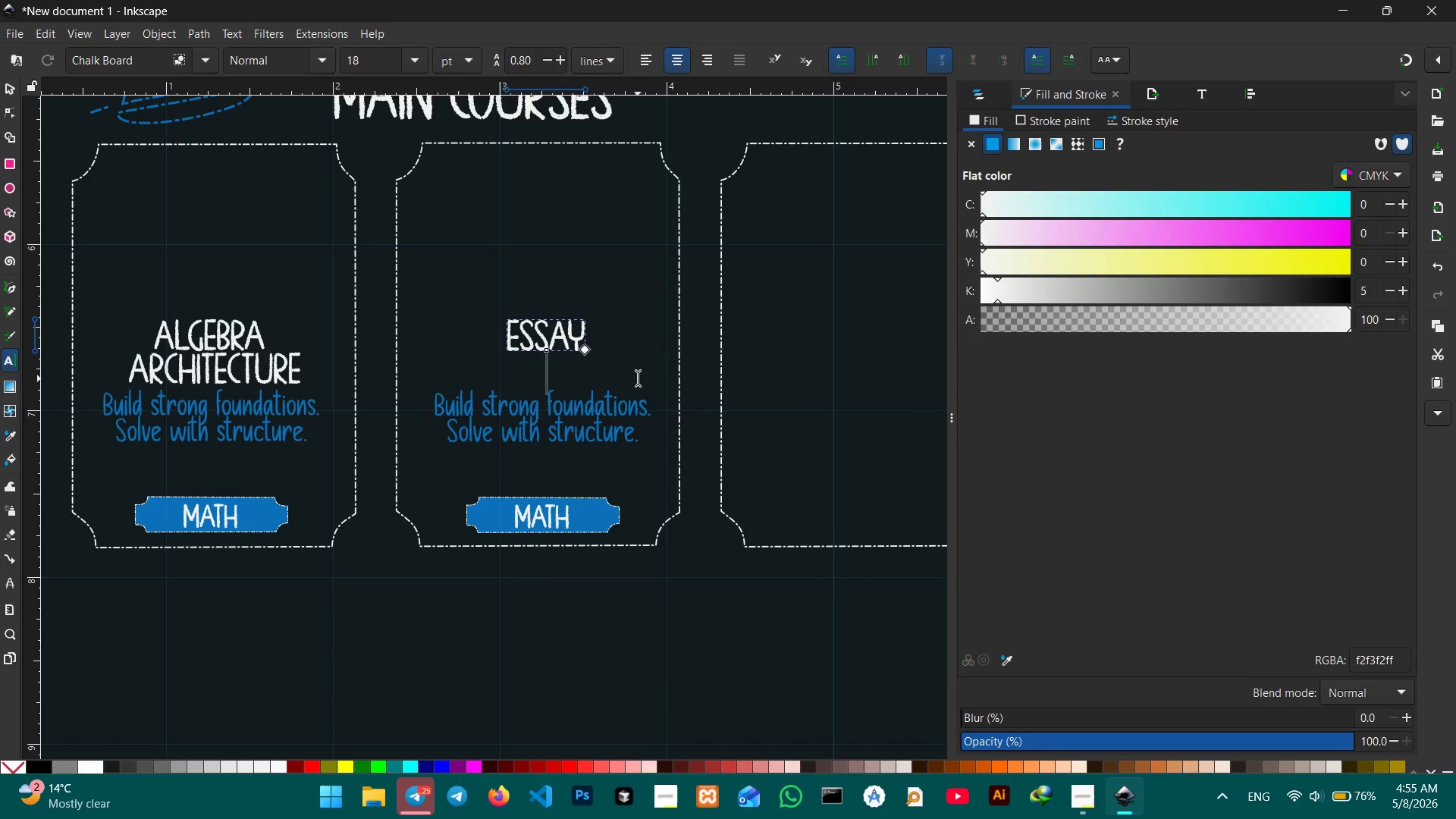 
type(ENGINEERING)
 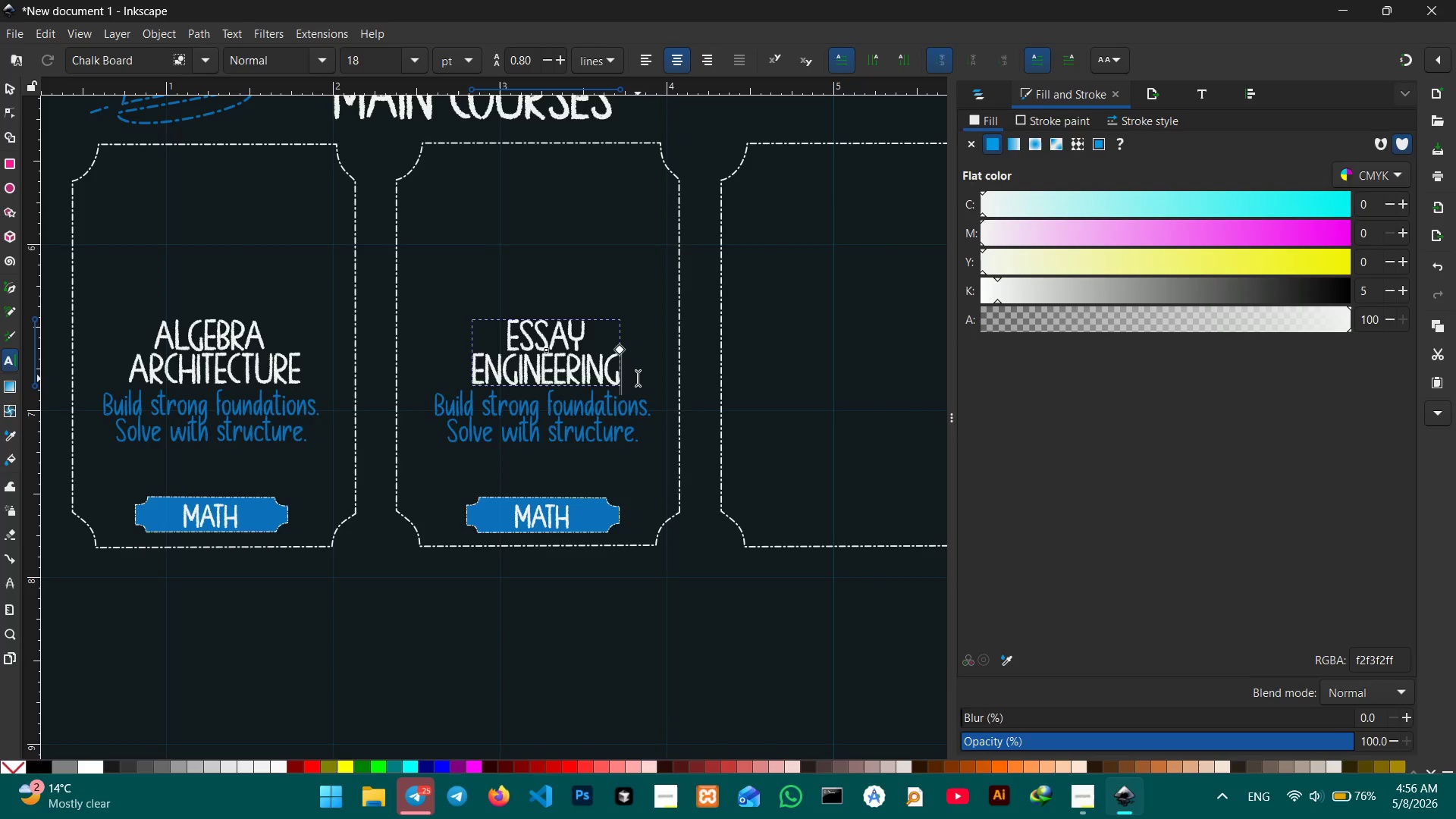 
wait(8.58)
 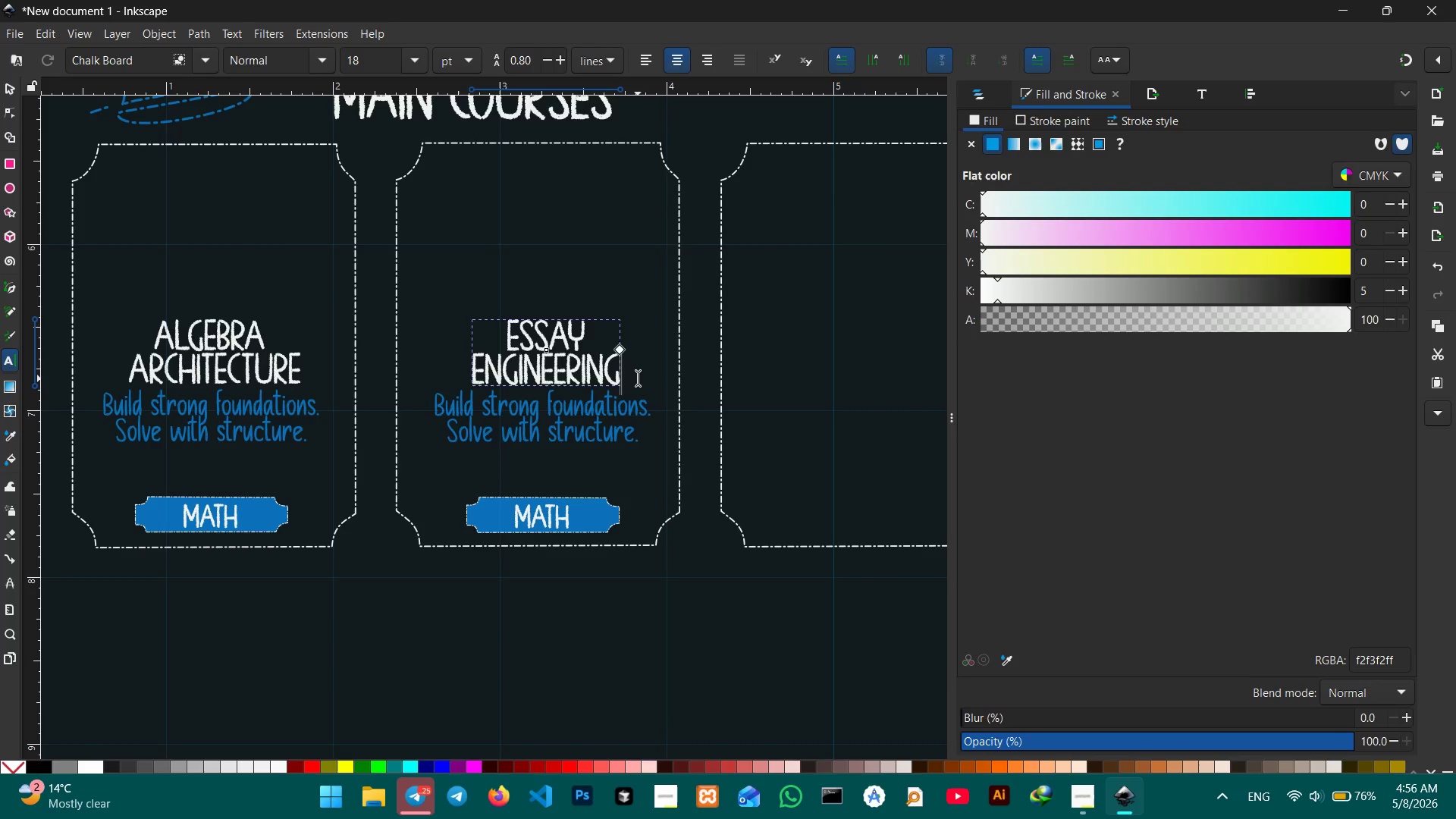 
left_click([441, 406])
 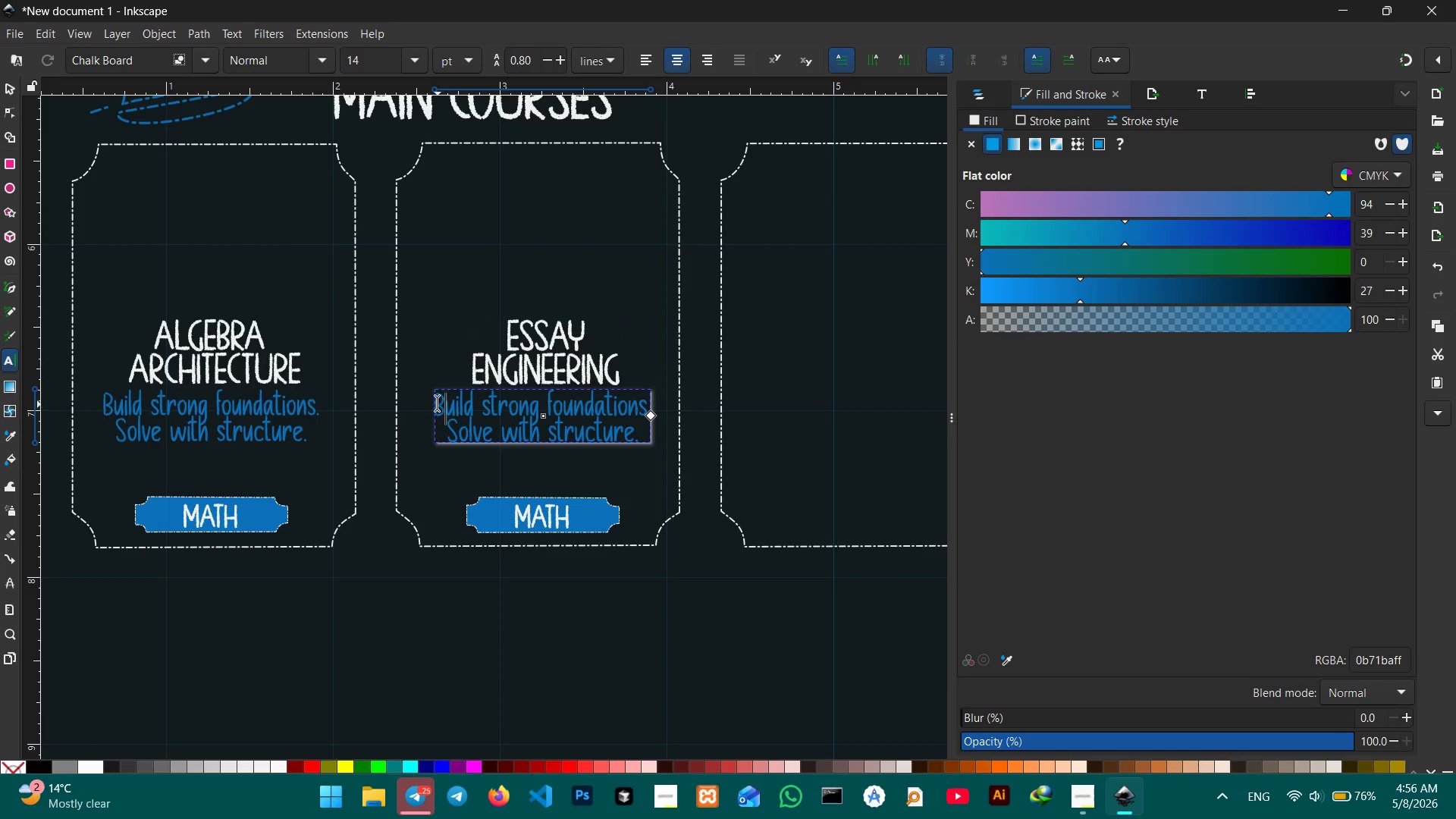 
left_click([437, 403])
 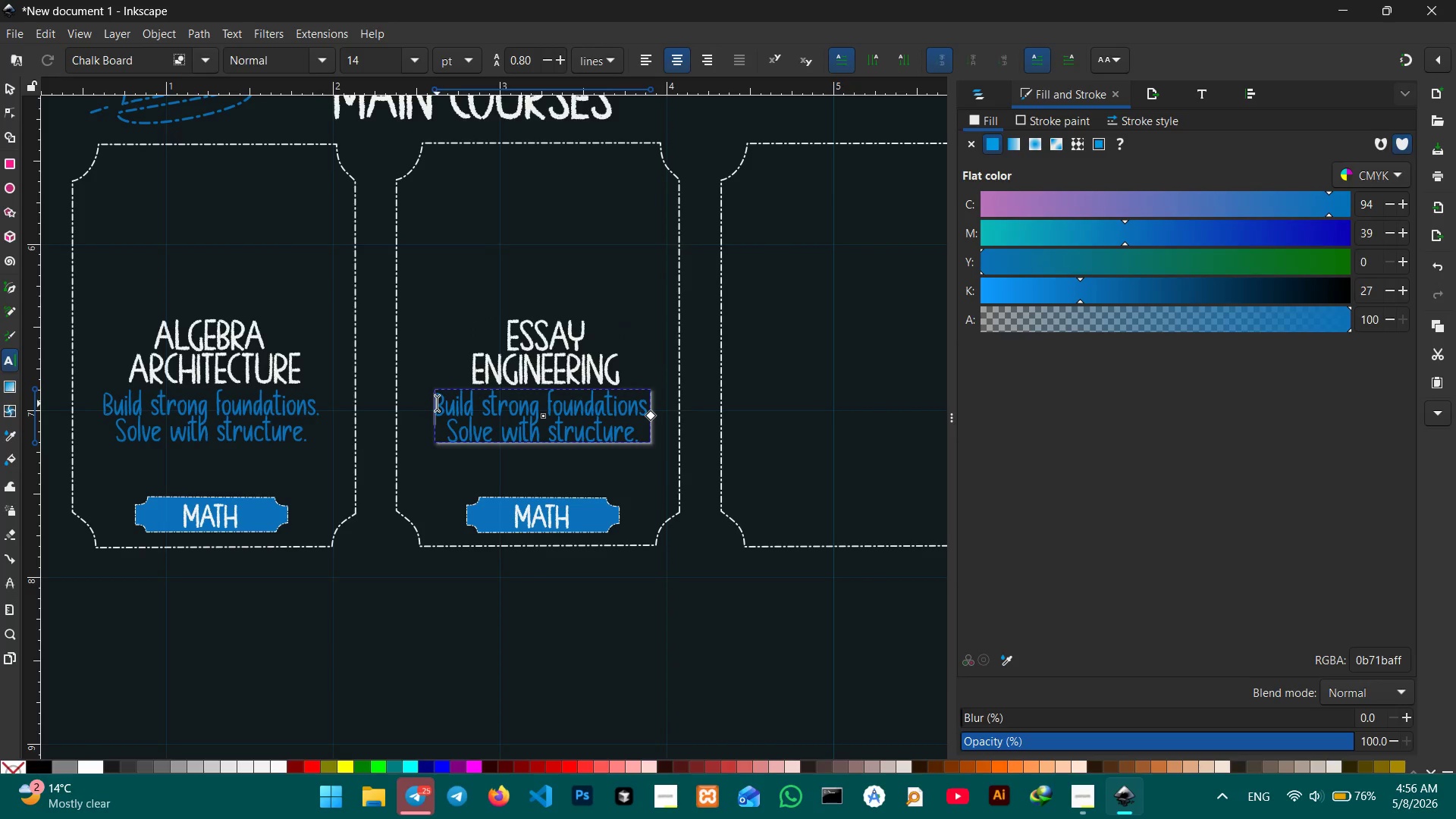 
left_click_drag(start_coordinate=[437, 403], to_coordinate=[647, 447])
 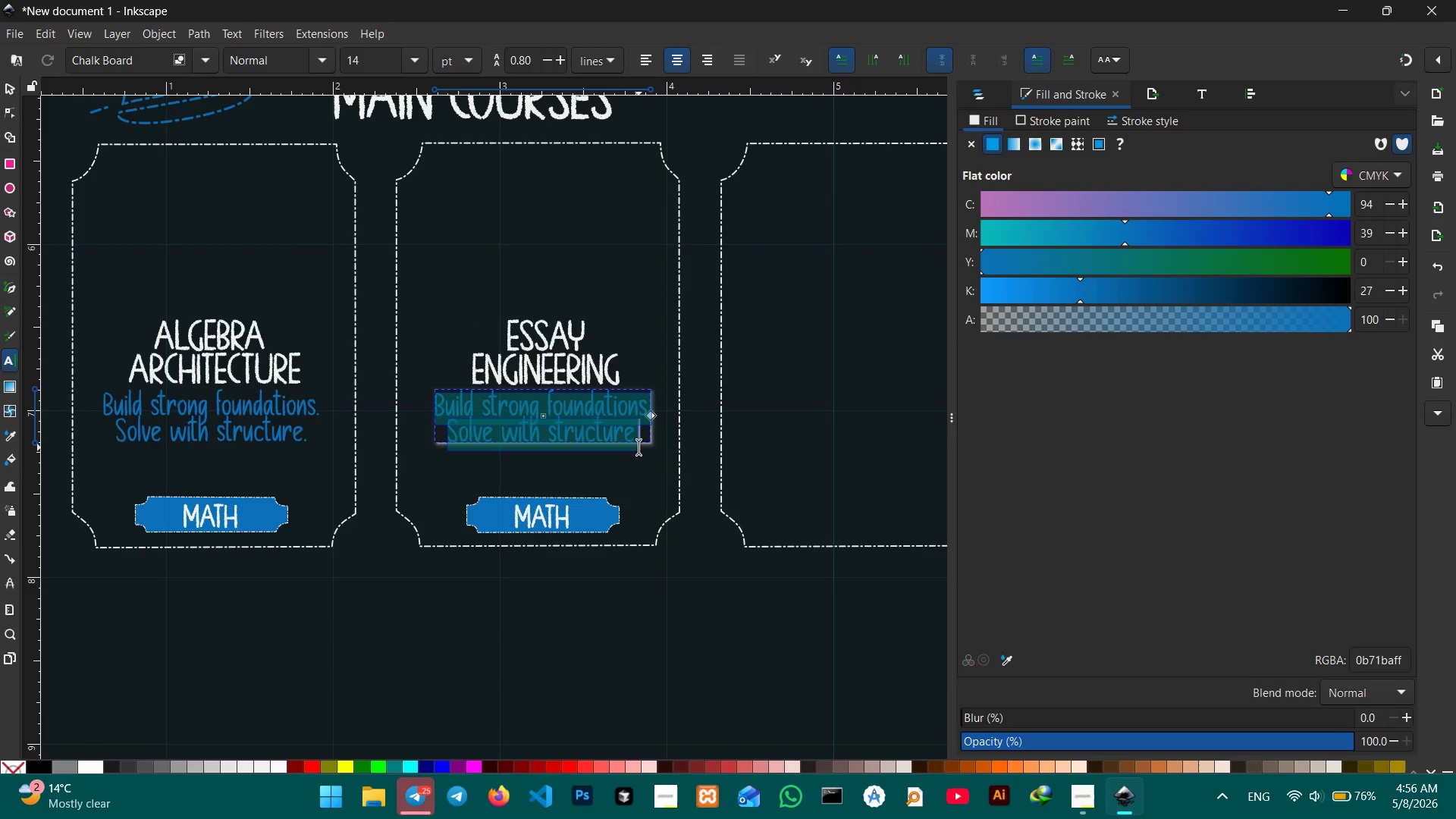 
type(Plan it. Write it. )
 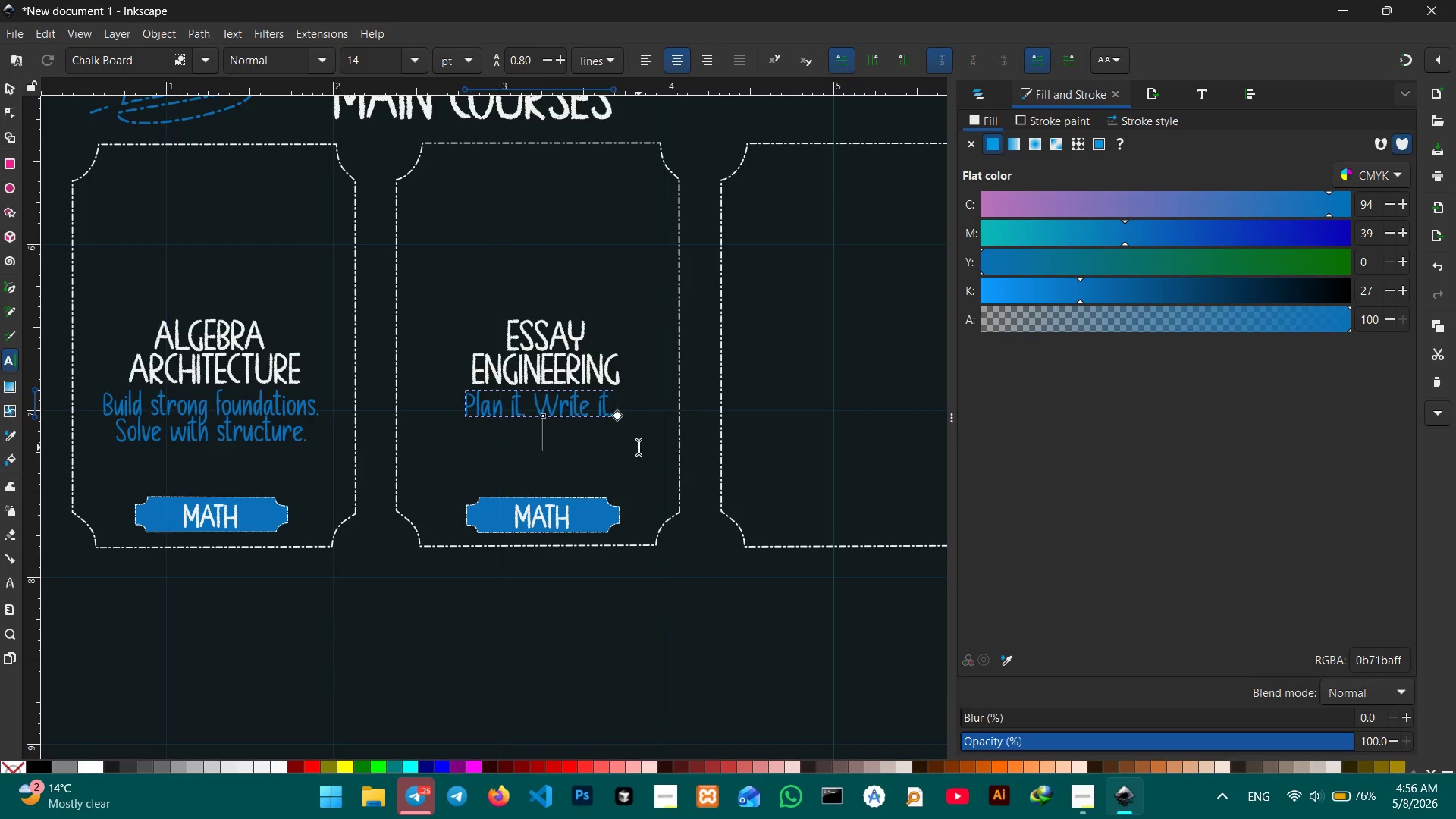 
key(Shift+Enter)
 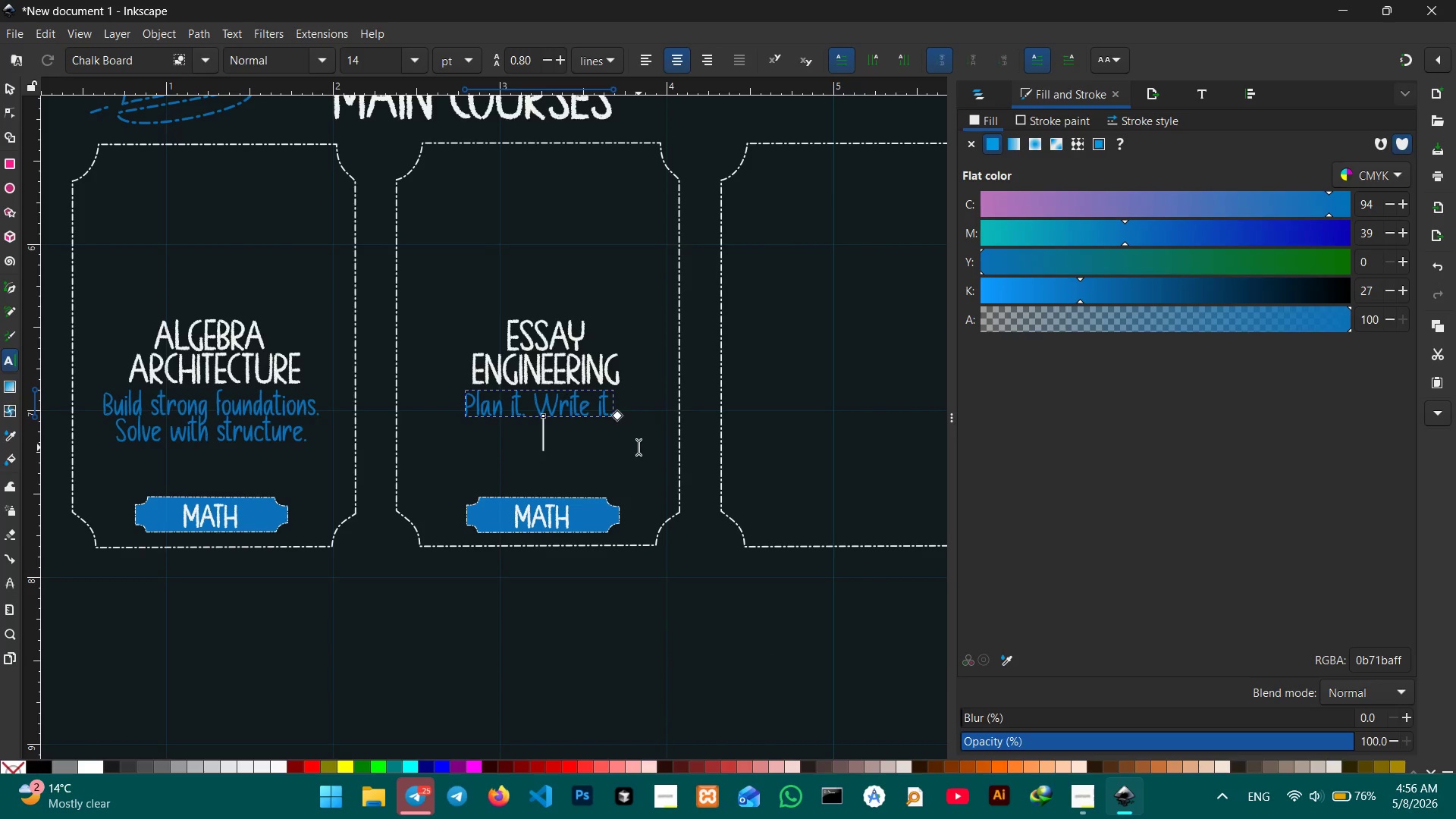 
type(Own your voice.)
 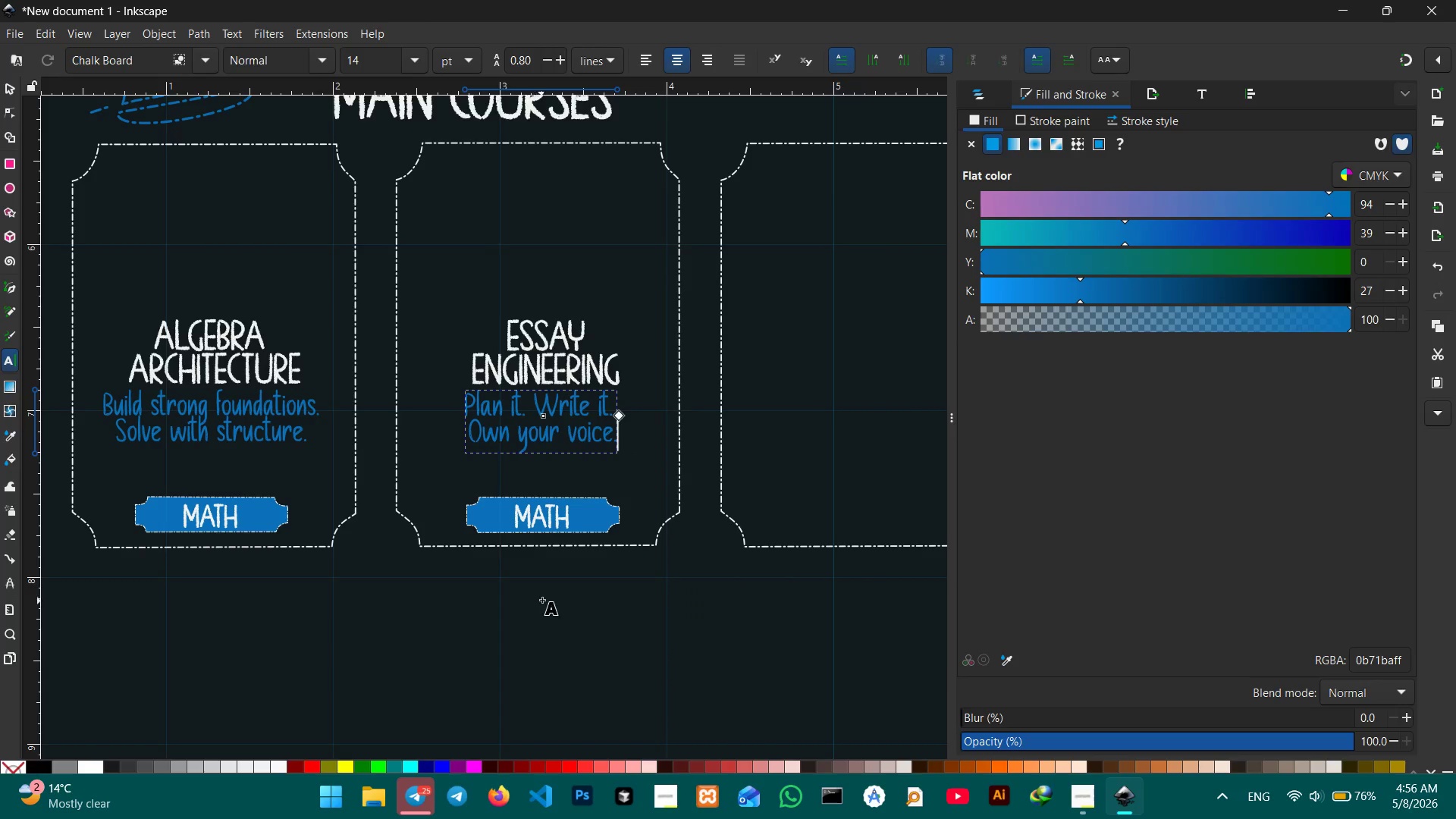 
double_click([534, 518])
 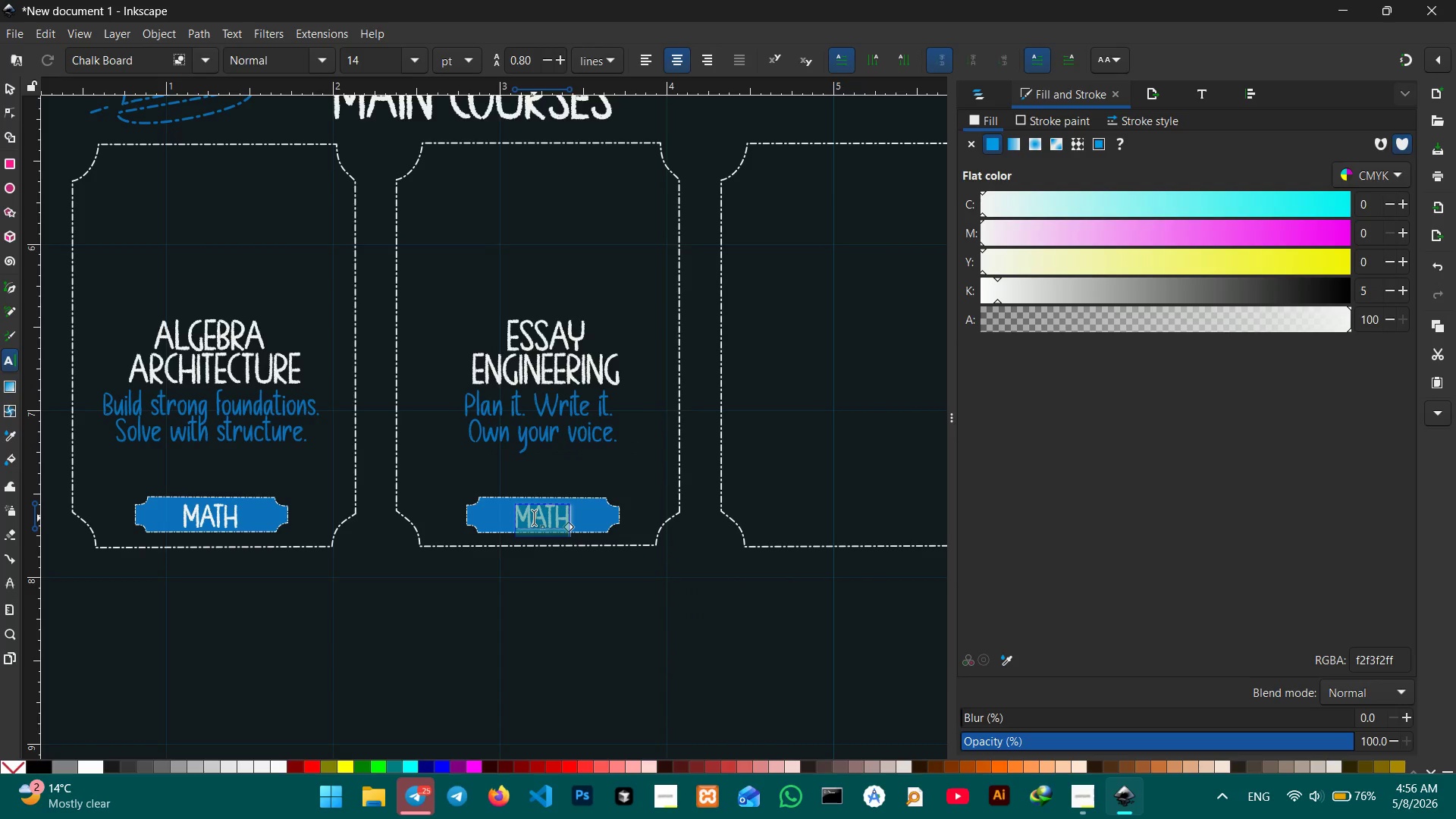 
type(LITT)
key(Backspace)
type(ERACY)
 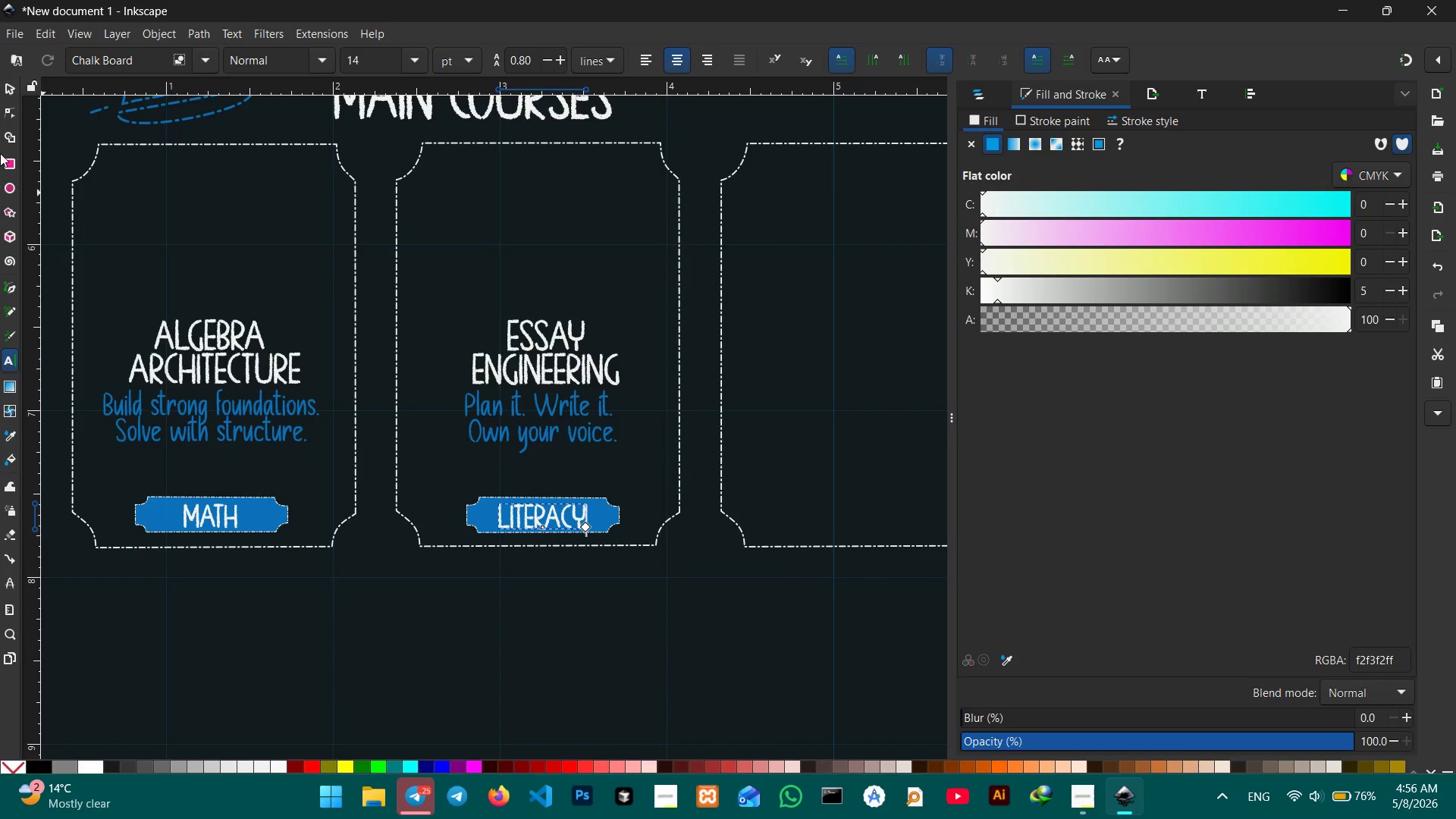 
left_click([1, 93])
 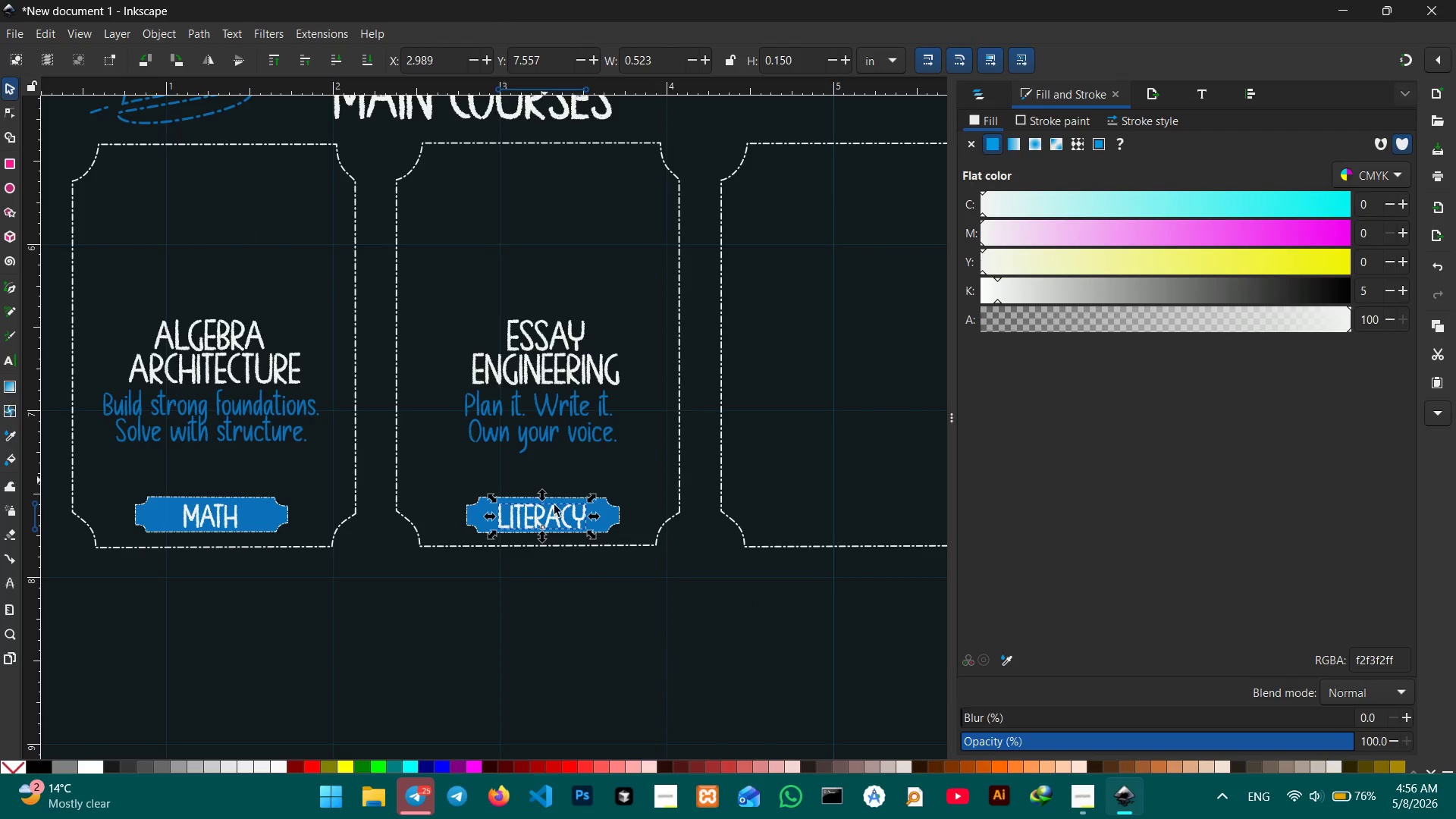 
left_click([613, 604])
 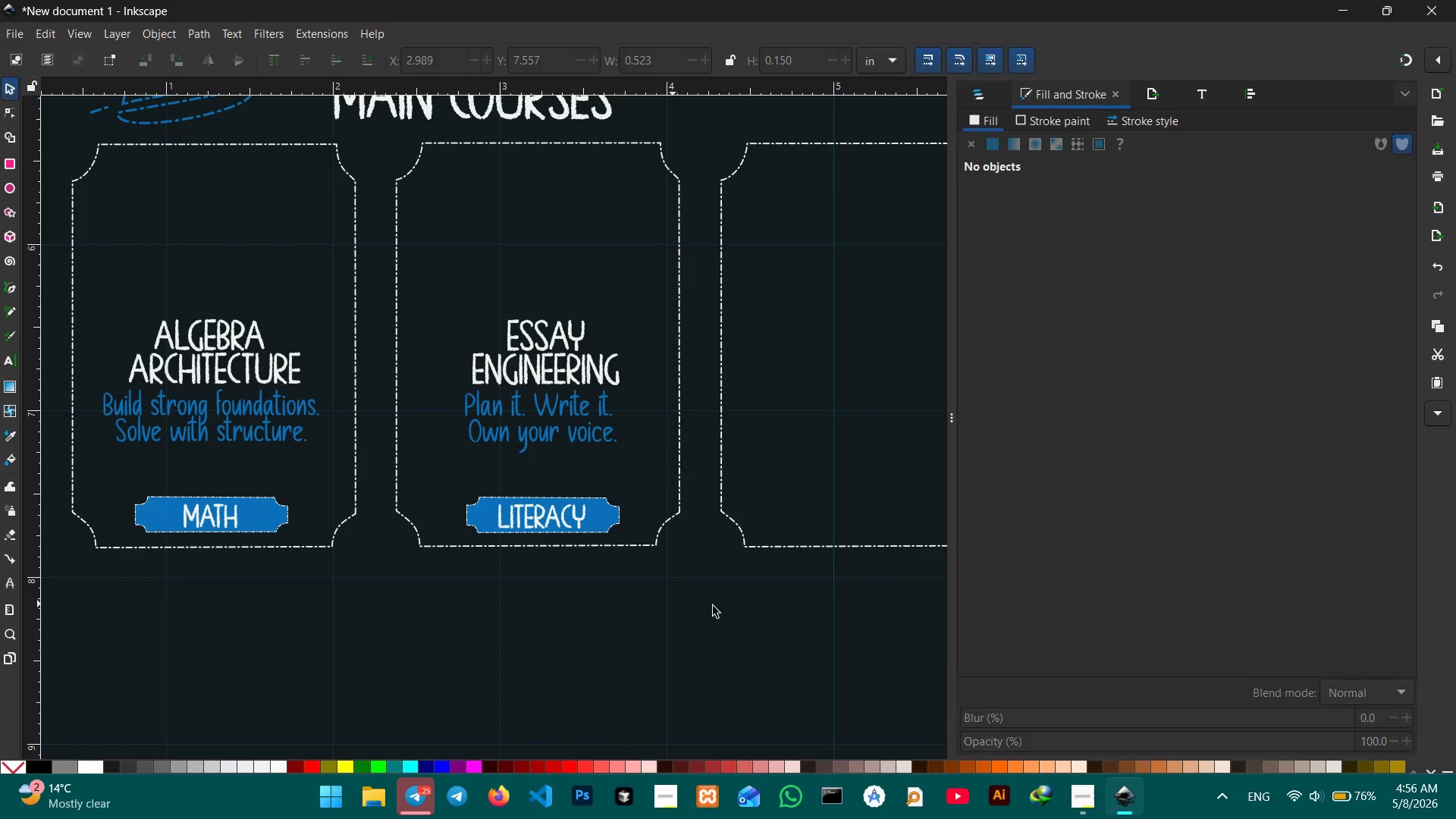 
hold_key(key=Space, duration=1.09)
 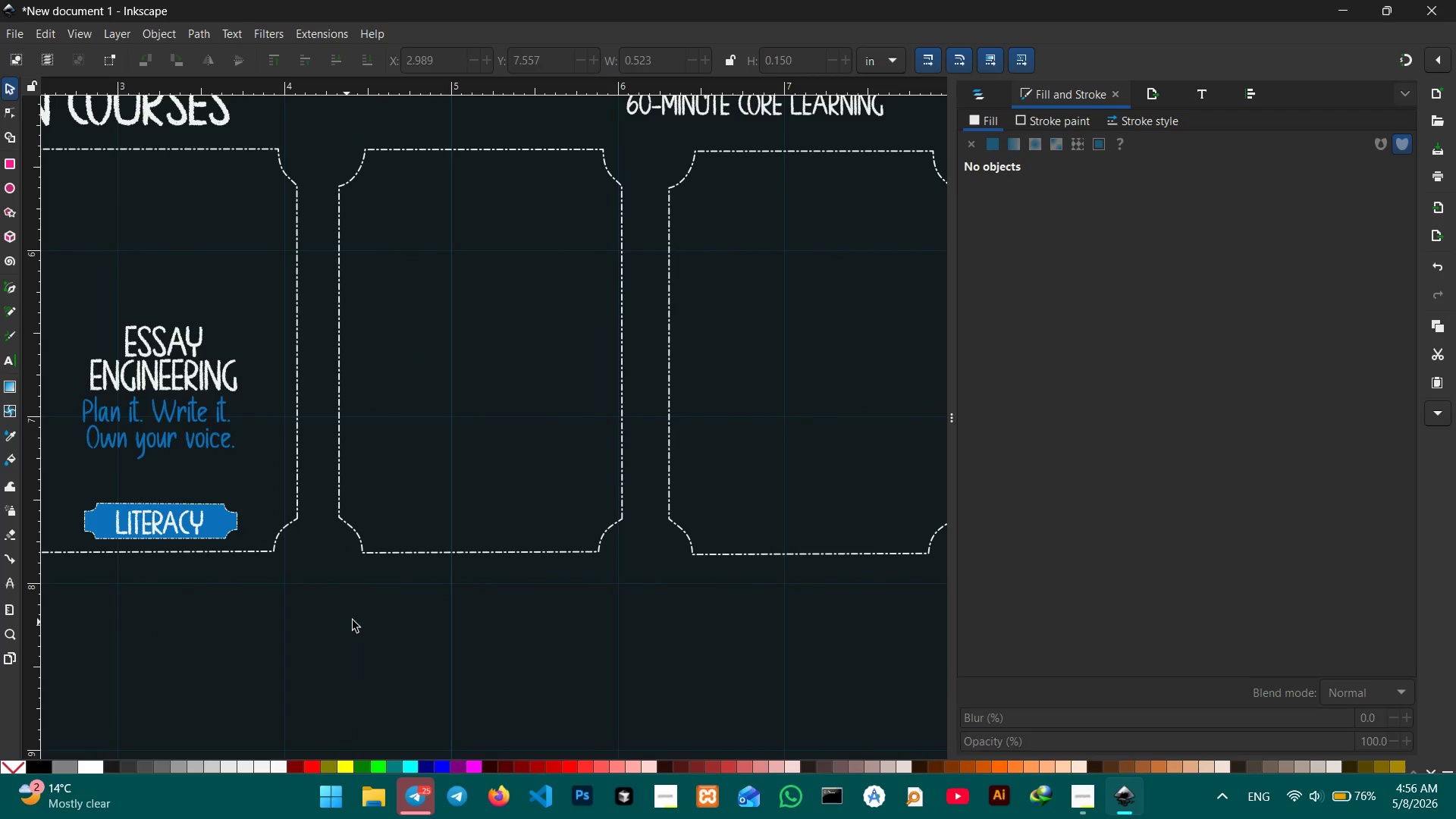 
left_click_drag(start_coordinate=[730, 615], to_coordinate=[347, 621])
 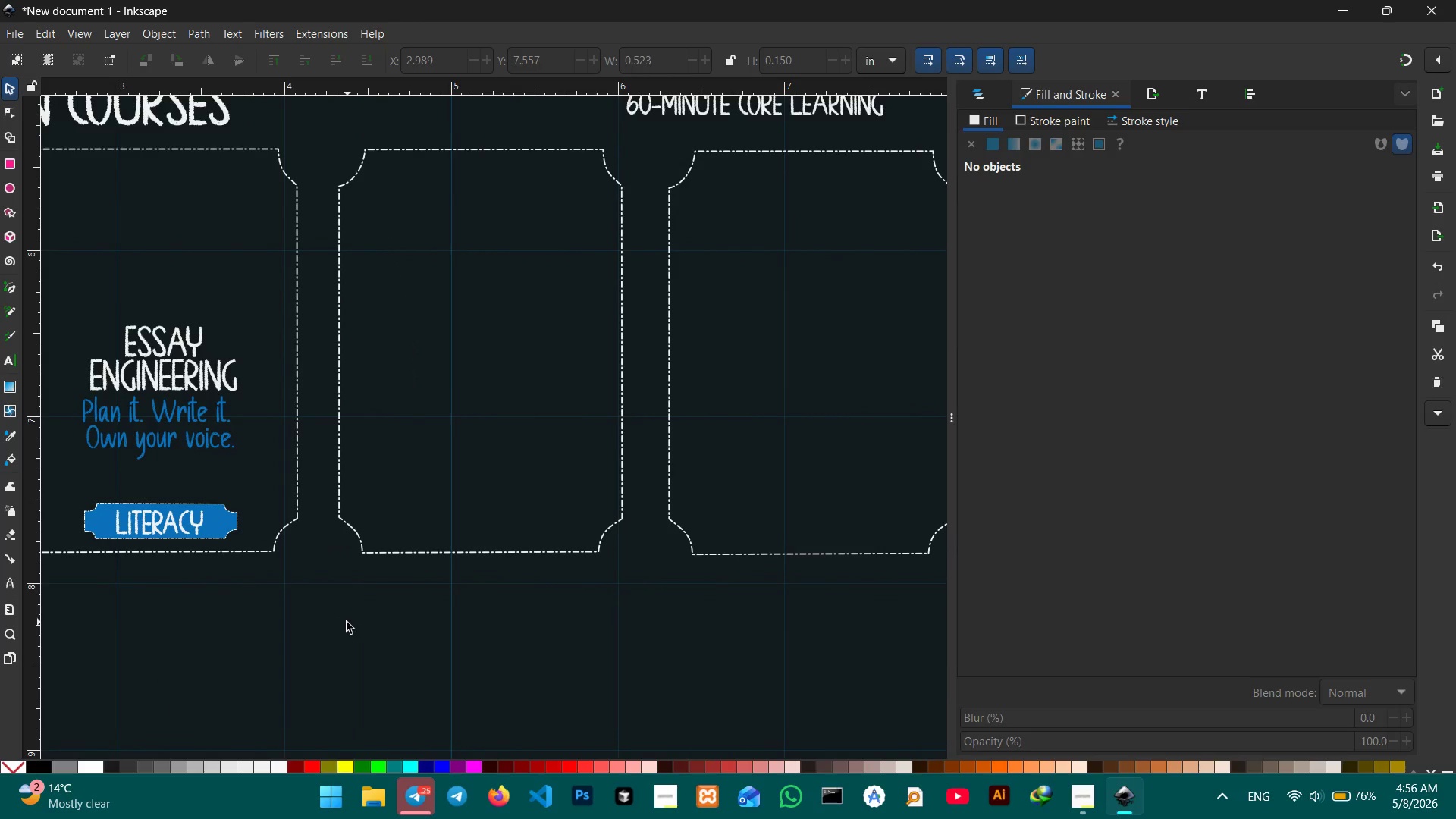 
key(Control+V)
 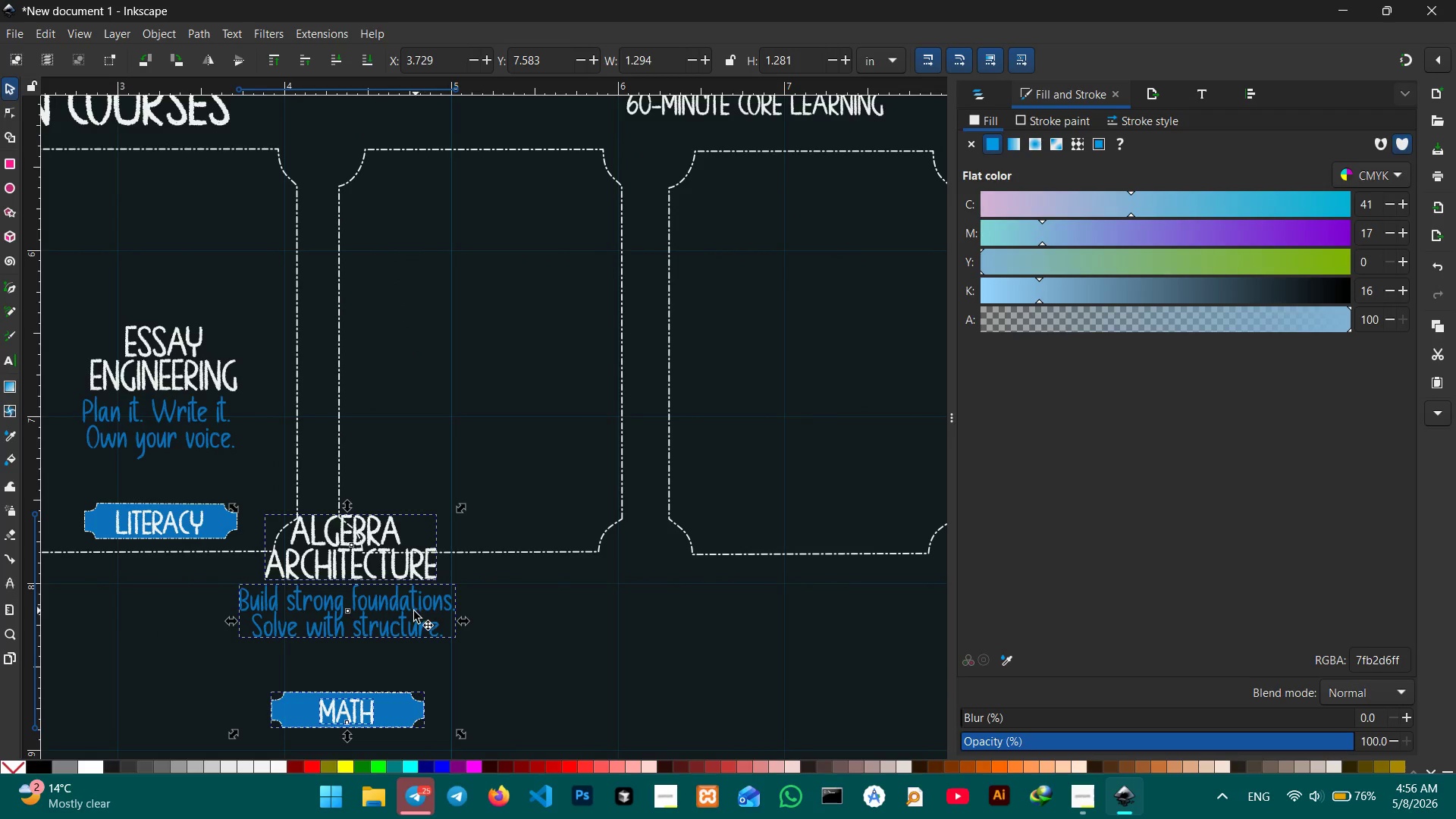 
left_click_drag(start_coordinate=[406, 623], to_coordinate=[540, 430])
 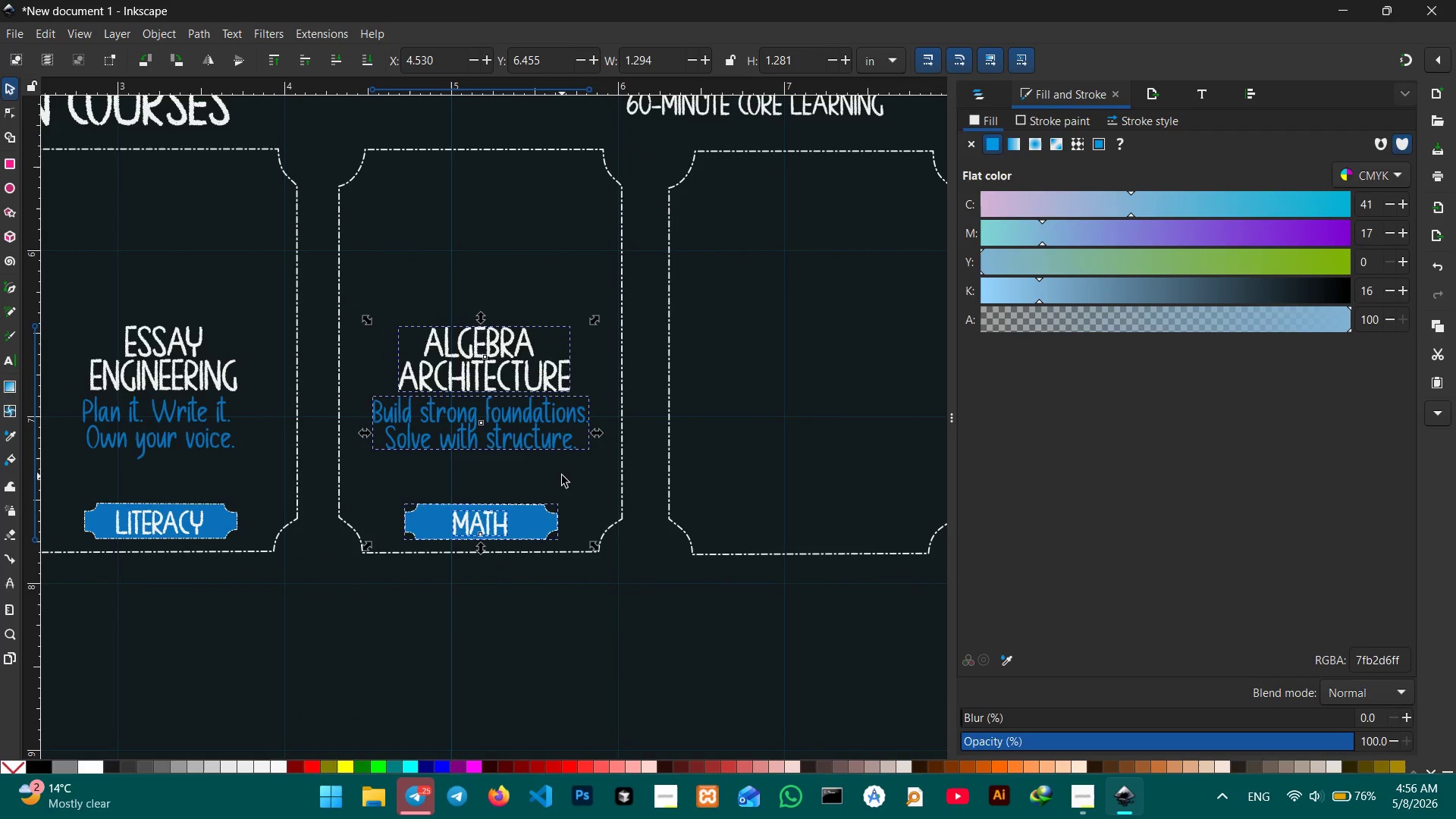 
left_click([551, 478])
 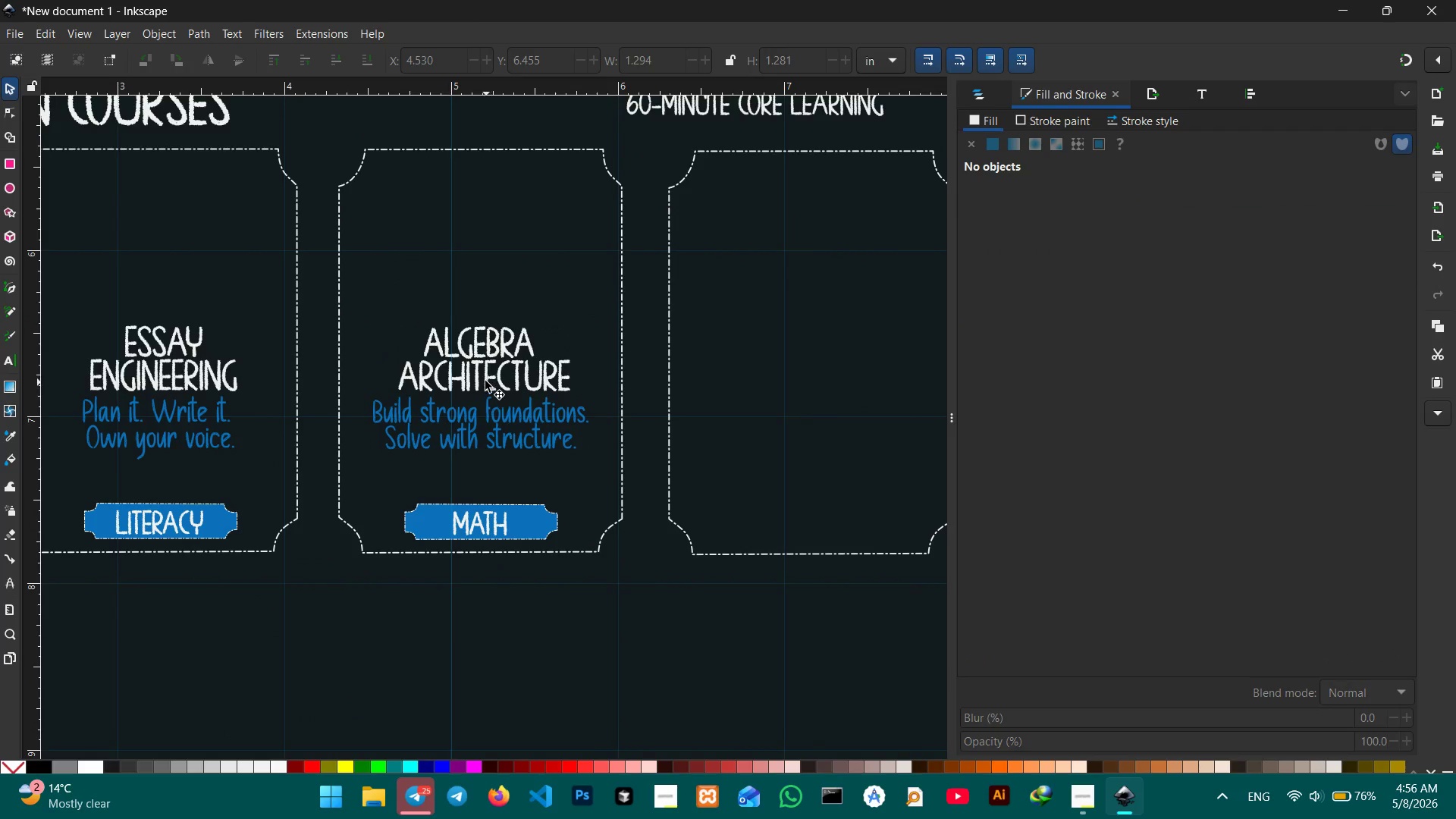 
double_click([485, 381])
 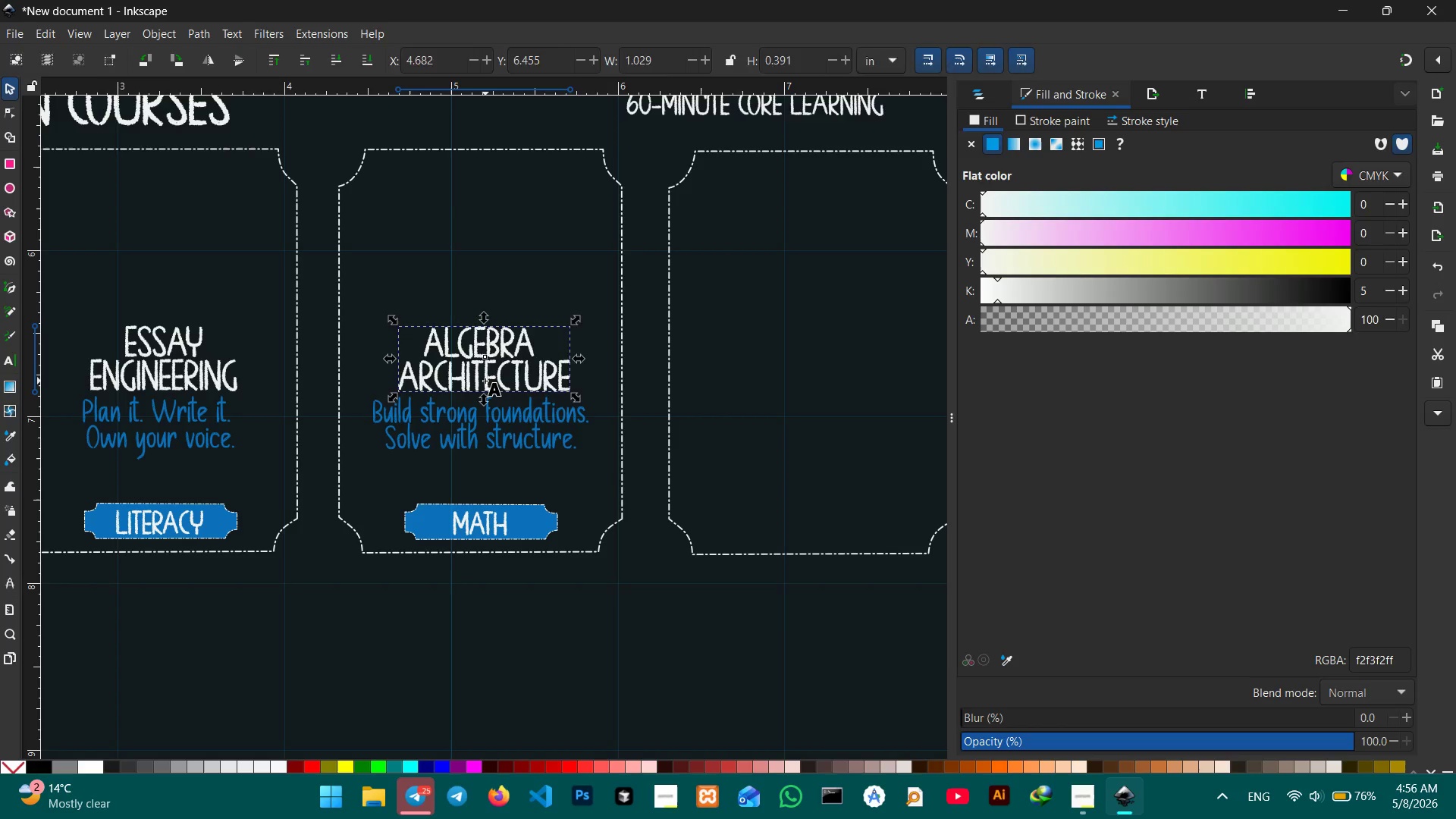 
triple_click([485, 381])
 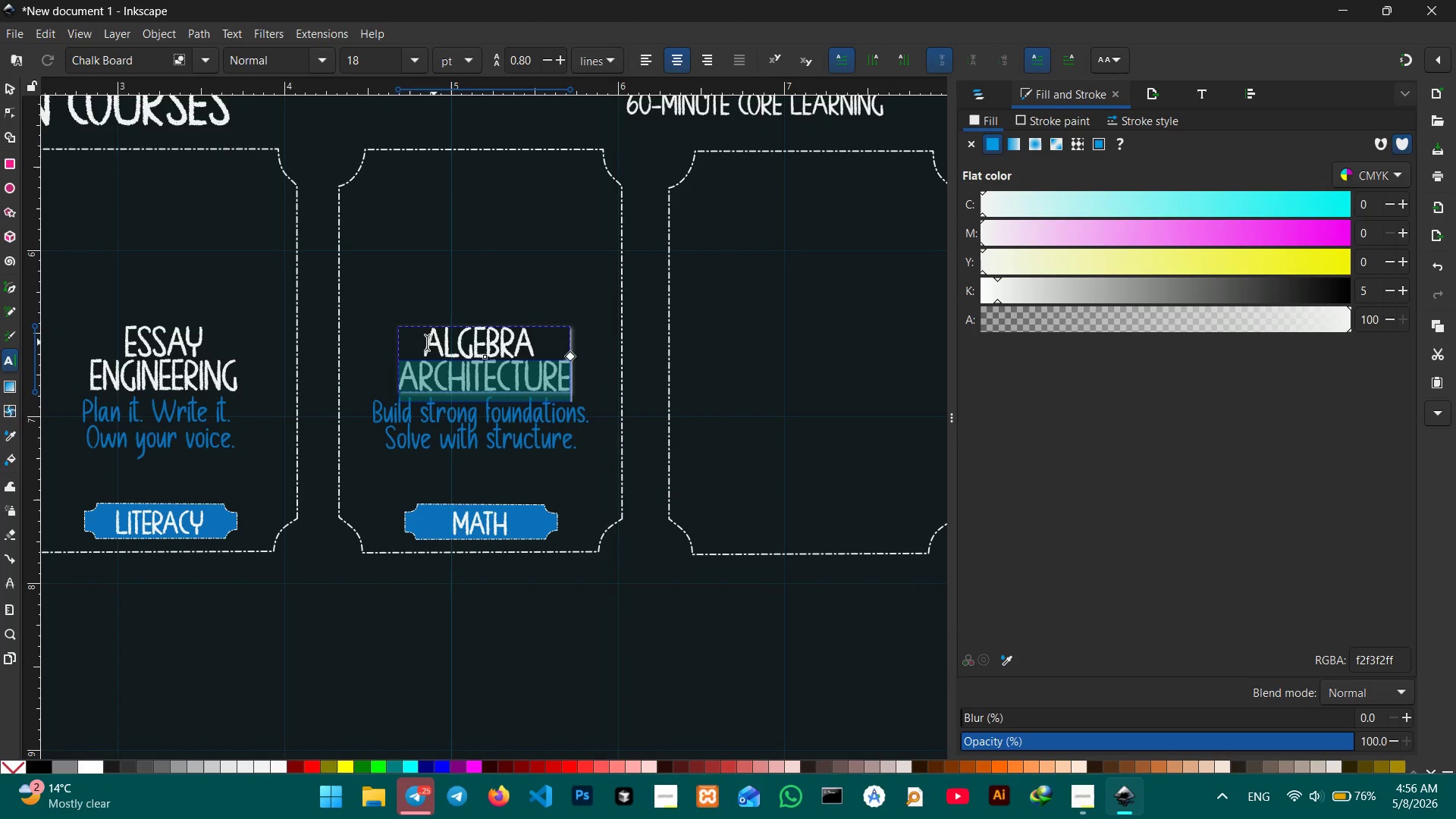 
left_click([424, 344])
 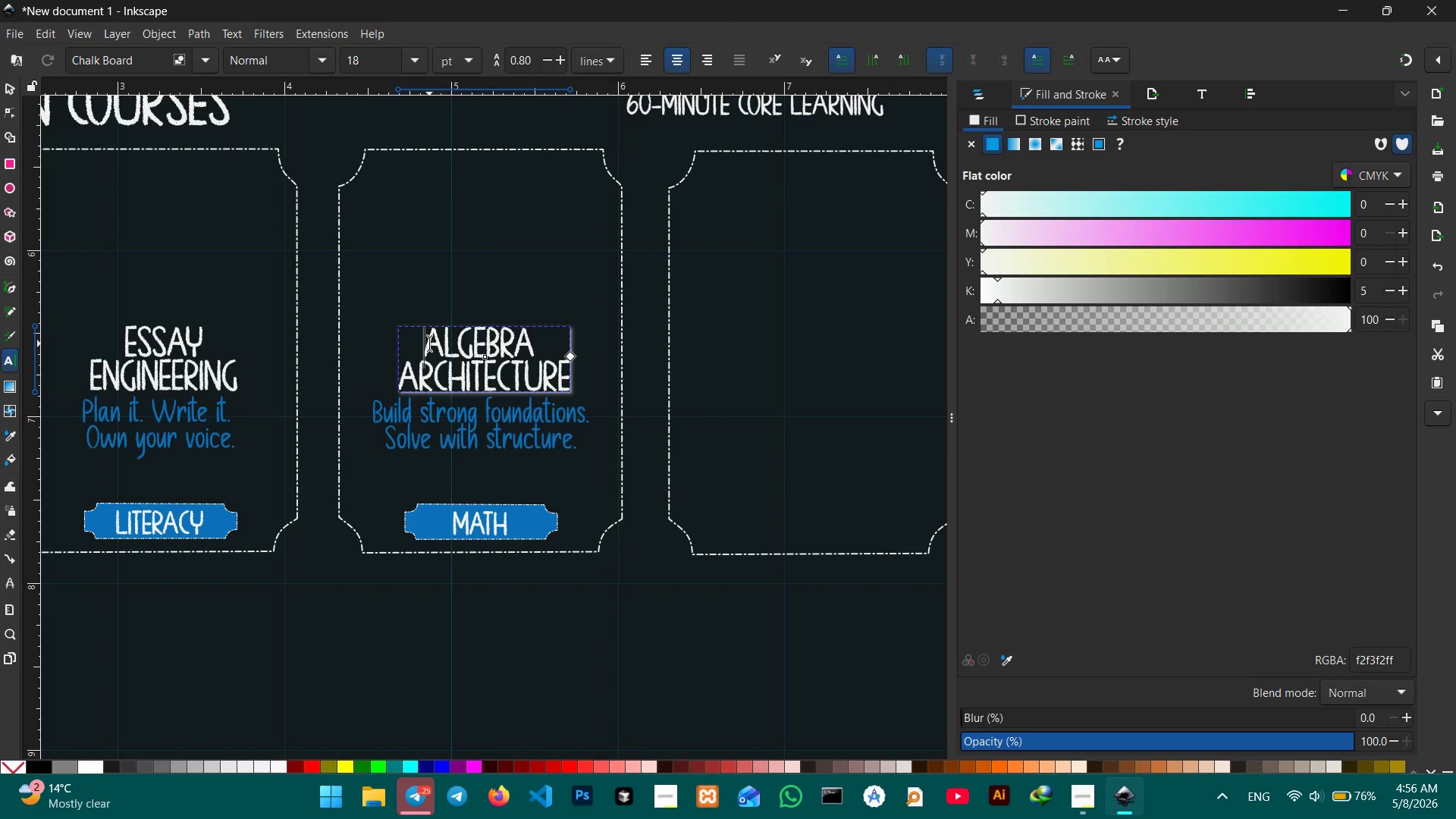 
left_click_drag(start_coordinate=[429, 344], to_coordinate=[570, 391])
 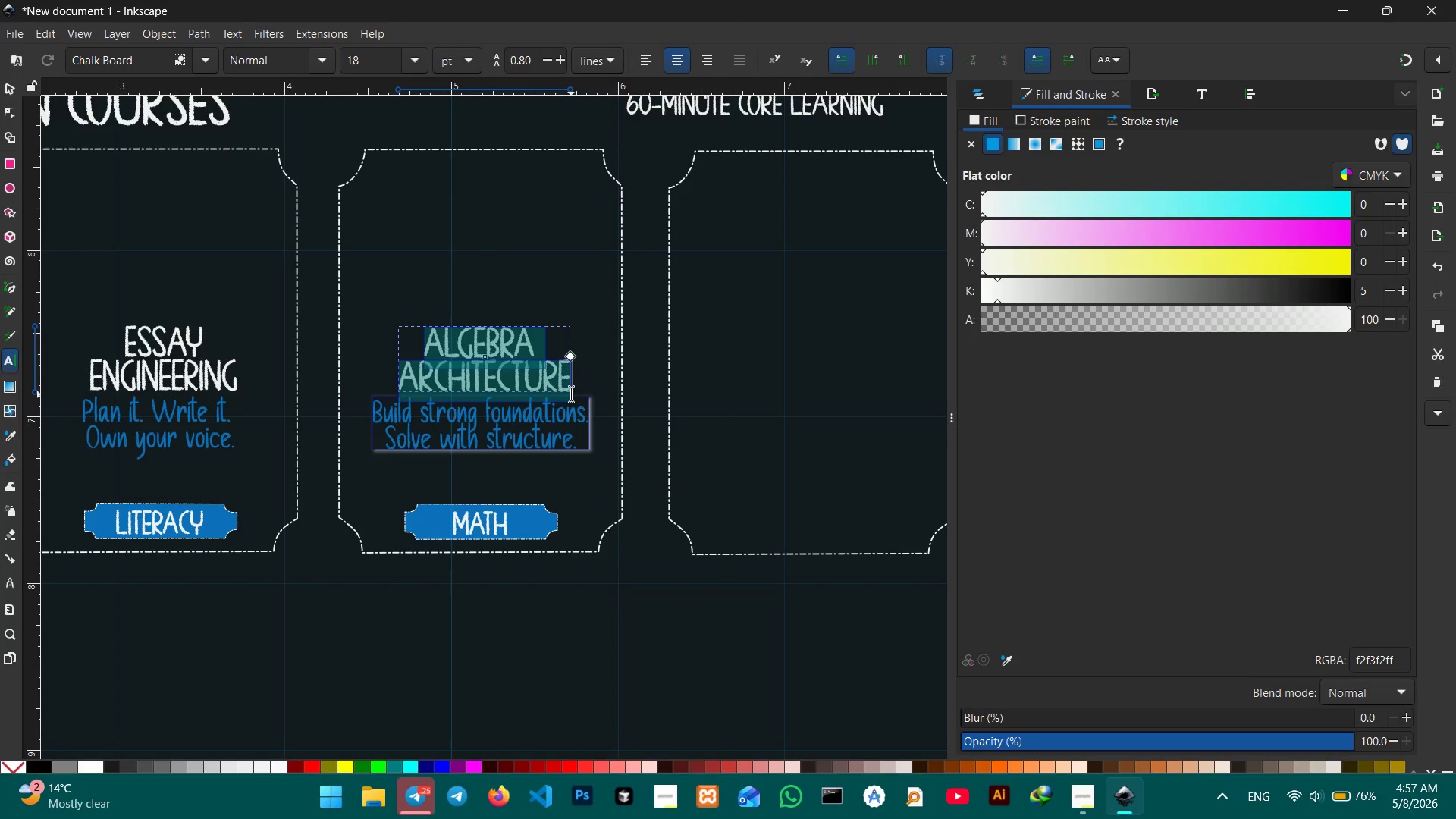 
type(SCIENCE)
 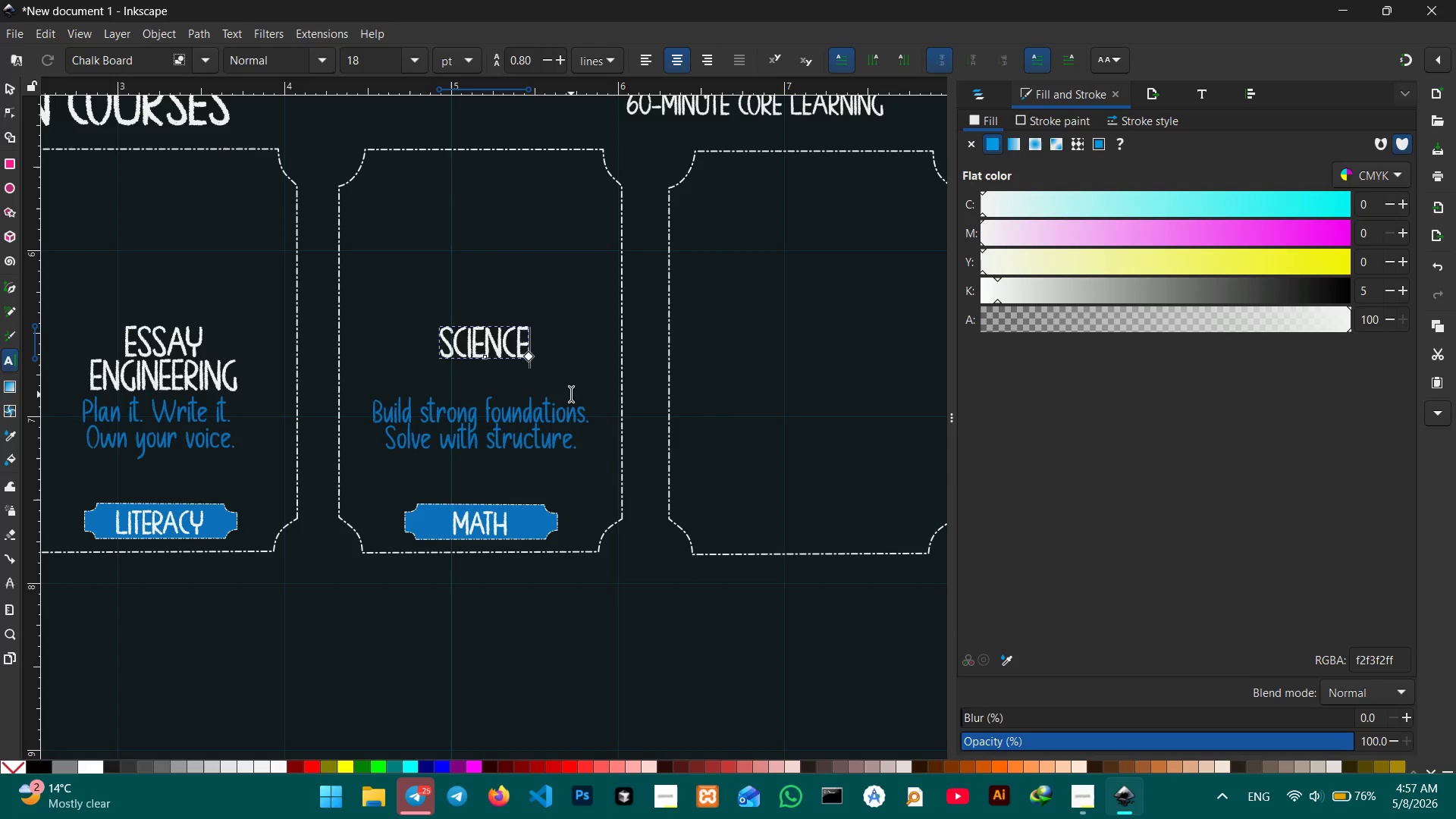 
key(Shift+Enter)
 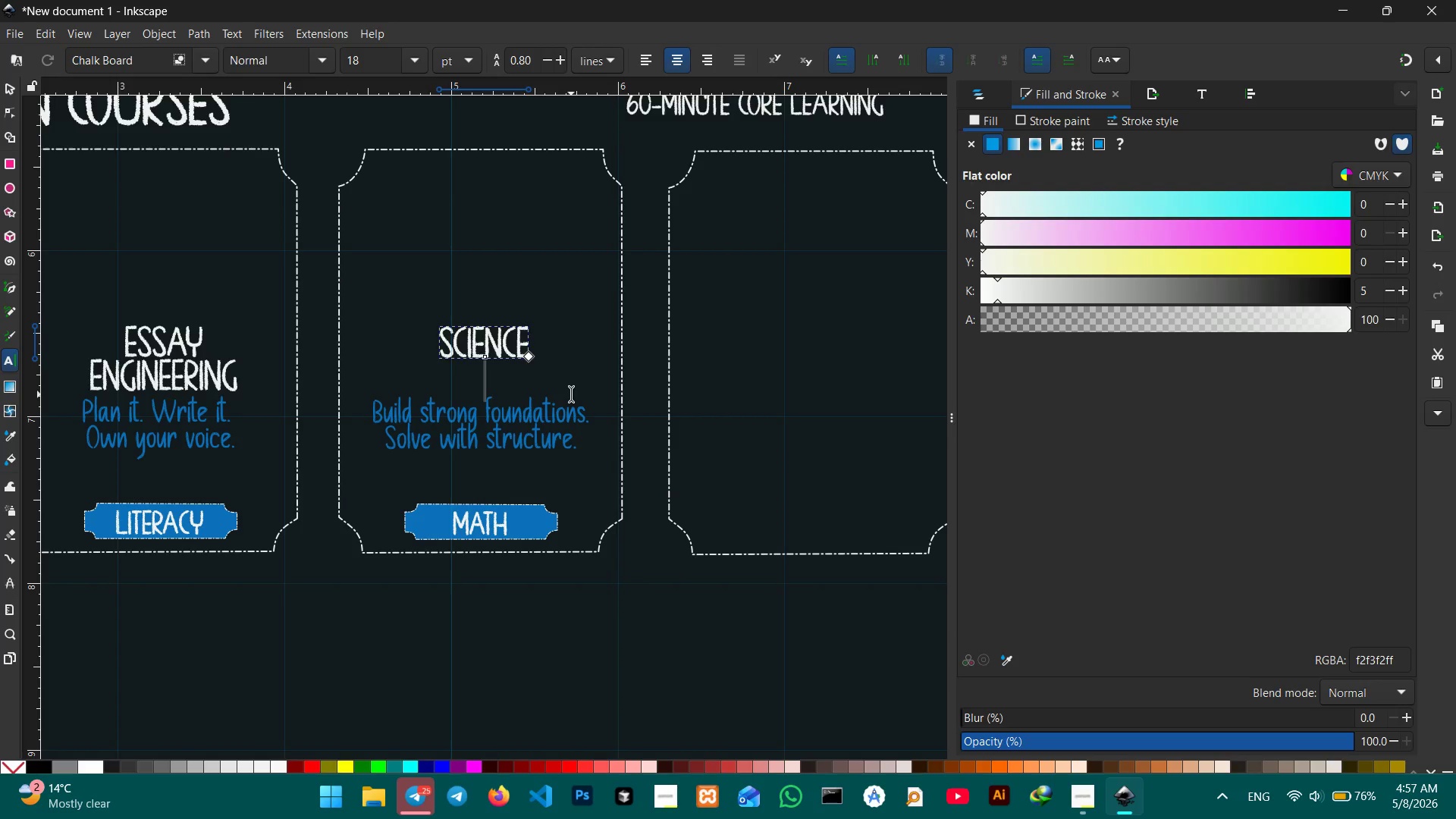 
type(IN ACTION)
 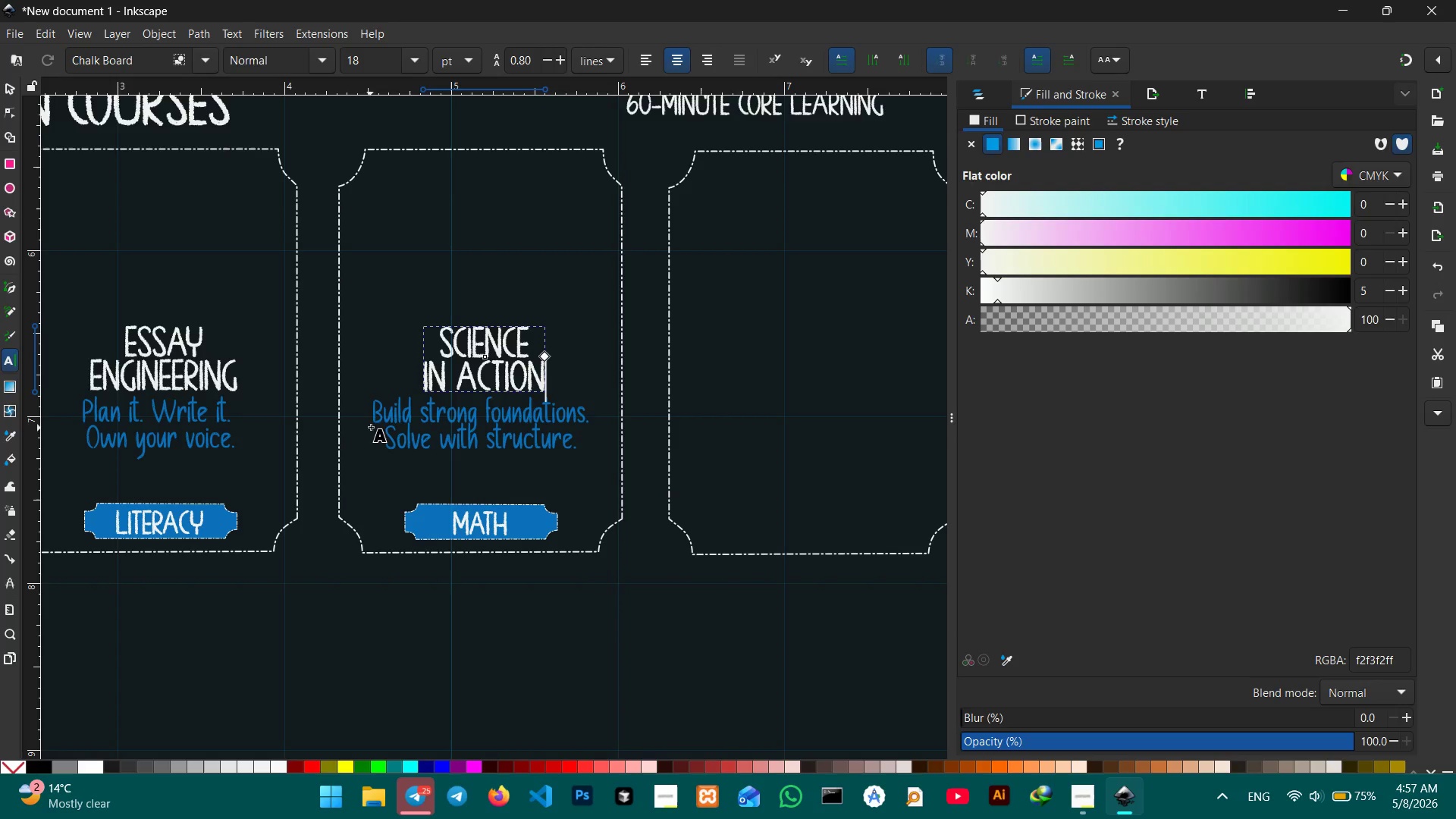 
left_click_drag(start_coordinate=[375, 415], to_coordinate=[580, 447])
 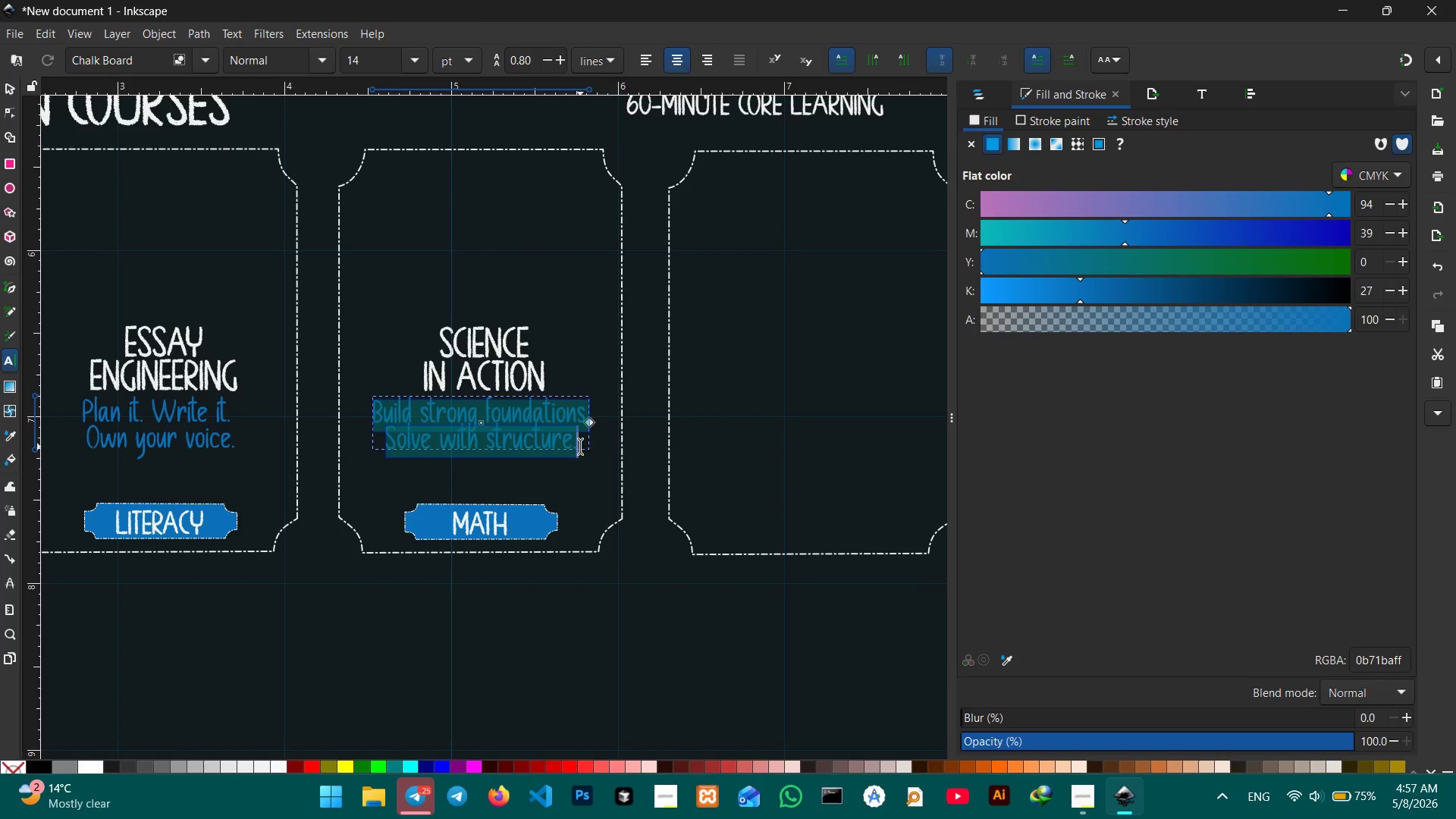 
type(Explore. Experiment.)
 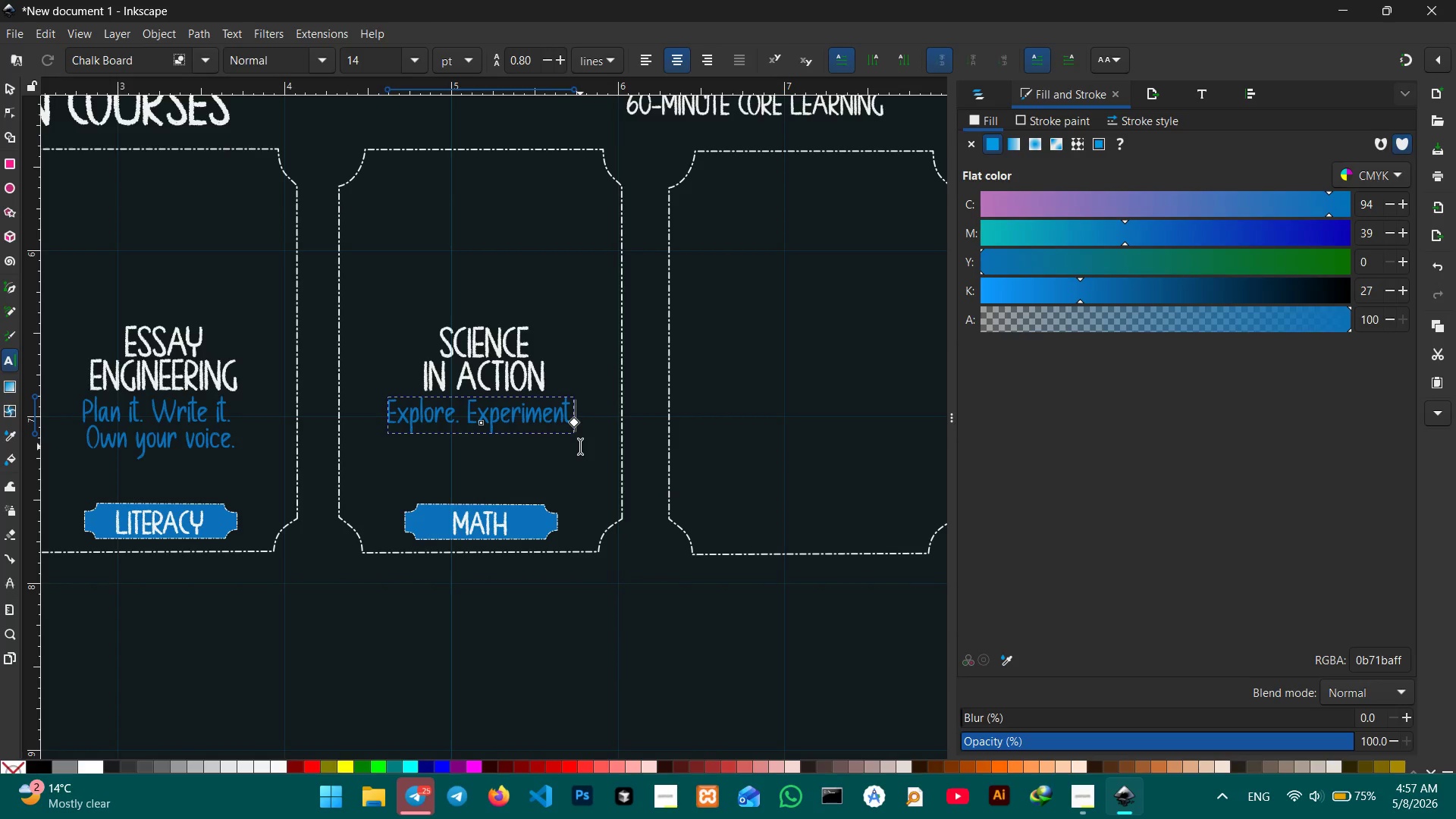 
key(Shift+Enter)
 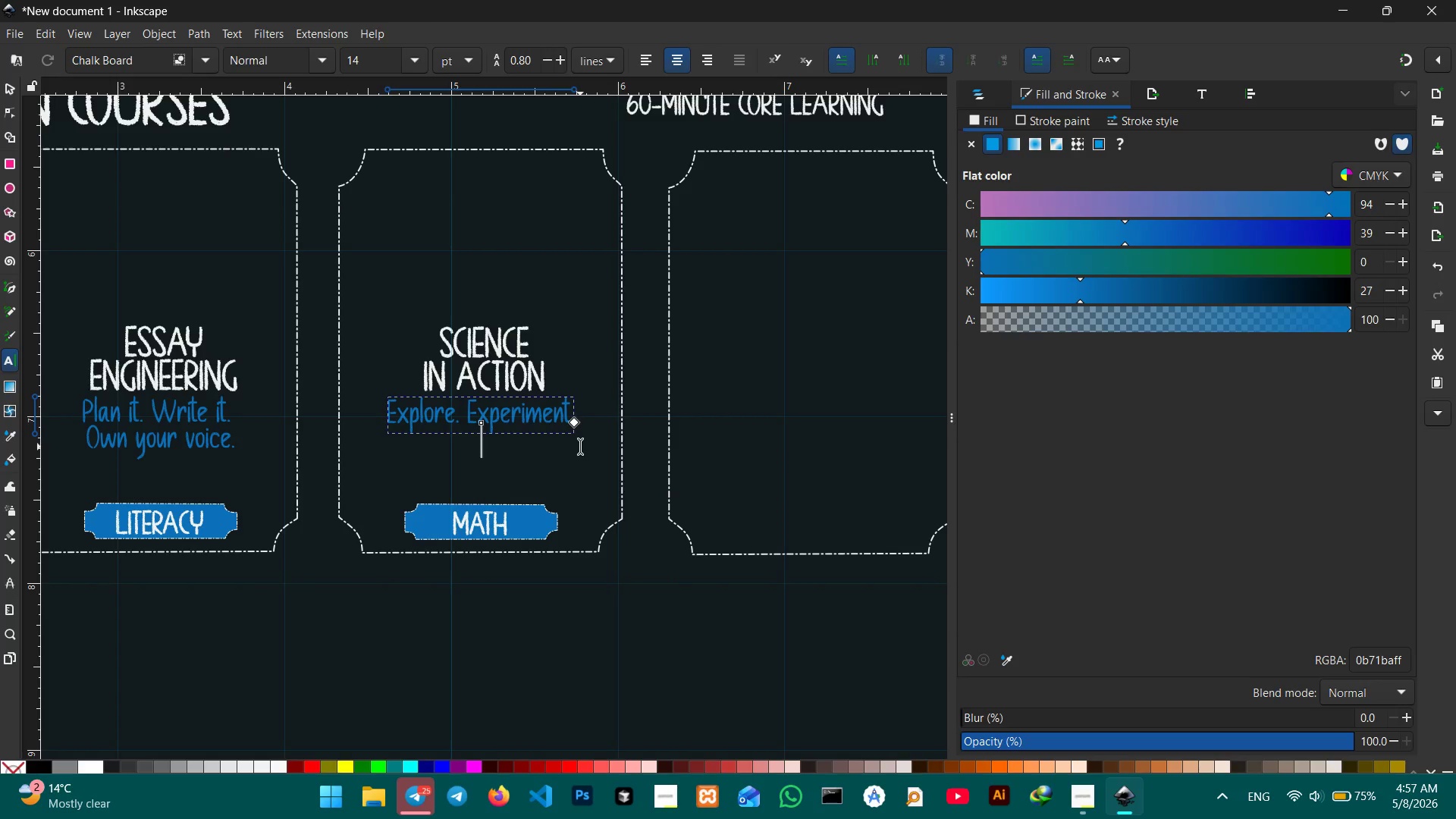 
type(Explain the world.)
 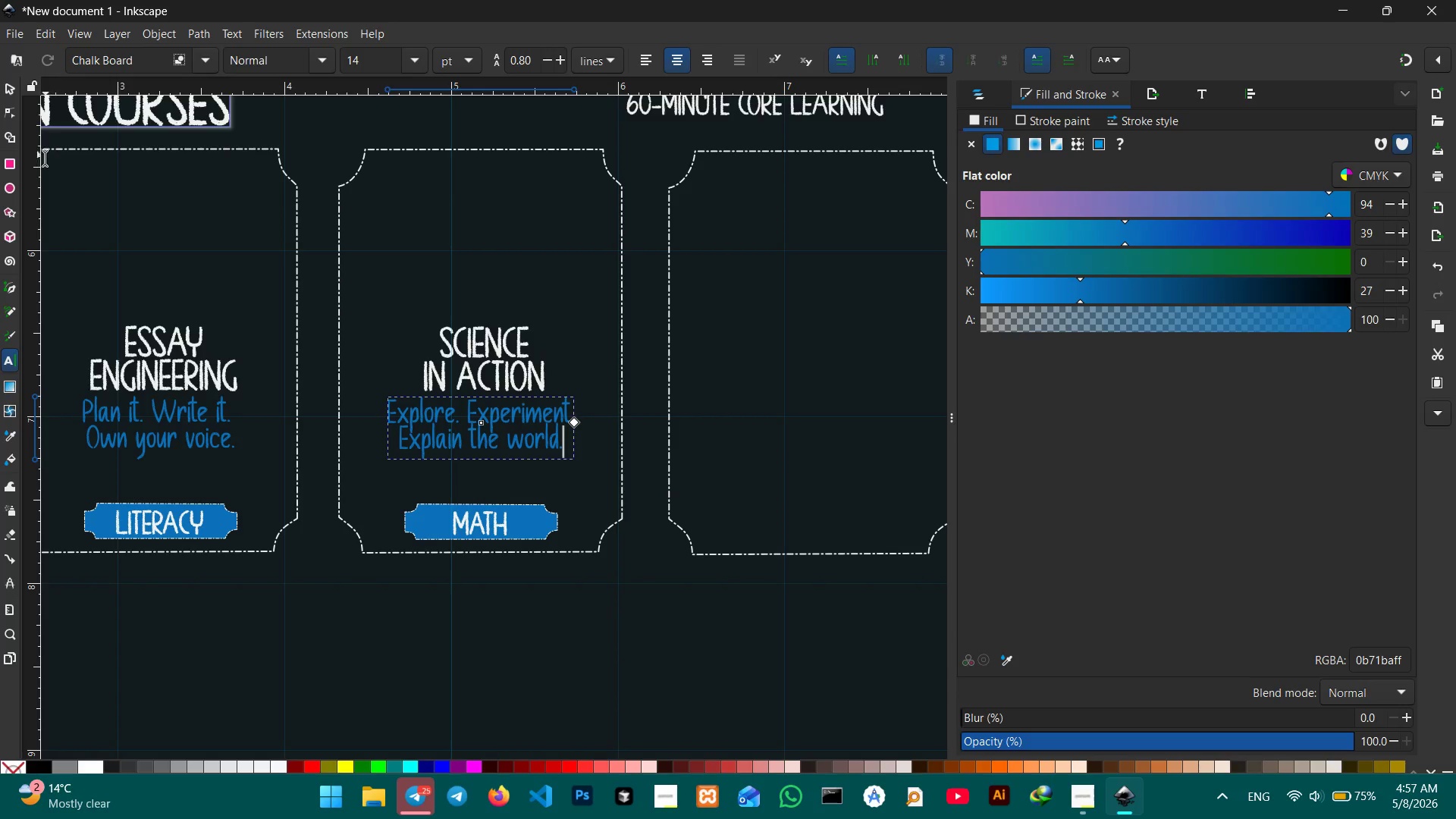 
left_click([1, 83])
 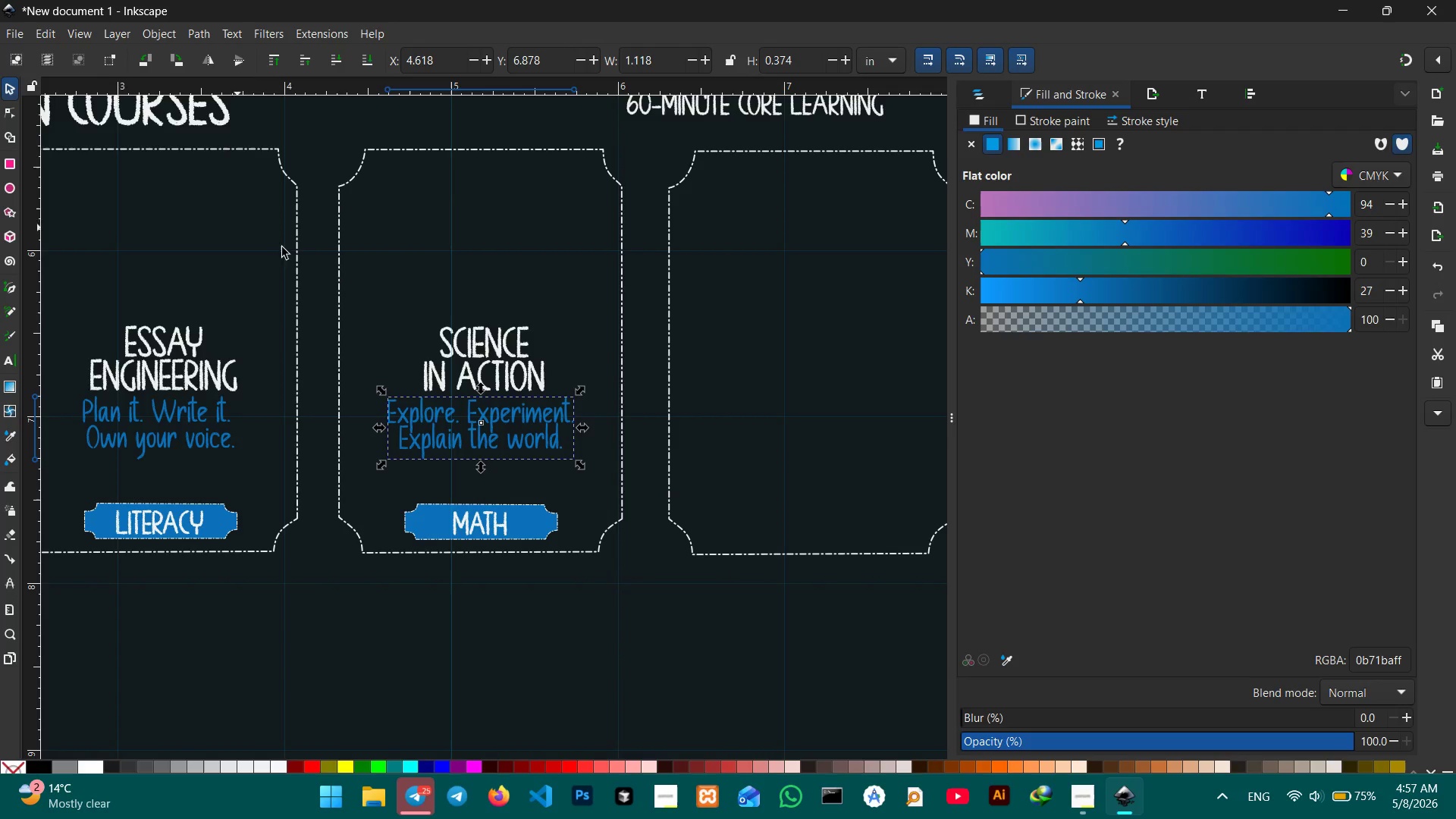 
hold_key(key=ControlLeft, duration=0.78)
 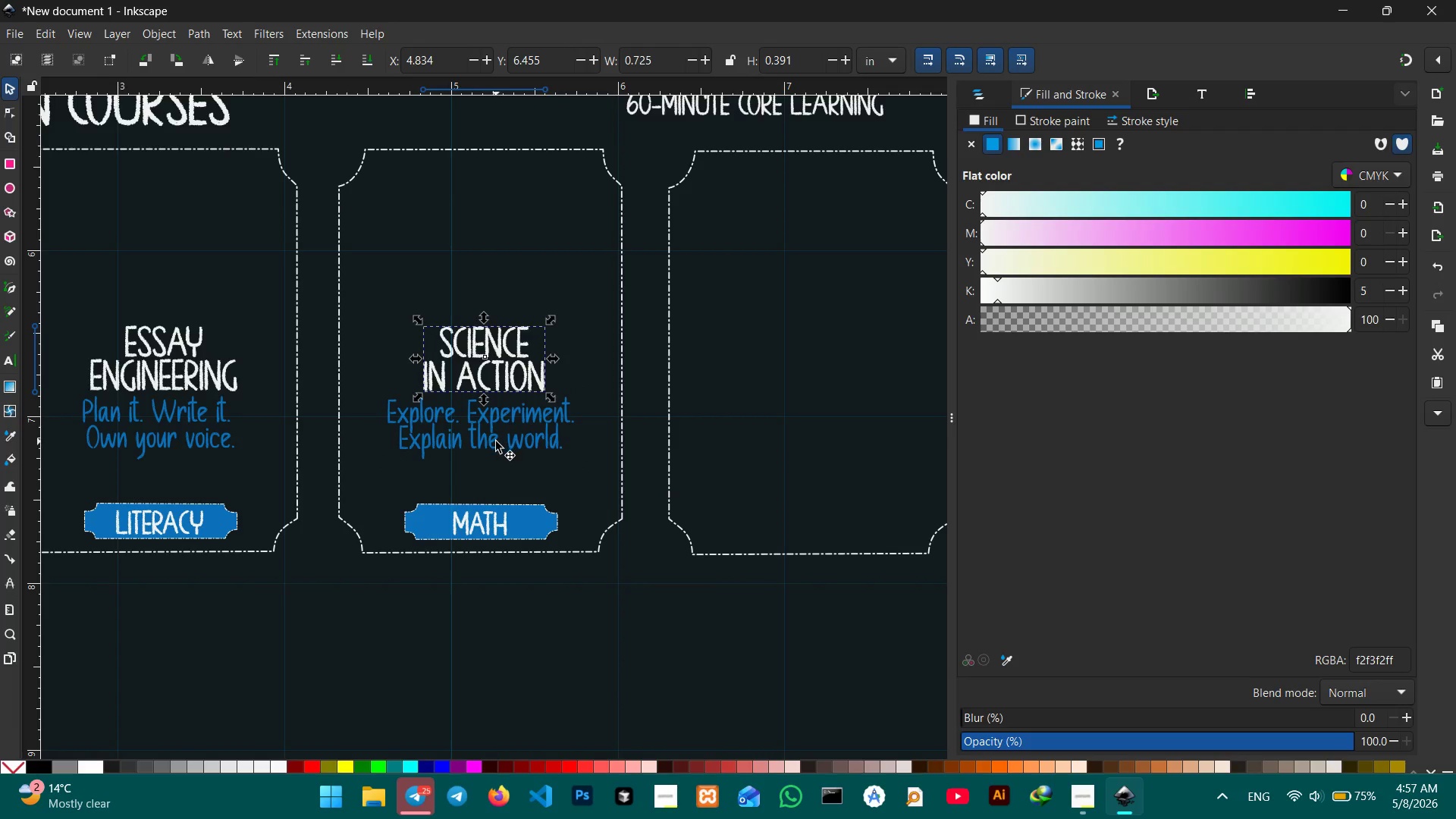 
hold_key(key=ShiftLeft, duration=0.7)
left_click([496, 441])
 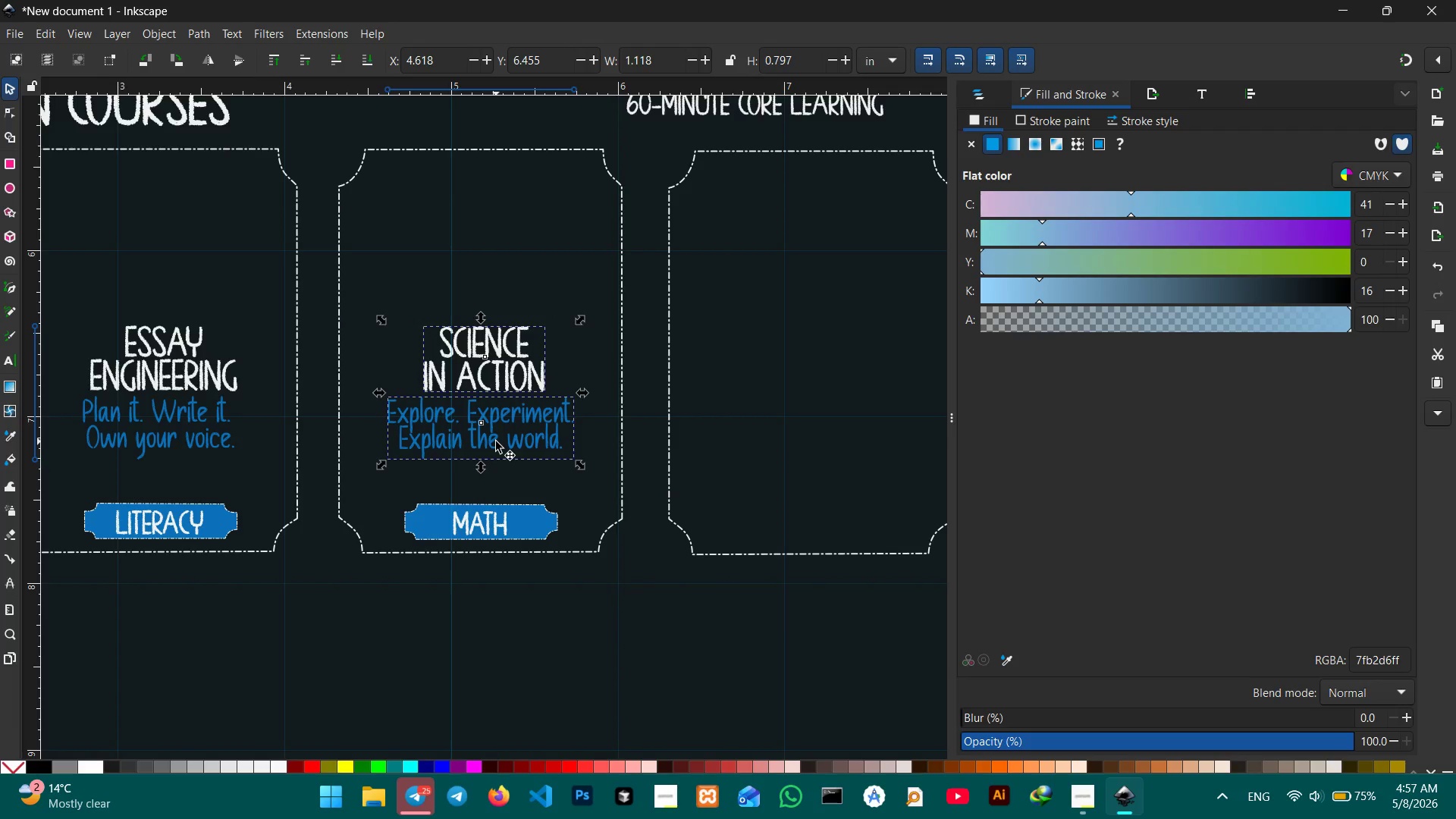 
left_click_drag(start_coordinate=[496, 441], to_coordinate=[500, 444])
 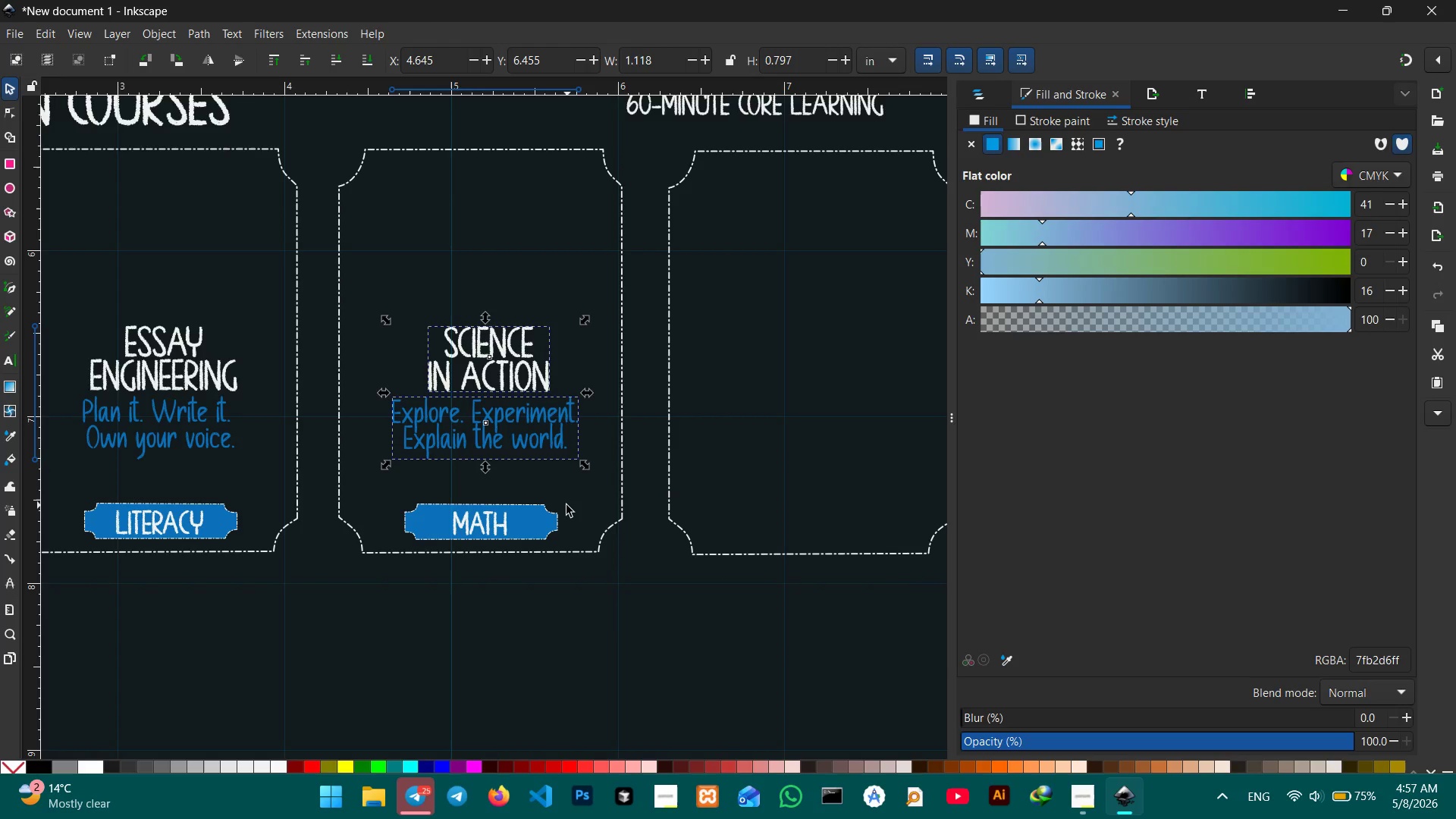 
left_click([566, 509])
 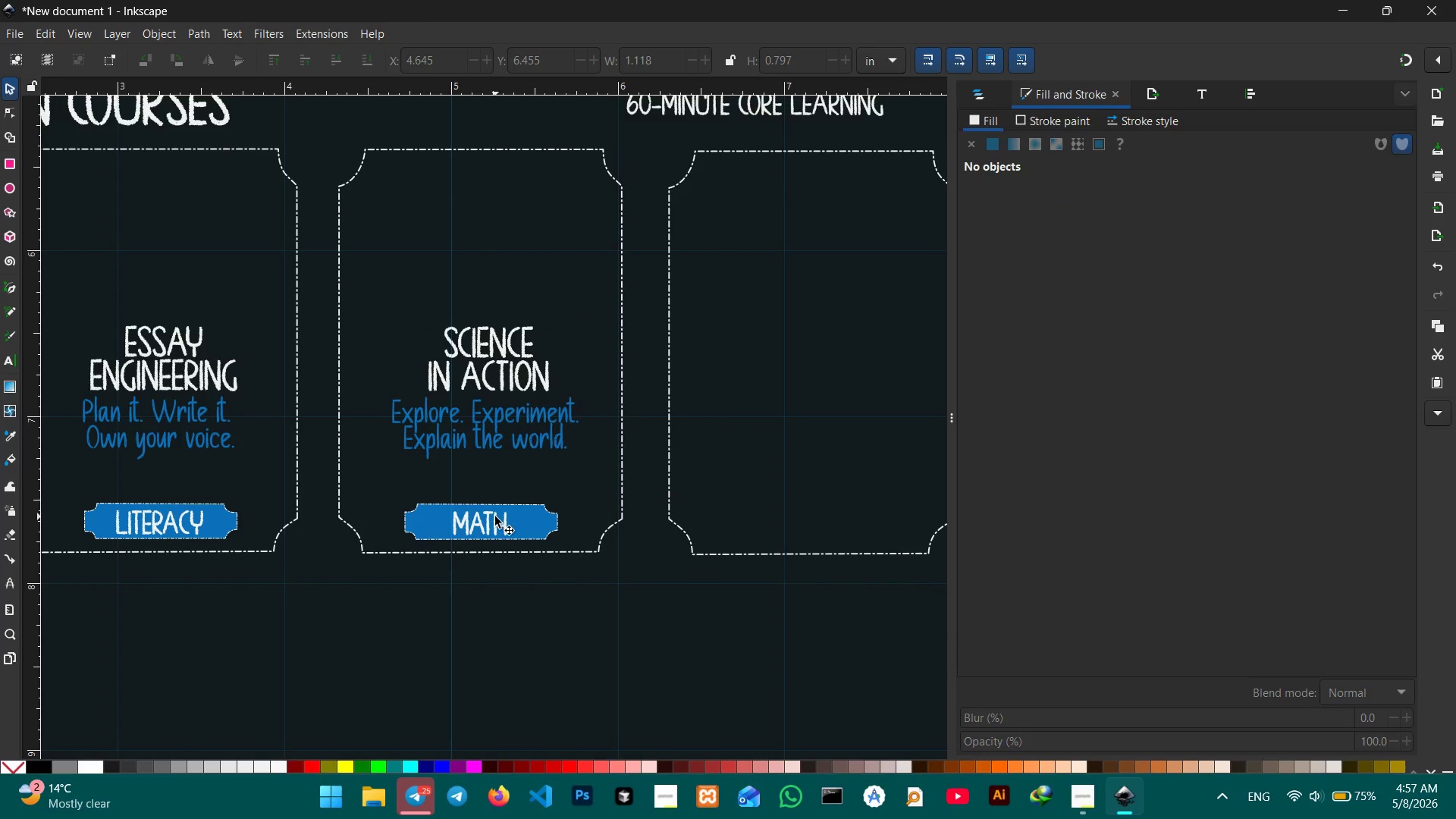 
double_click([495, 516])
 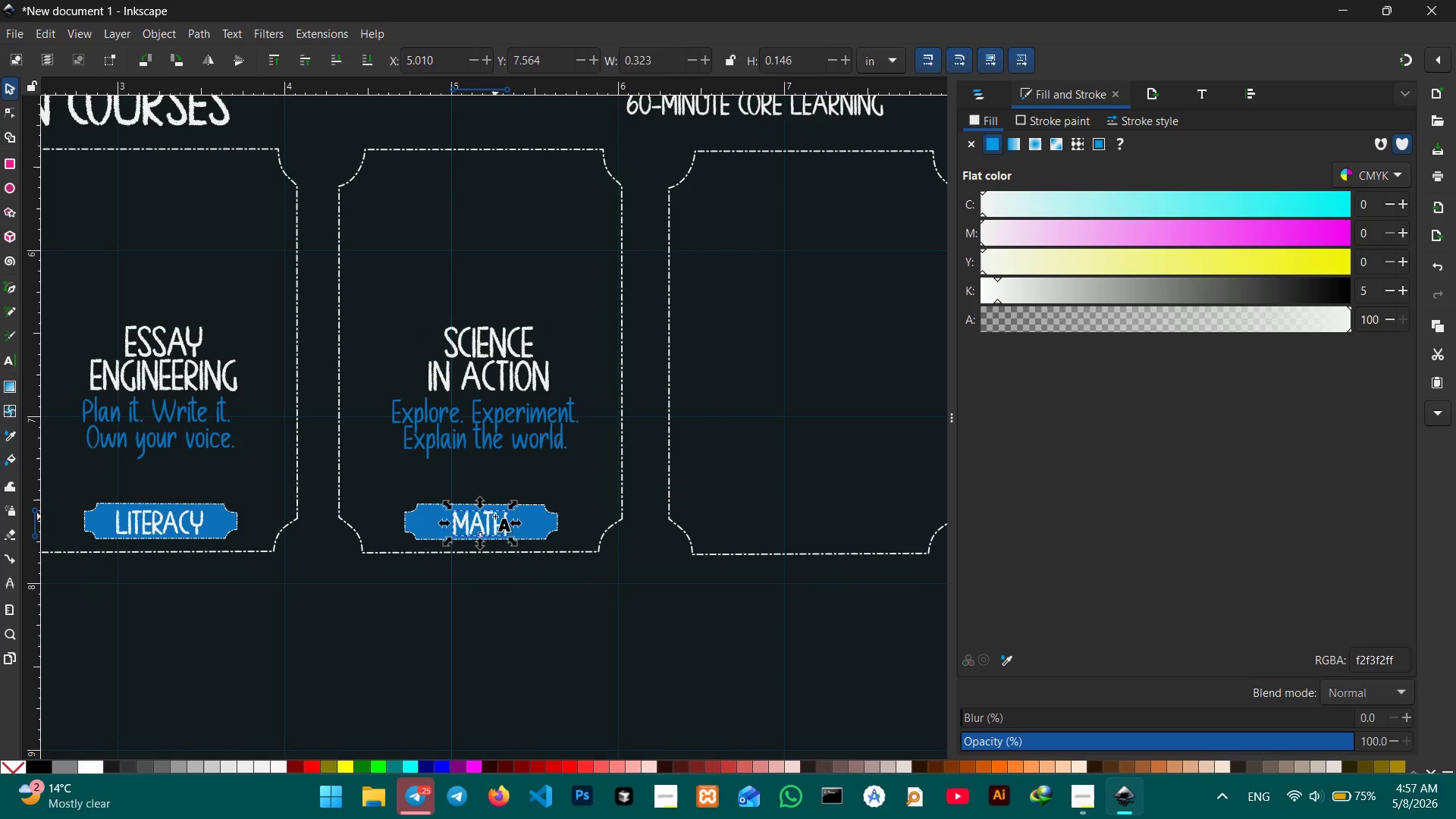 
triple_click([495, 516])
 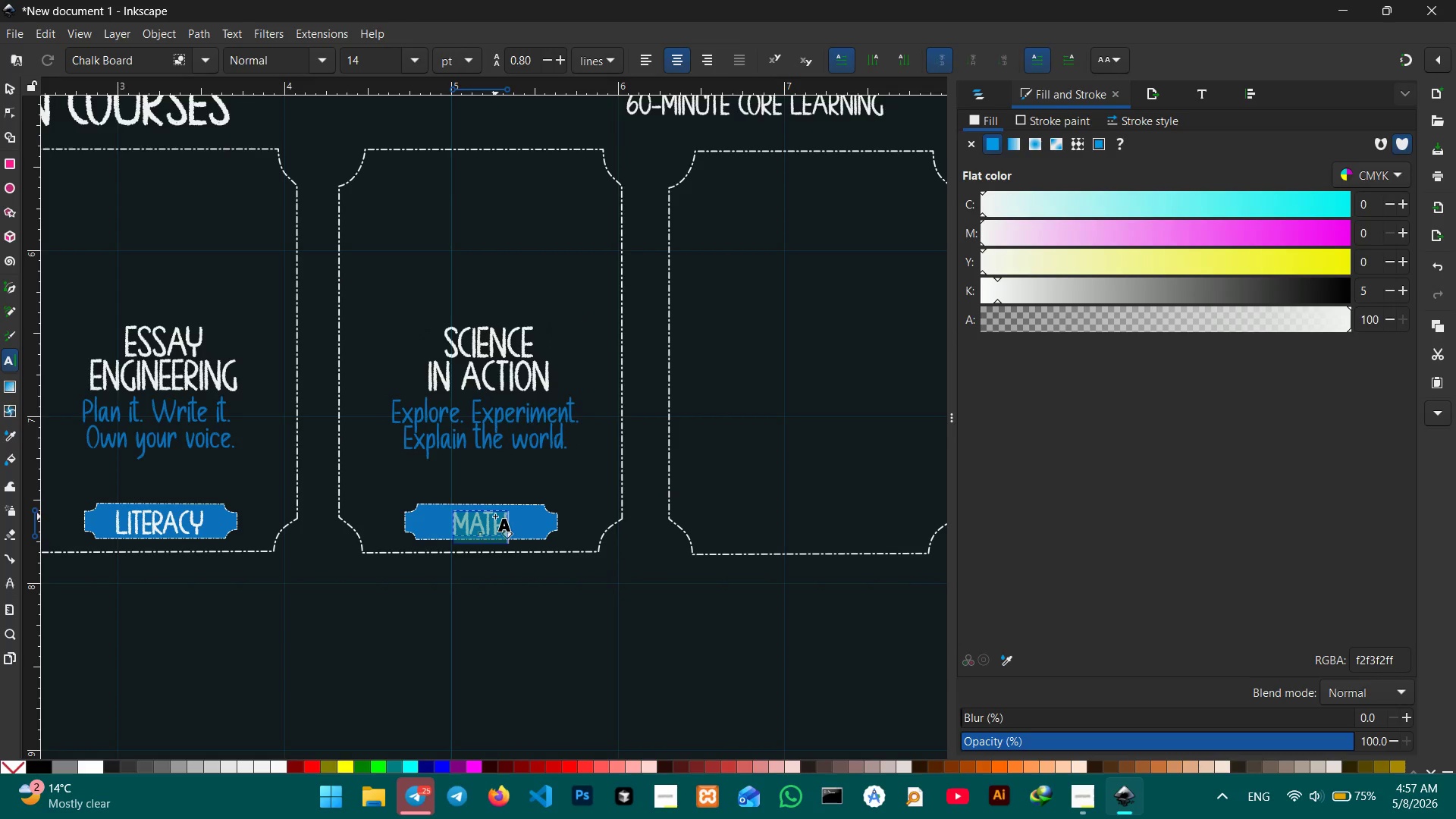 
type(SCIENCE)
 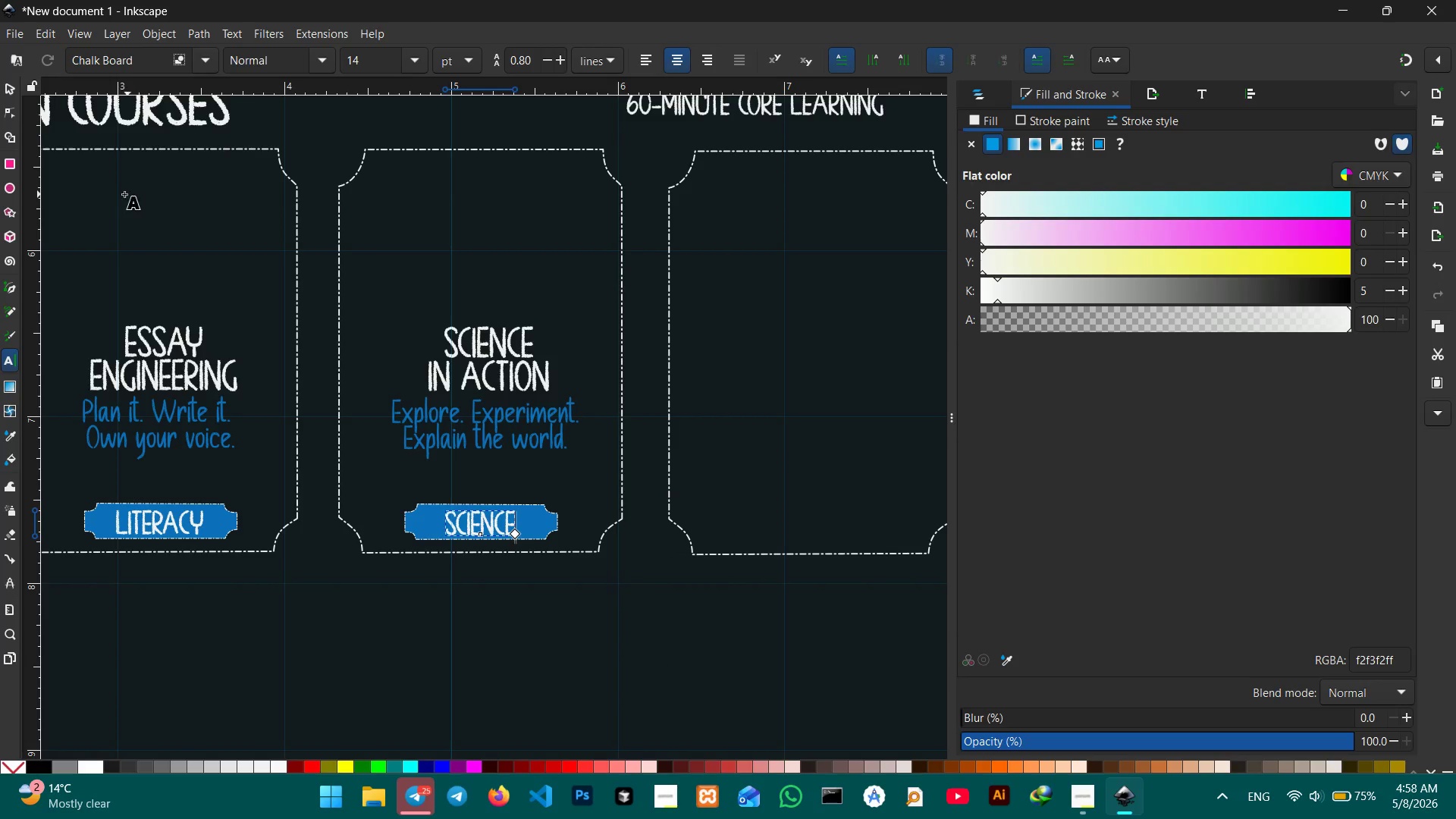 
left_click([4, 84])
 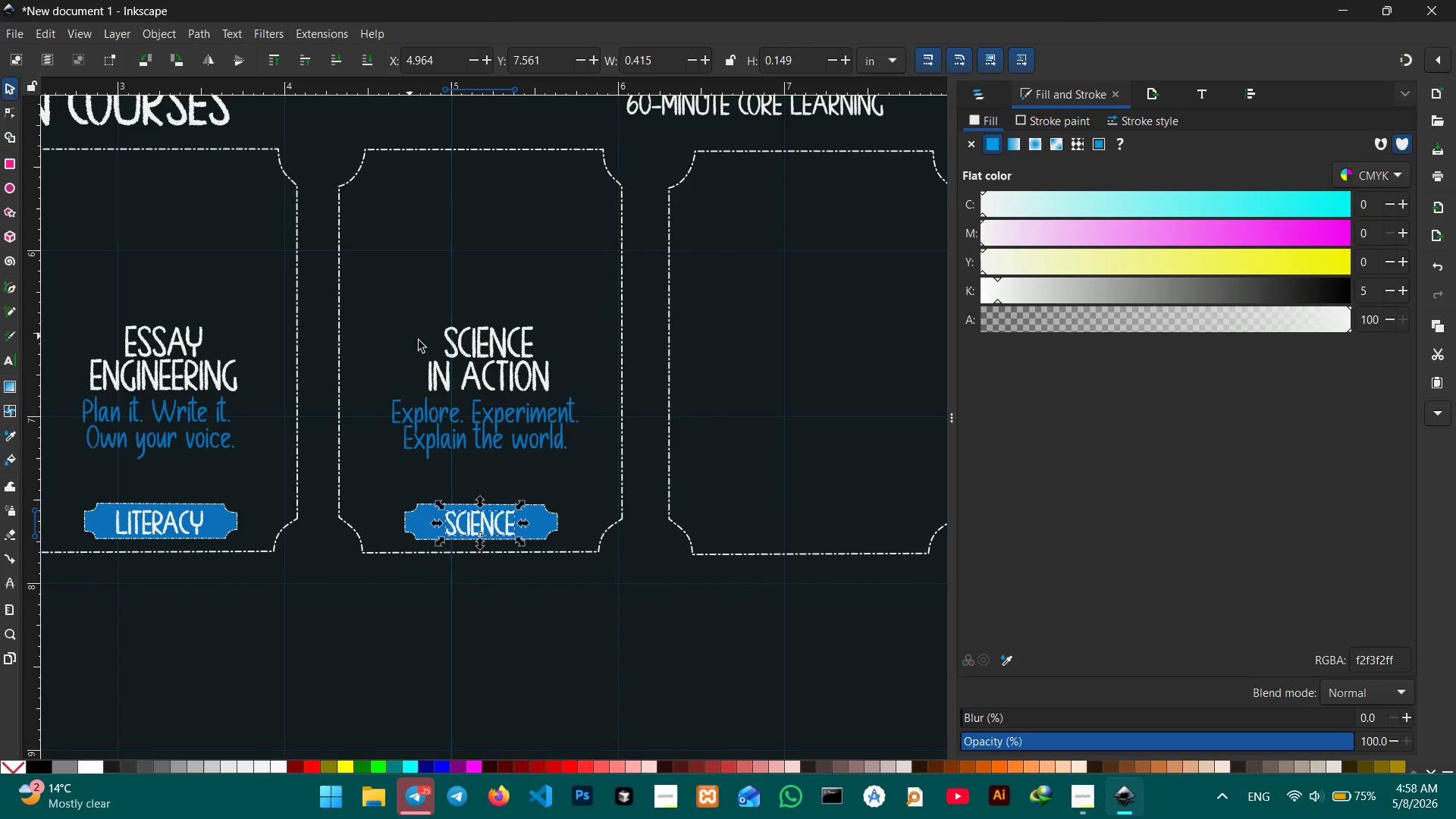 
hold_key(key=Space, duration=1.02)
 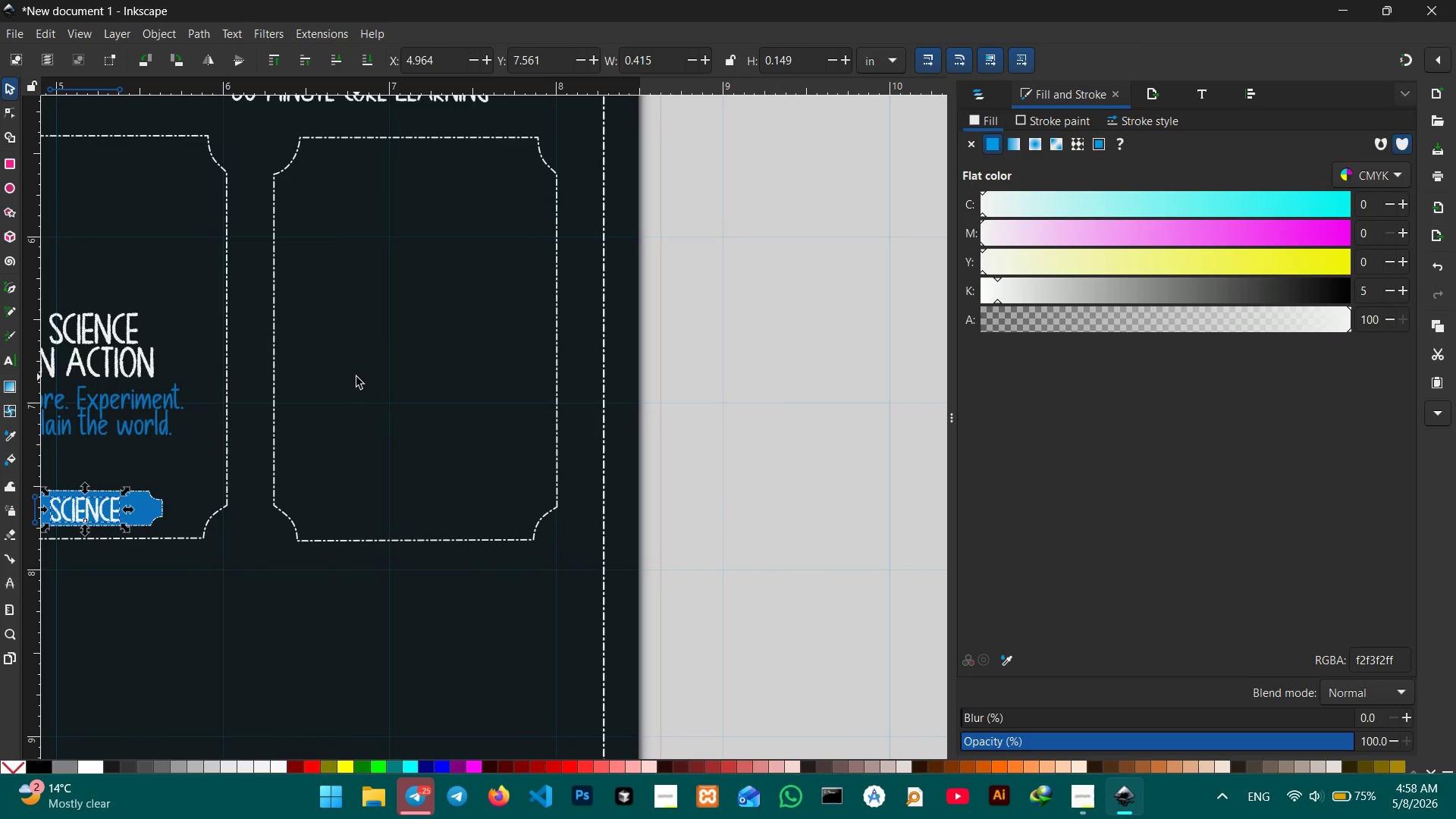 
left_click_drag(start_coordinate=[586, 394], to_coordinate=[152, 366])
 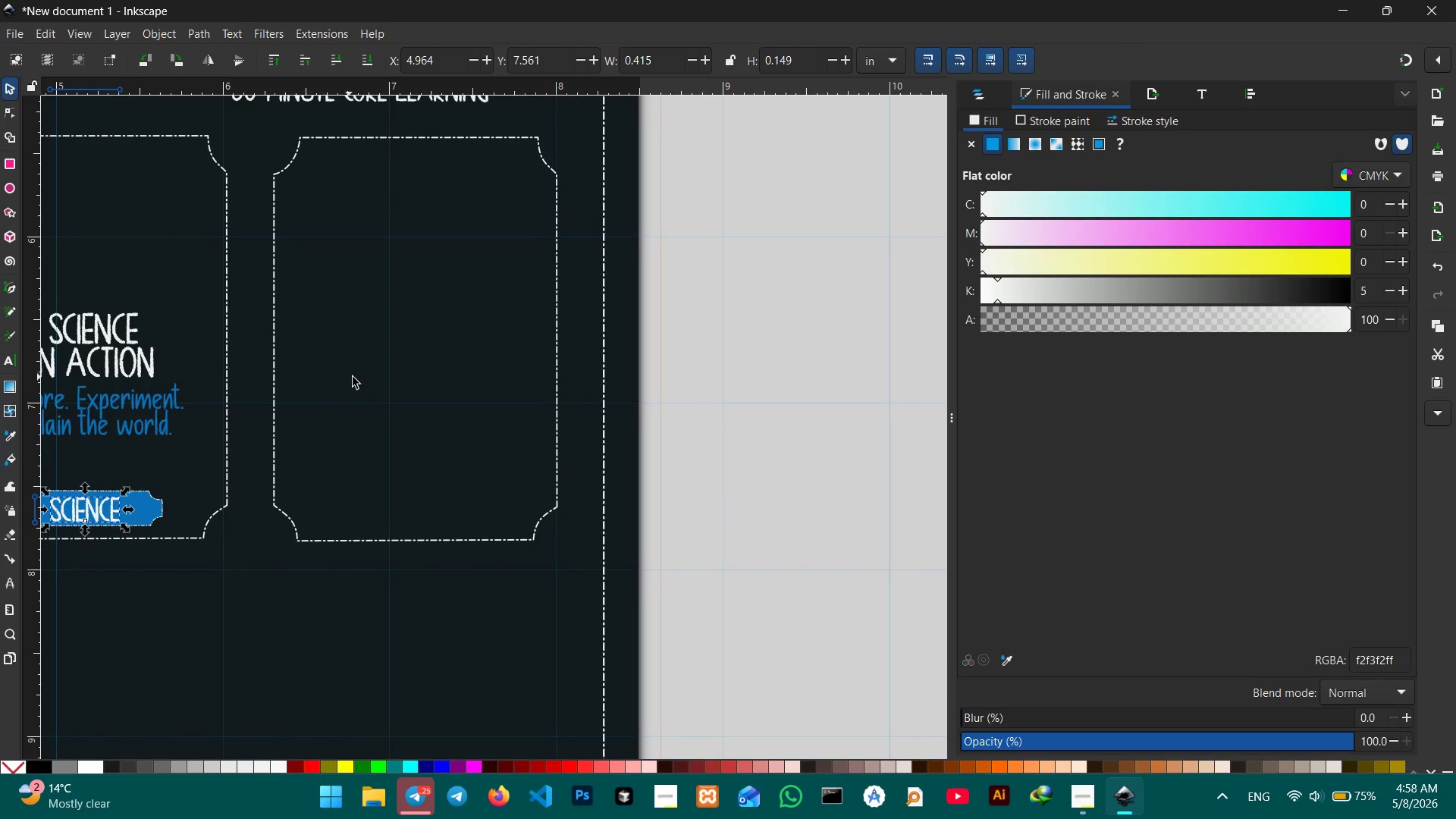 
left_click([356, 377])
 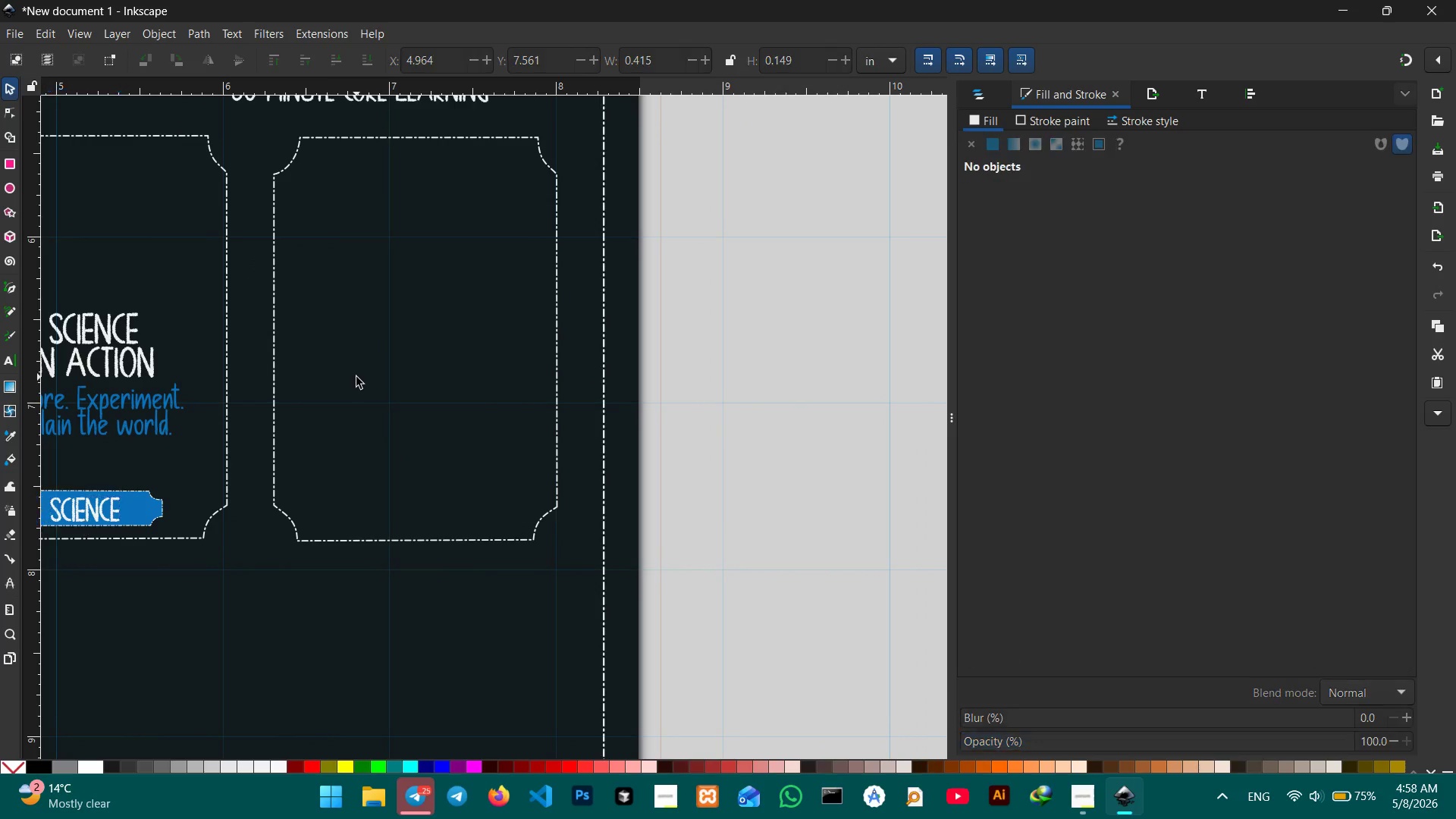 
key(Control+V)
 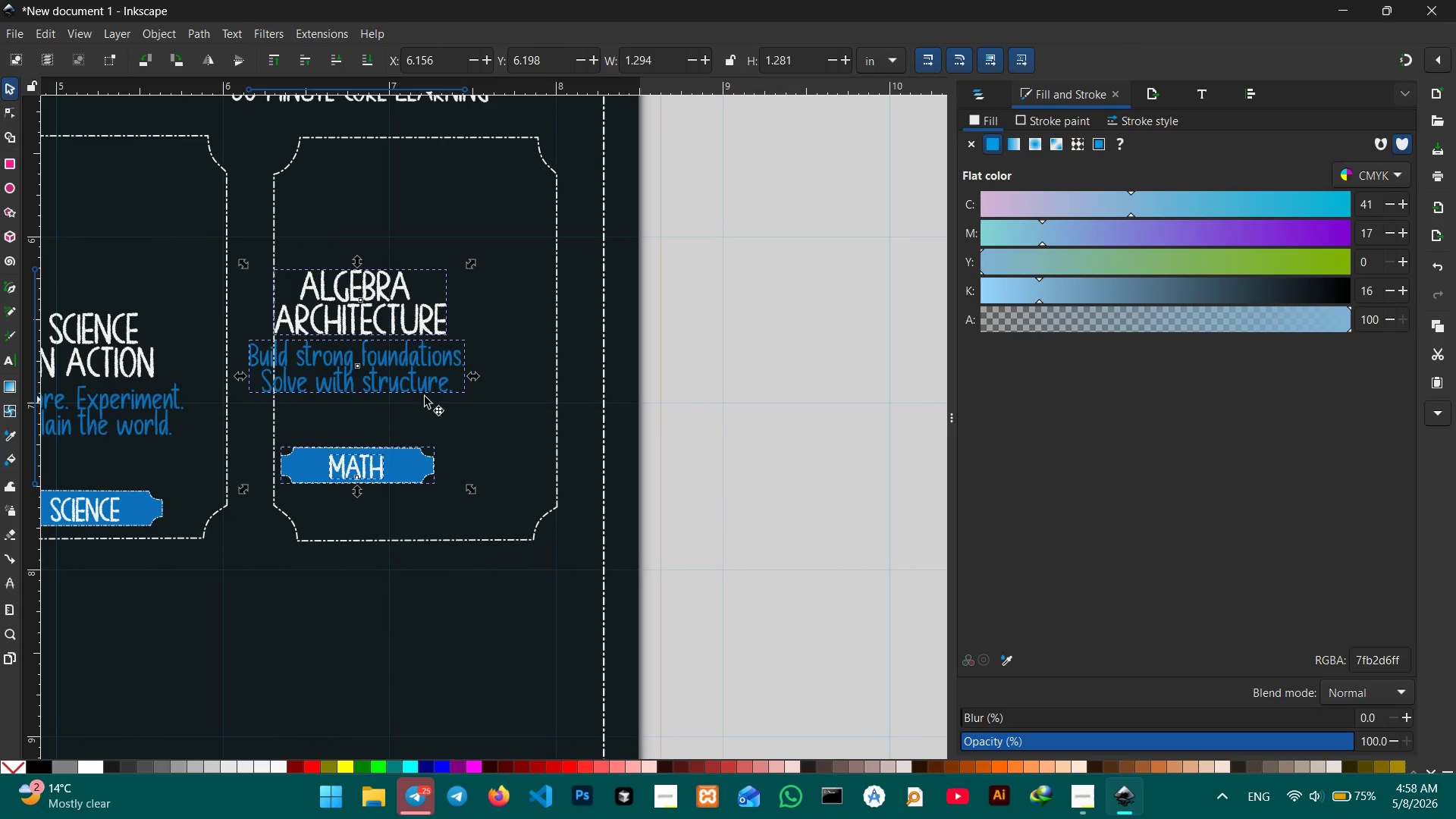 
left_click_drag(start_coordinate=[416, 388], to_coordinate=[487, 438])
 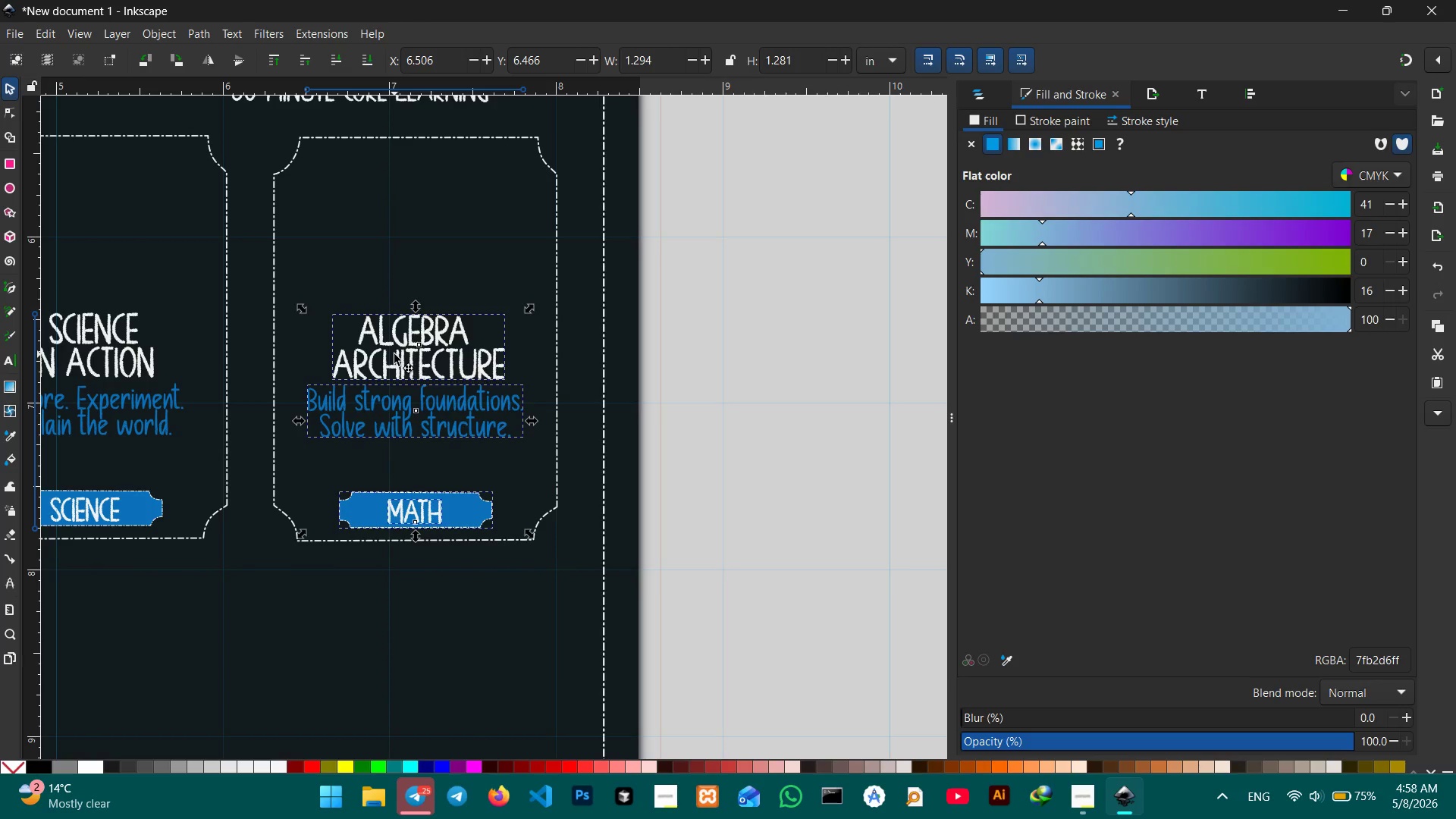 
double_click([394, 353])
 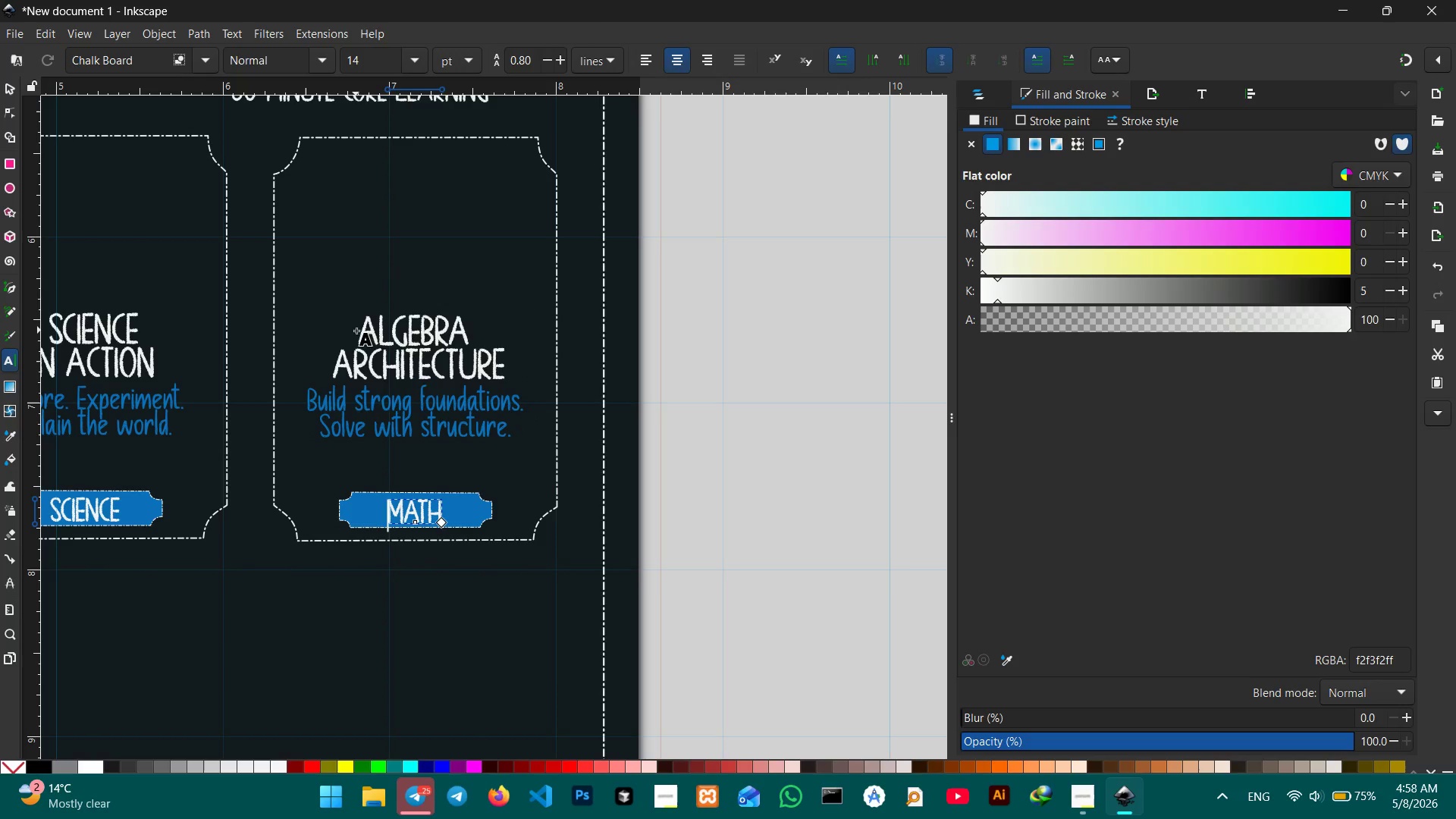 
left_click([360, 332])
 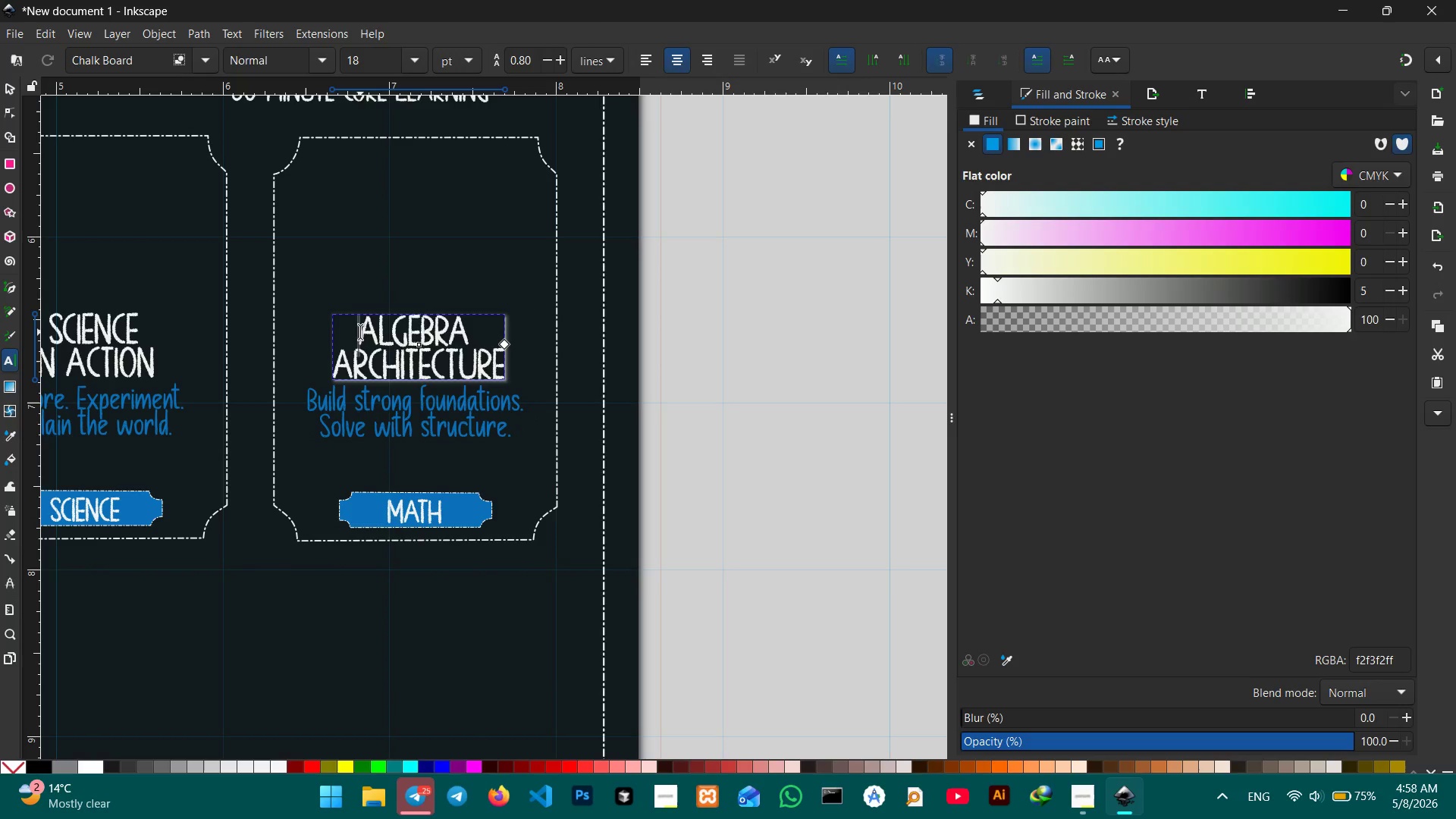 
left_click_drag(start_coordinate=[360, 332], to_coordinate=[509, 378])
 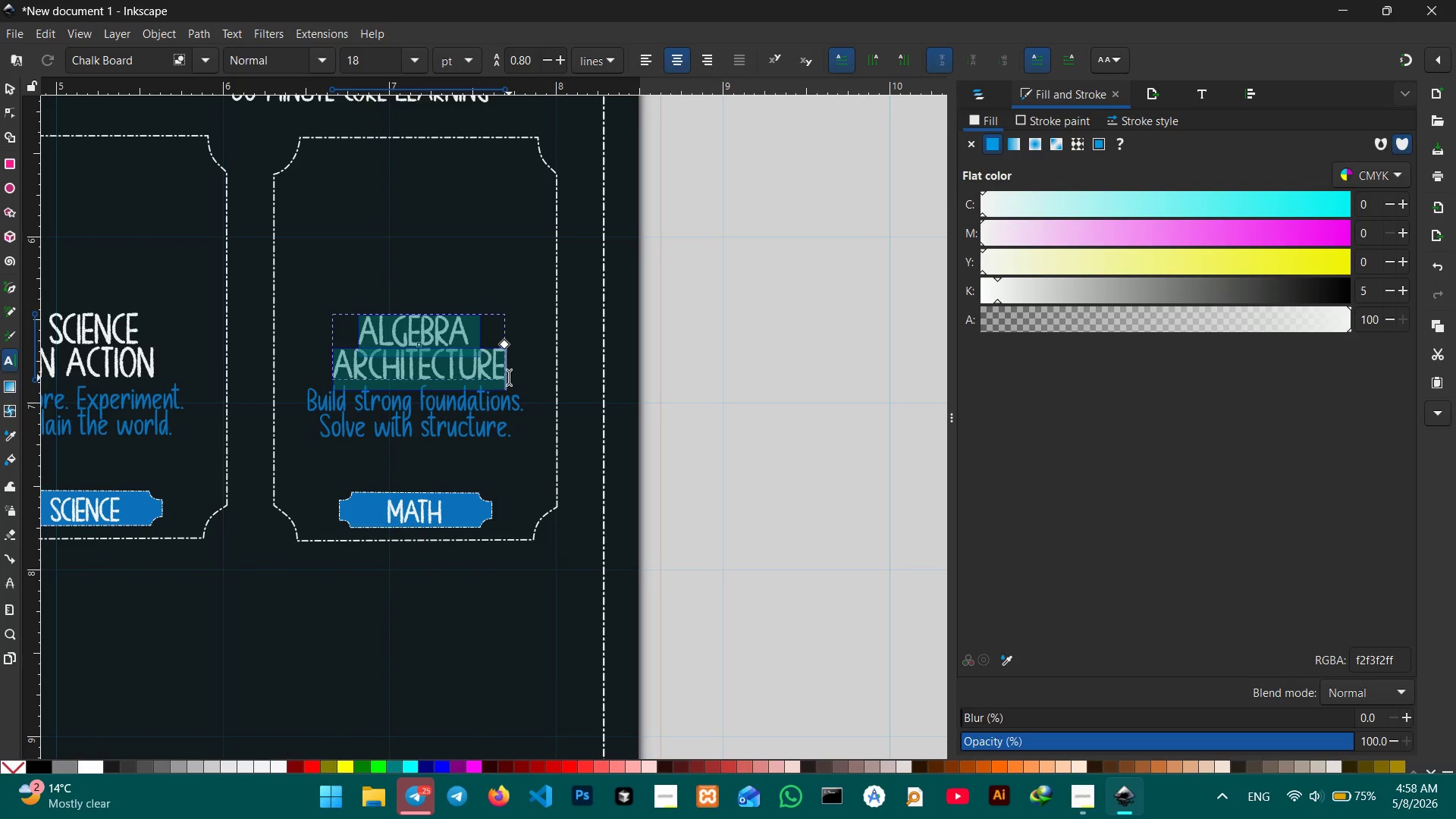 
type(DATA)
 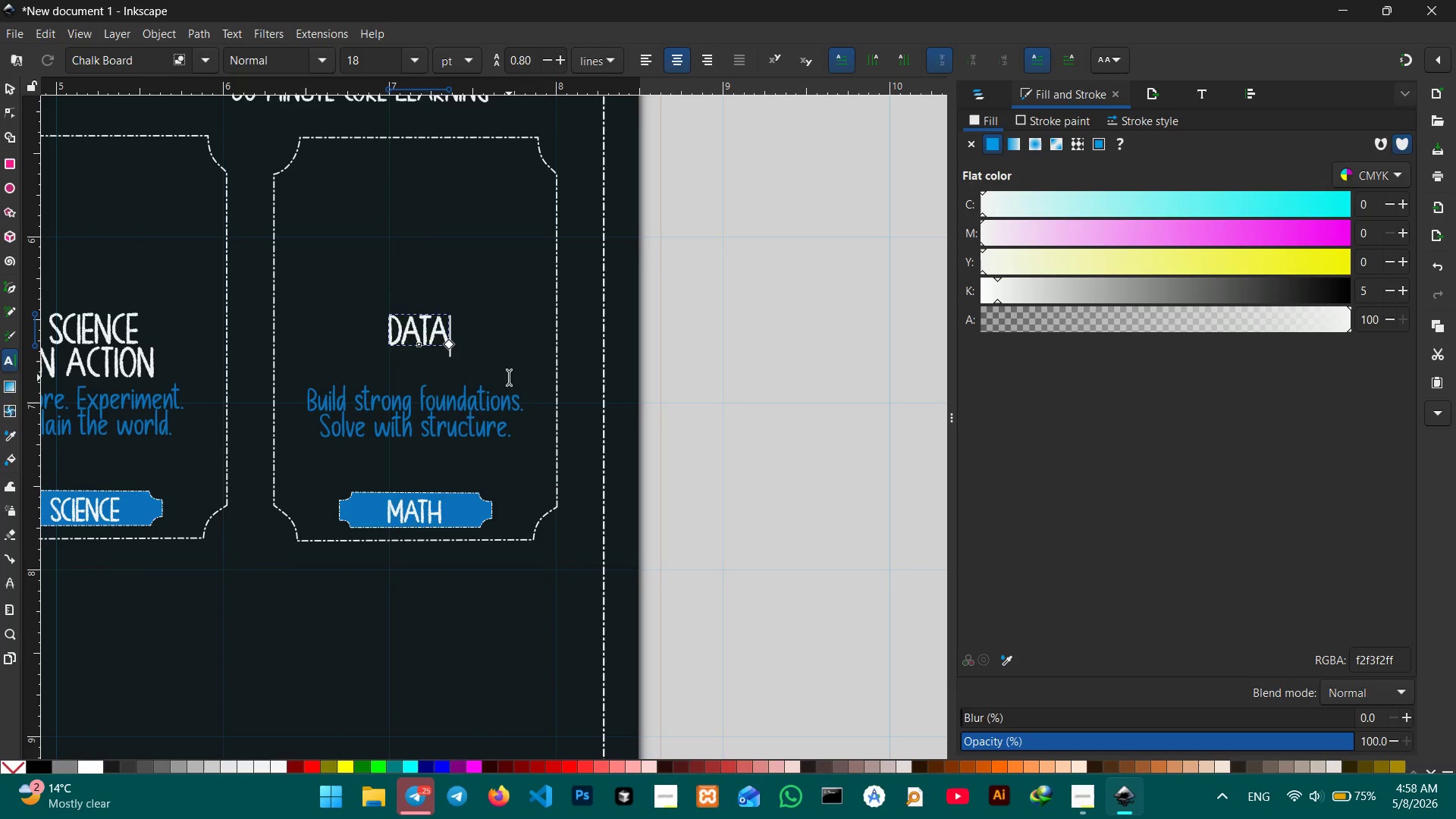 
key(Shift+Enter)
 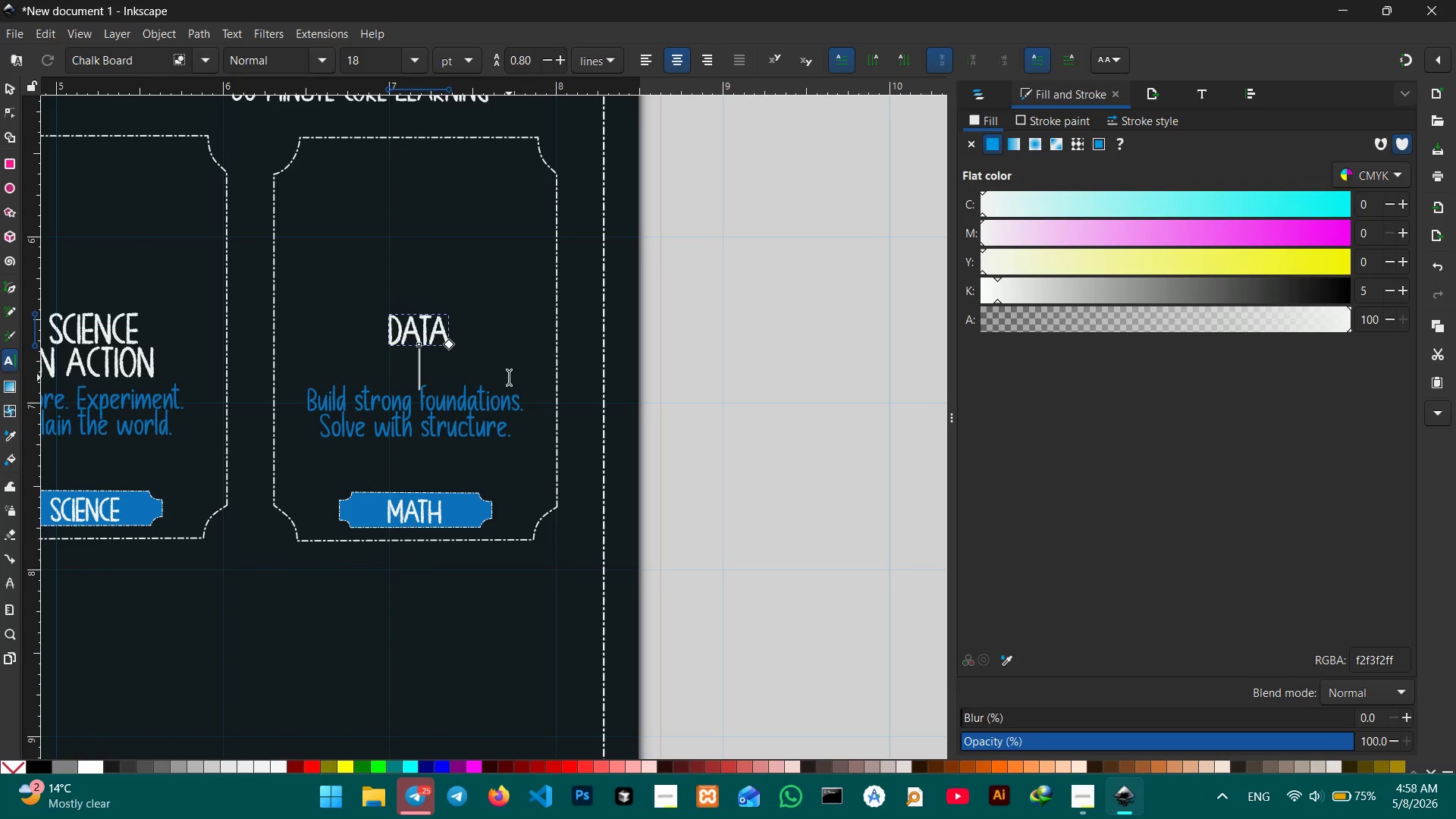 
type(DETECTIVES)
 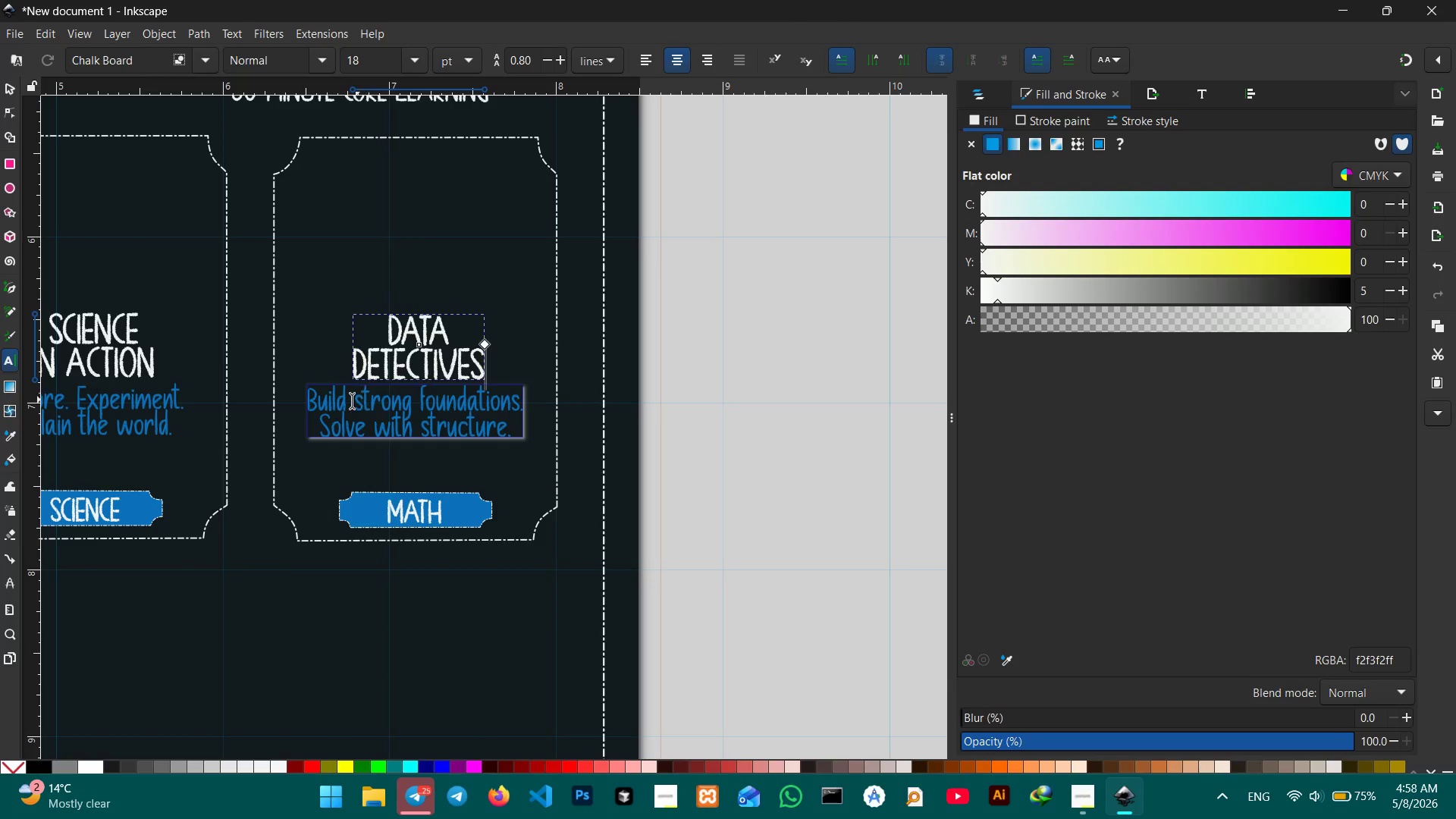 
left_click_drag(start_coordinate=[312, 403], to_coordinate=[519, 433])
 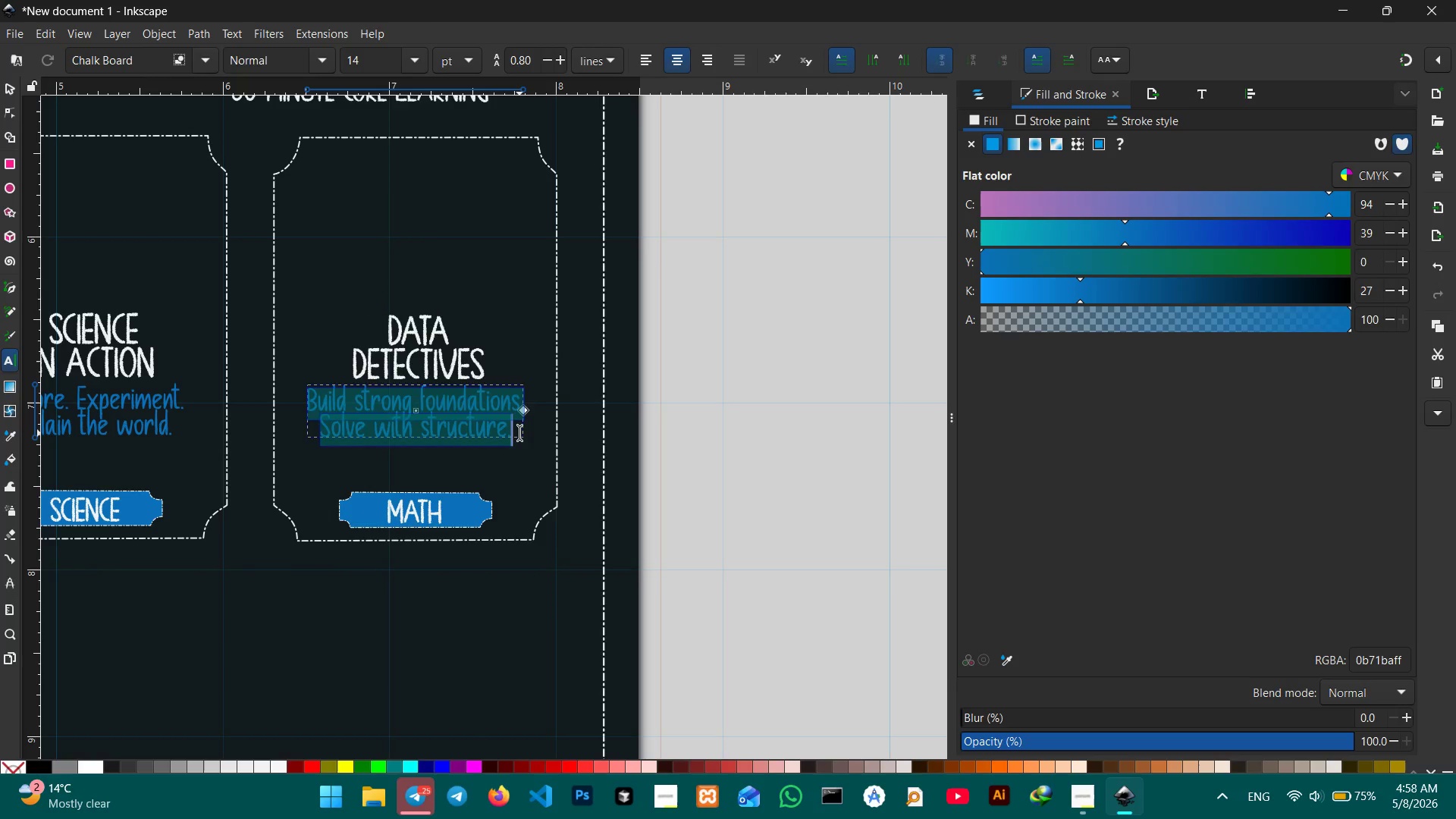 
type(Analyze clues./)
 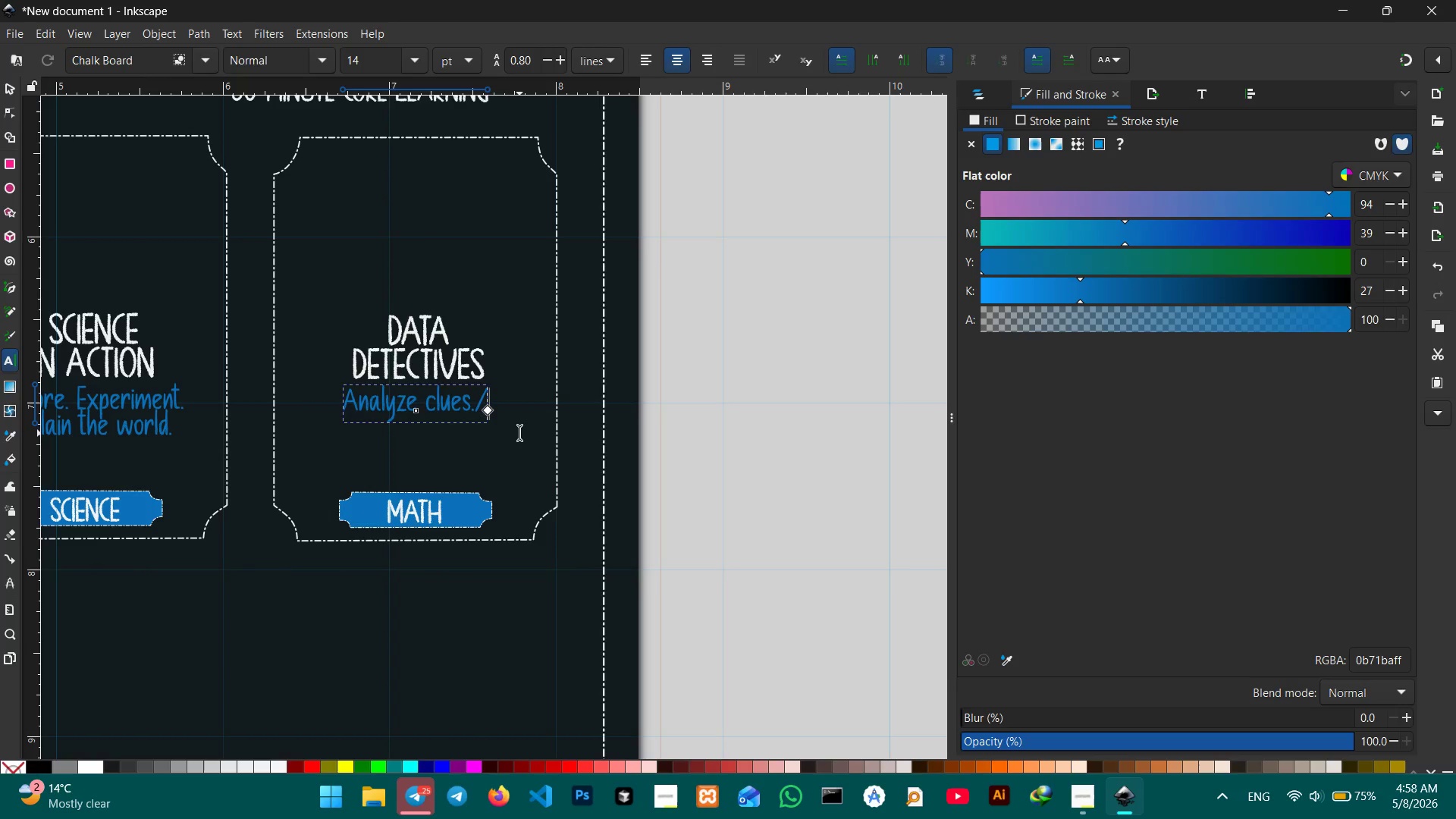 
key(Shift+Enter)
 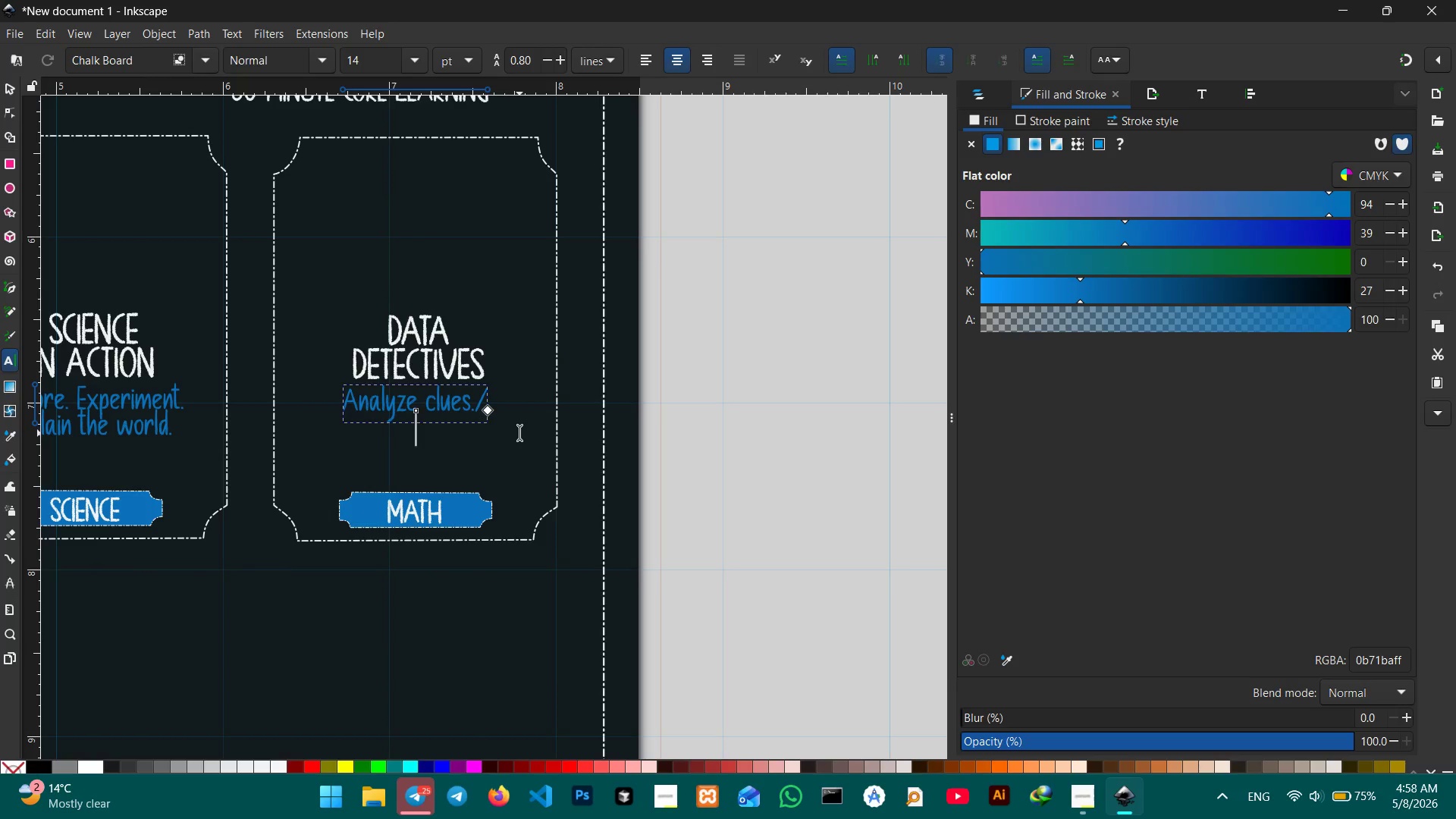 
key(Backspace)
 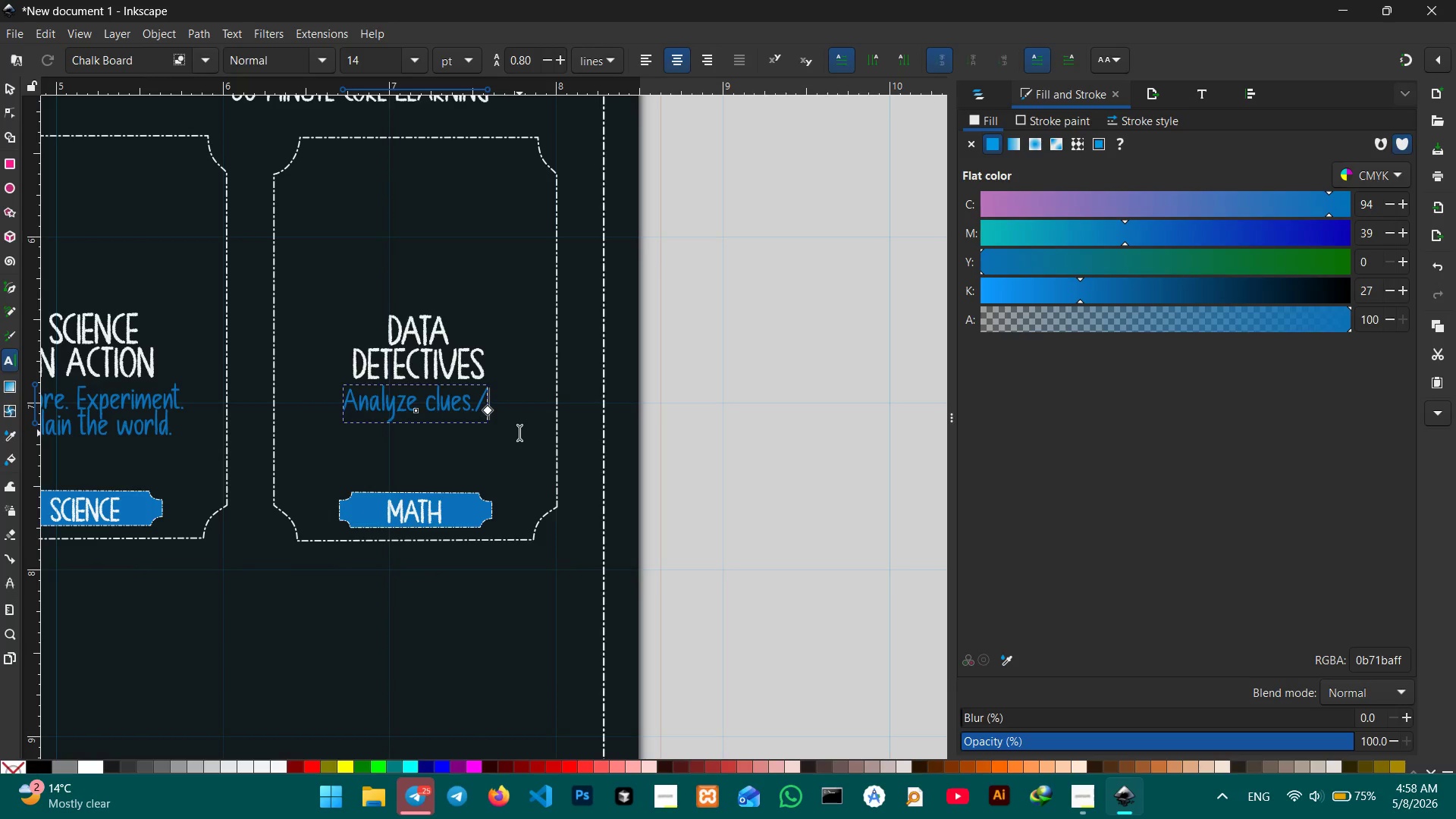 
key(Backspace)
 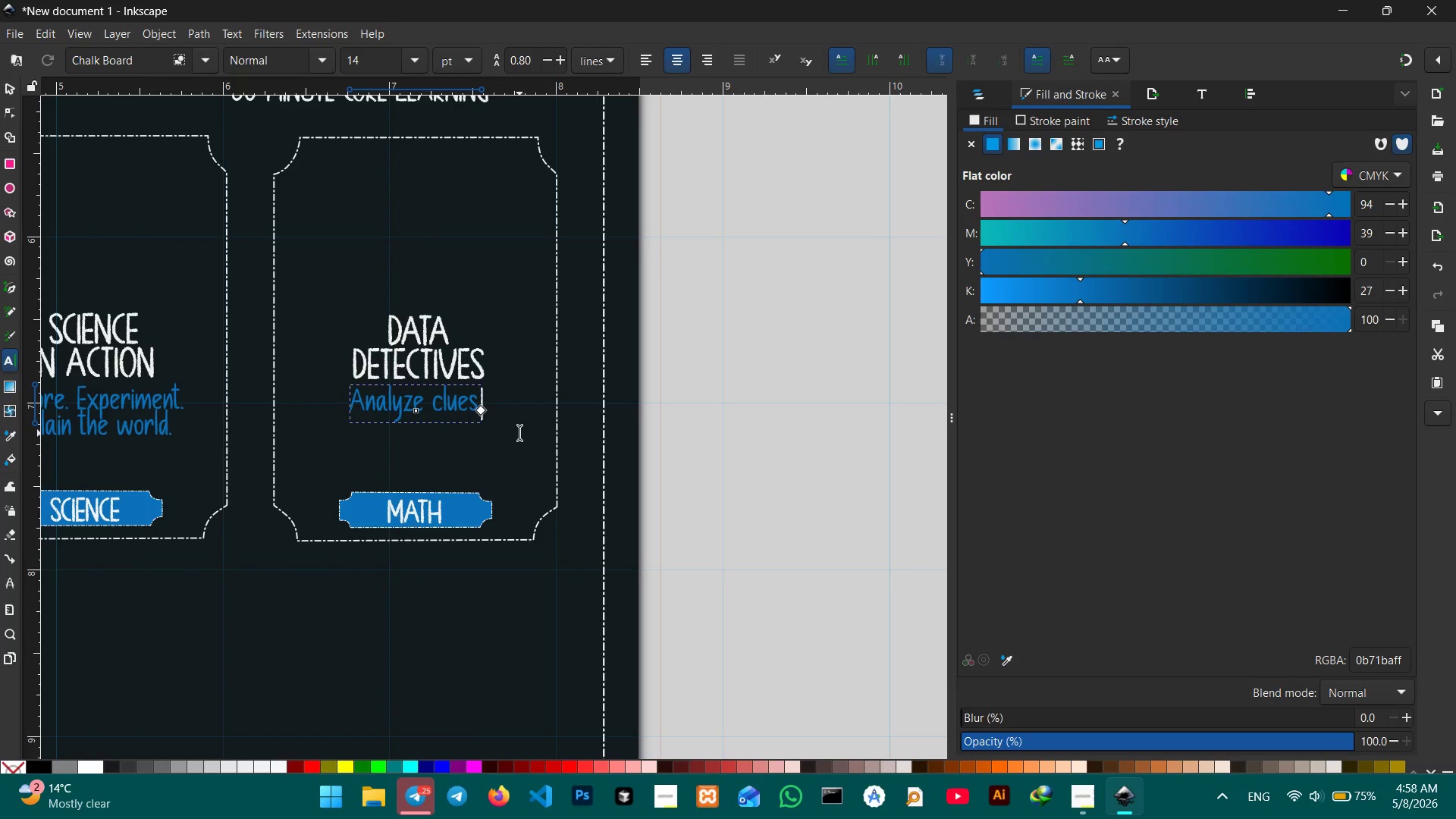 
key(Shift+Enter)
 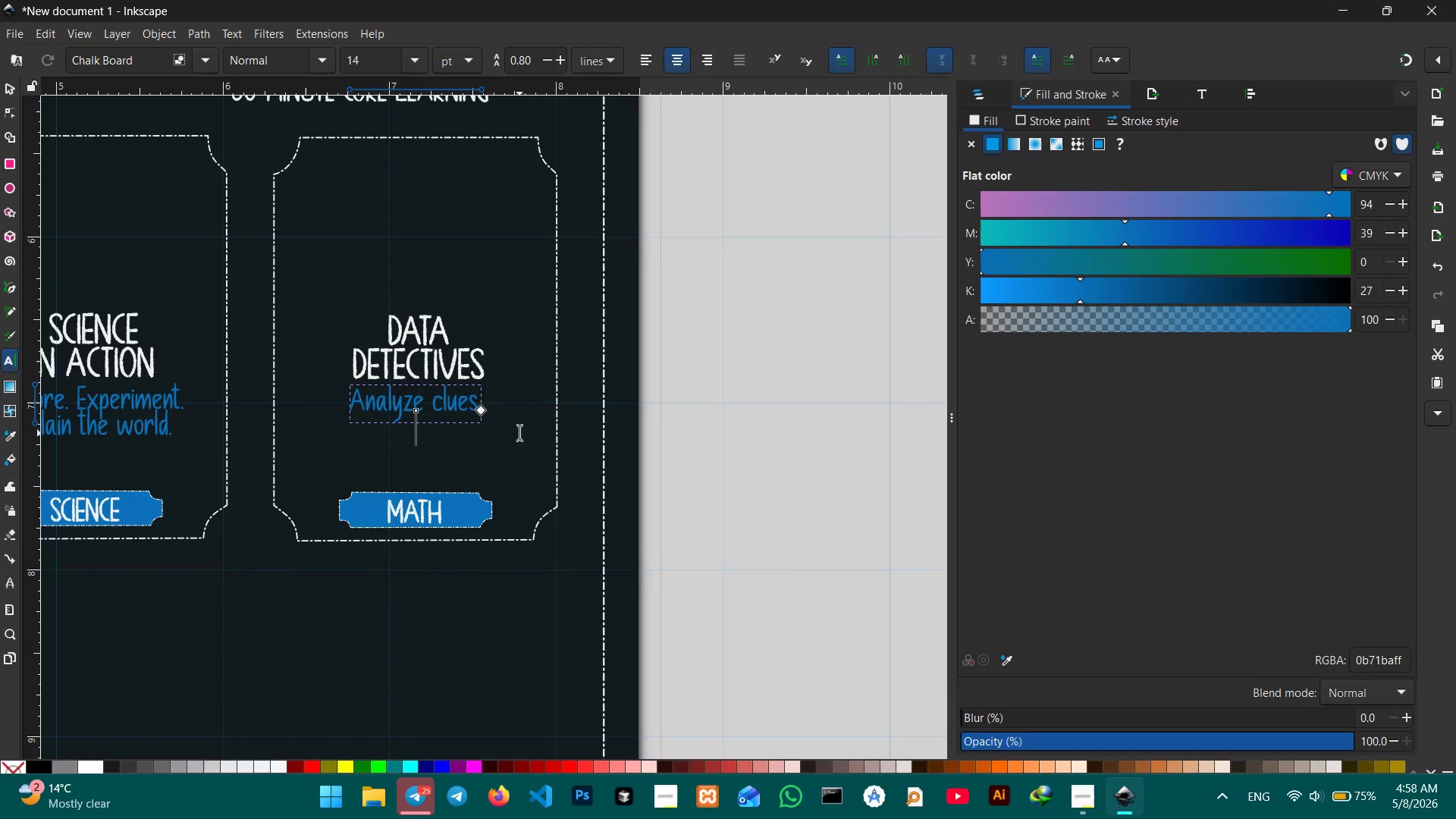 
type(Make snart n)
key(Backspace)
type(moves)
 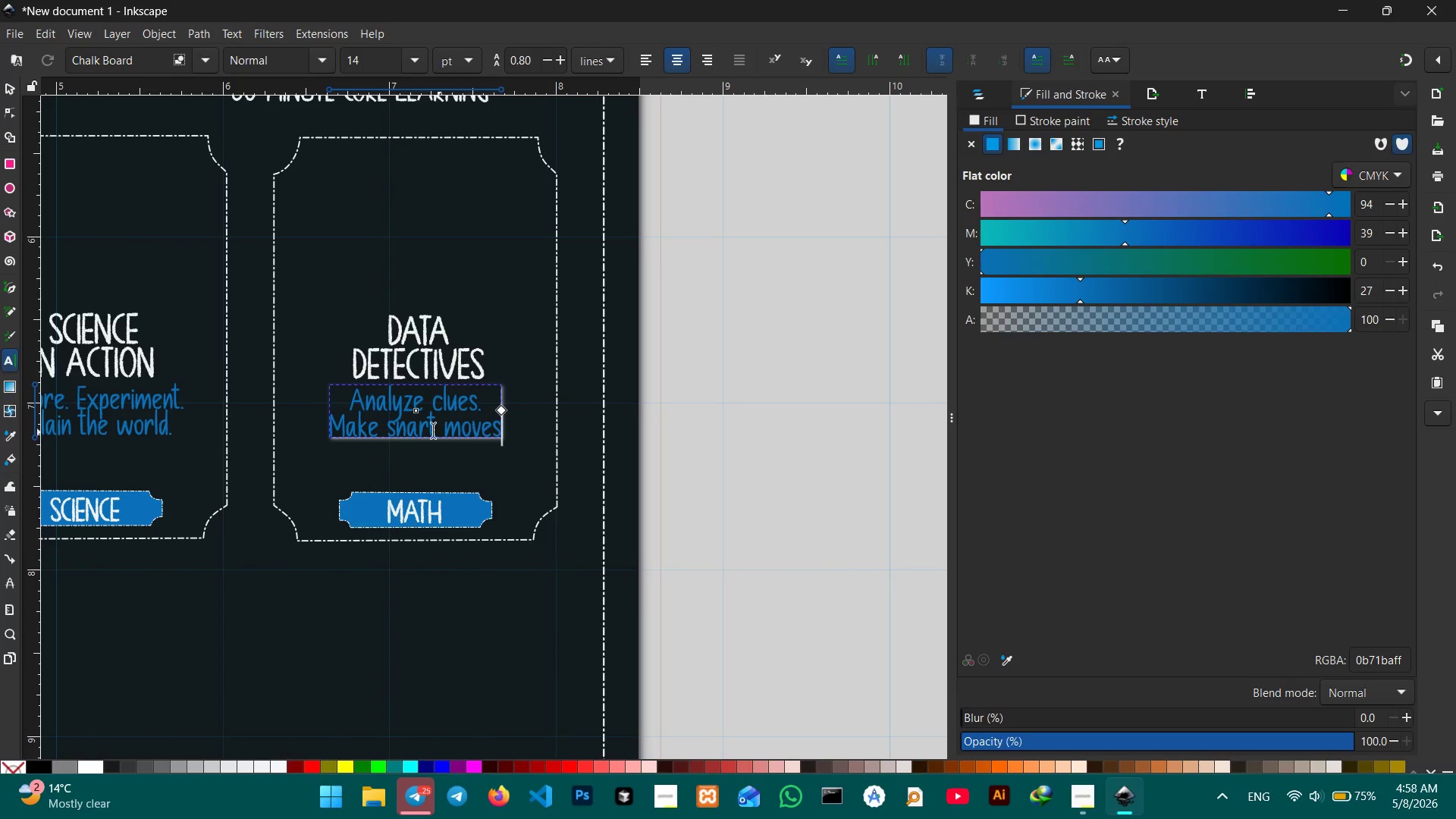 
left_click([410, 430])
 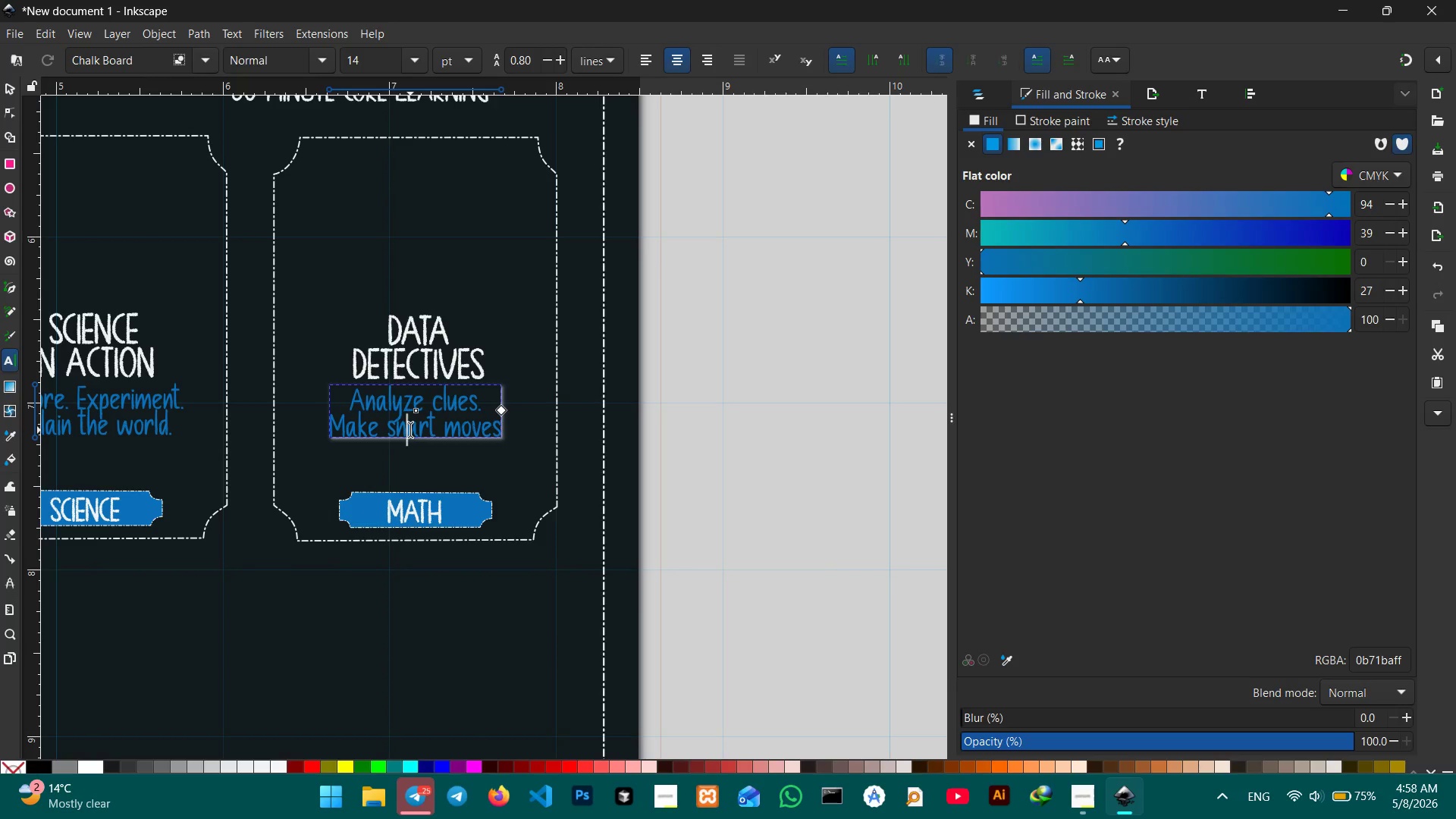 
key(Backspace)
 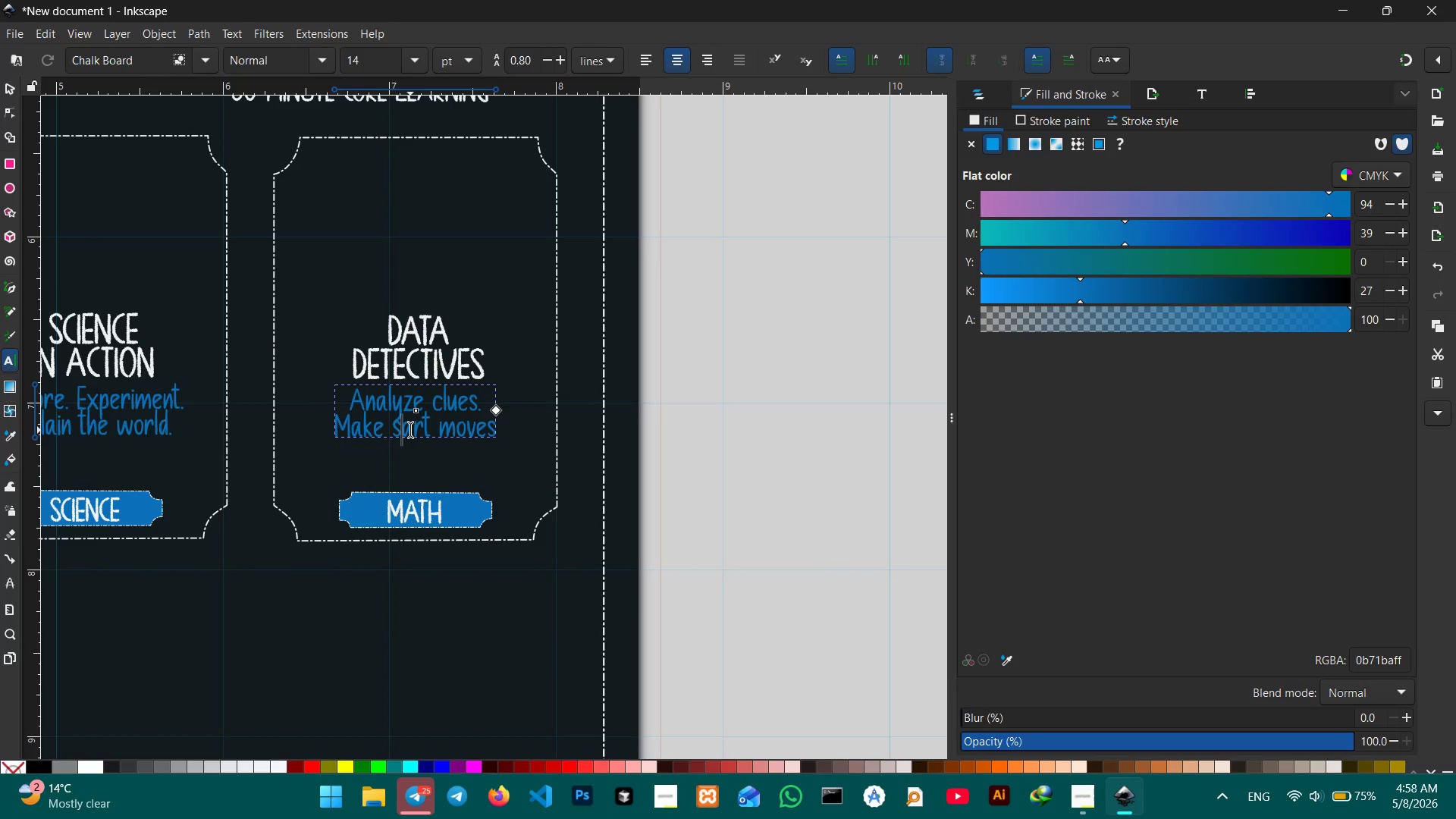 
key(M)
 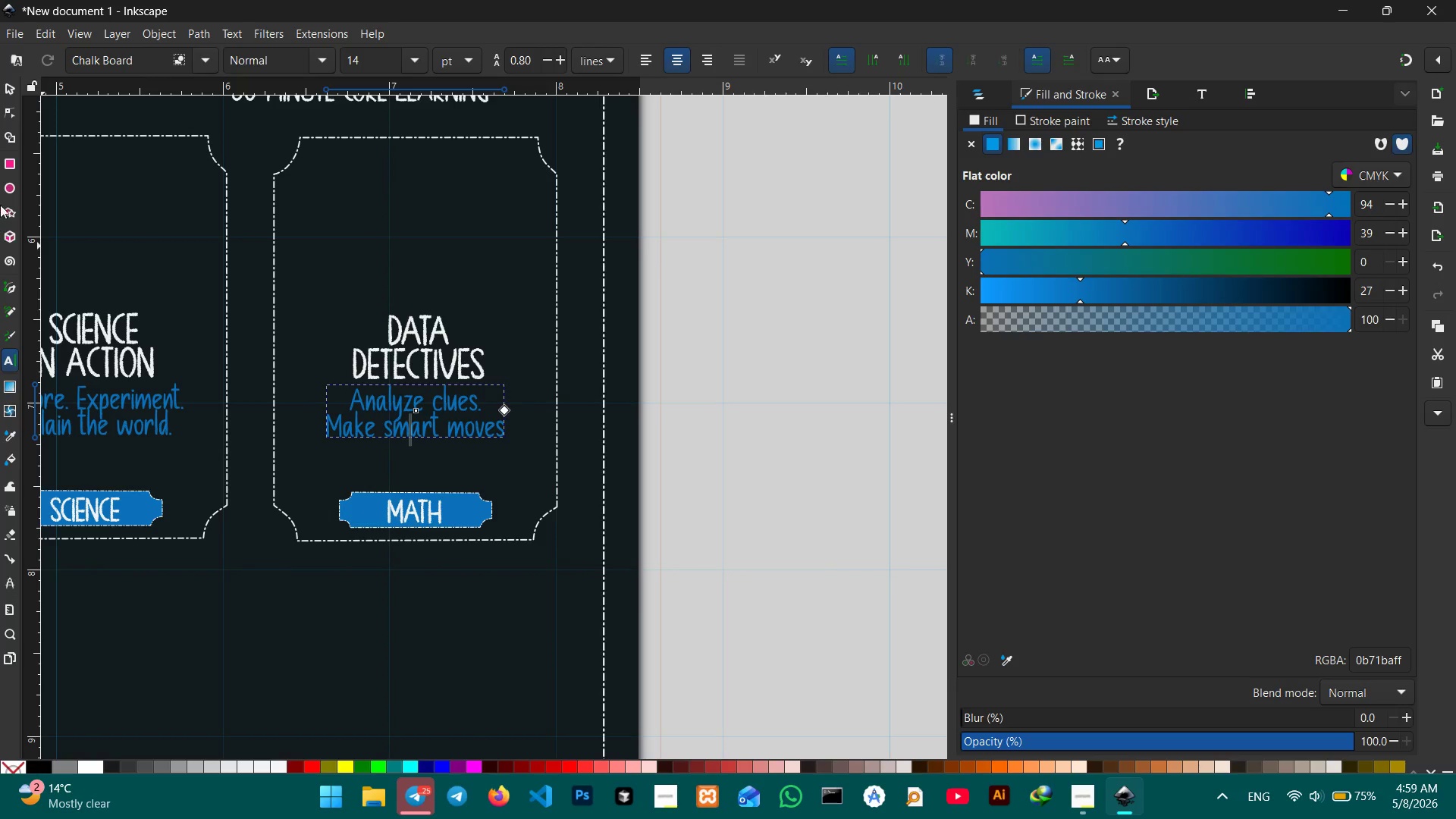 
left_click([13, 96])
 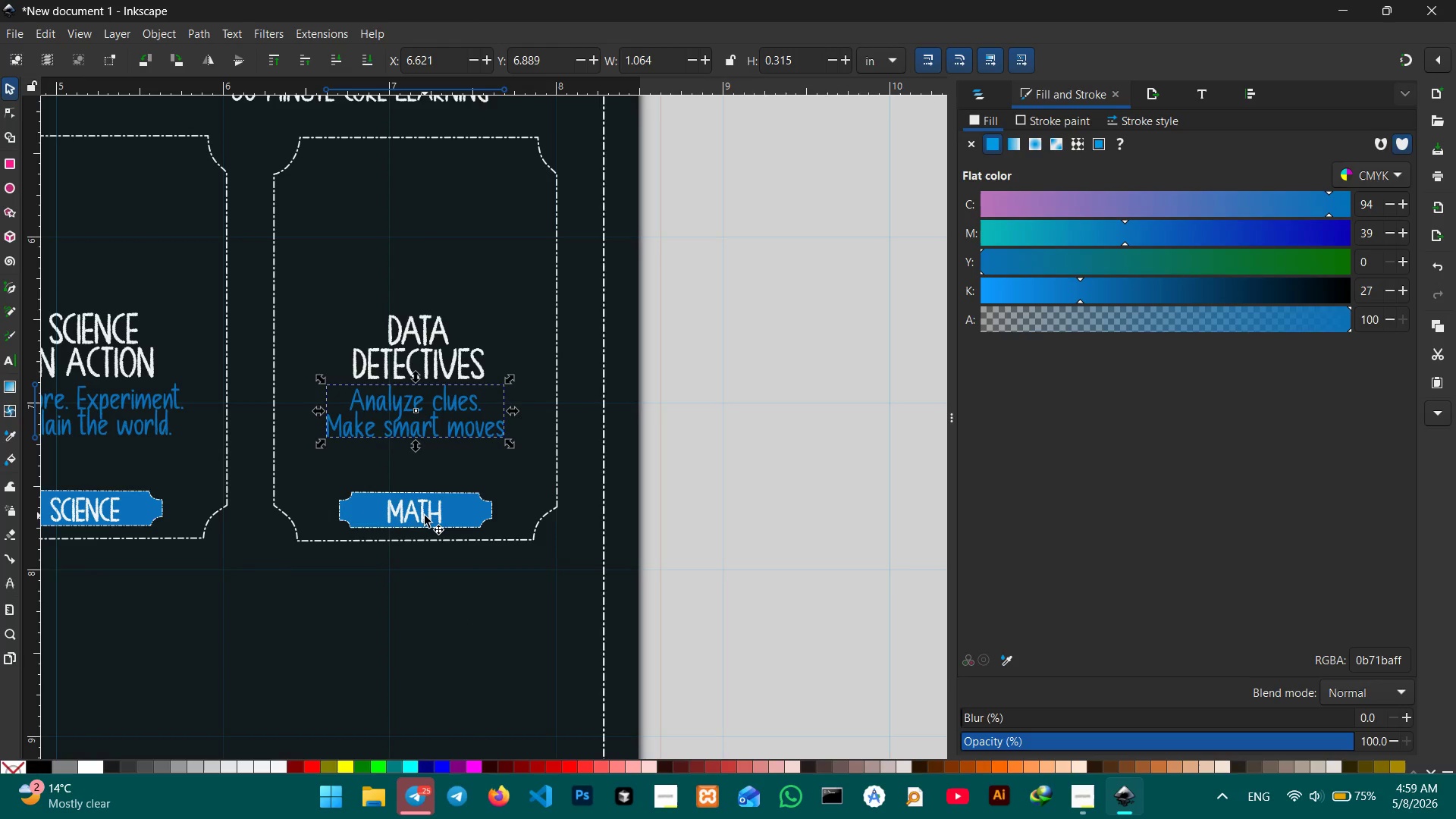 
double_click([425, 516])
 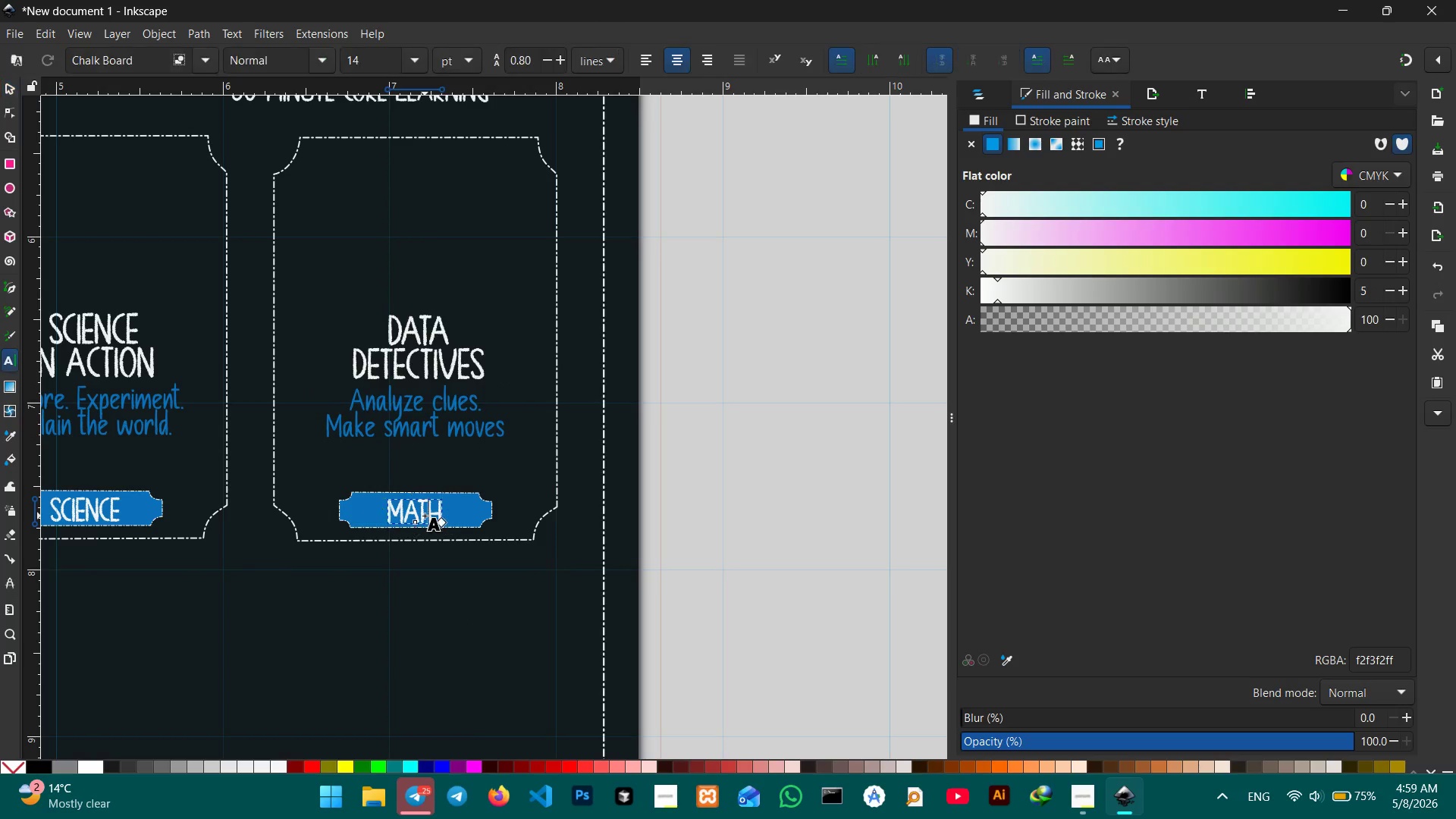 
triple_click([425, 516])
 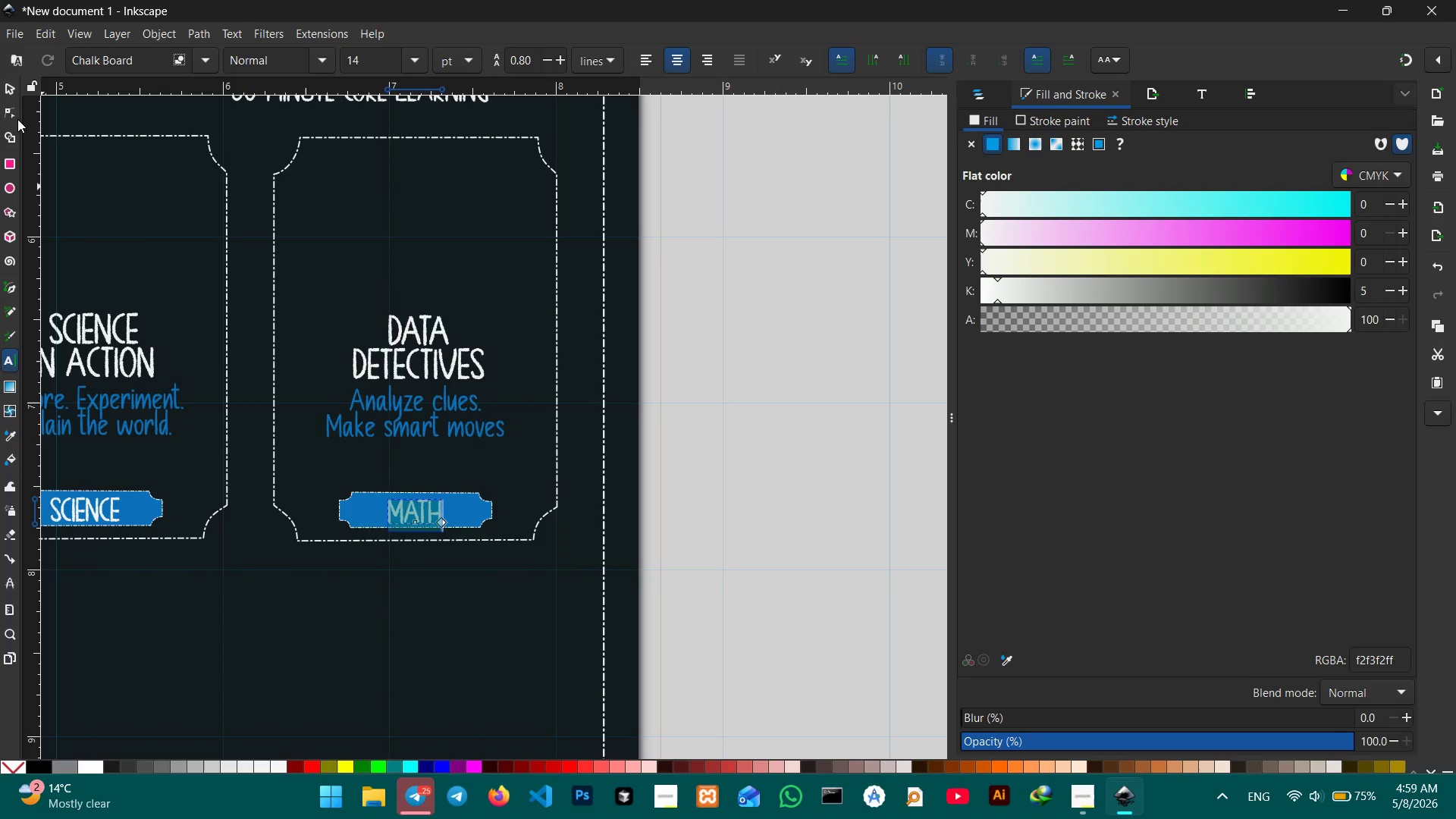 
double_click([296, 507])
 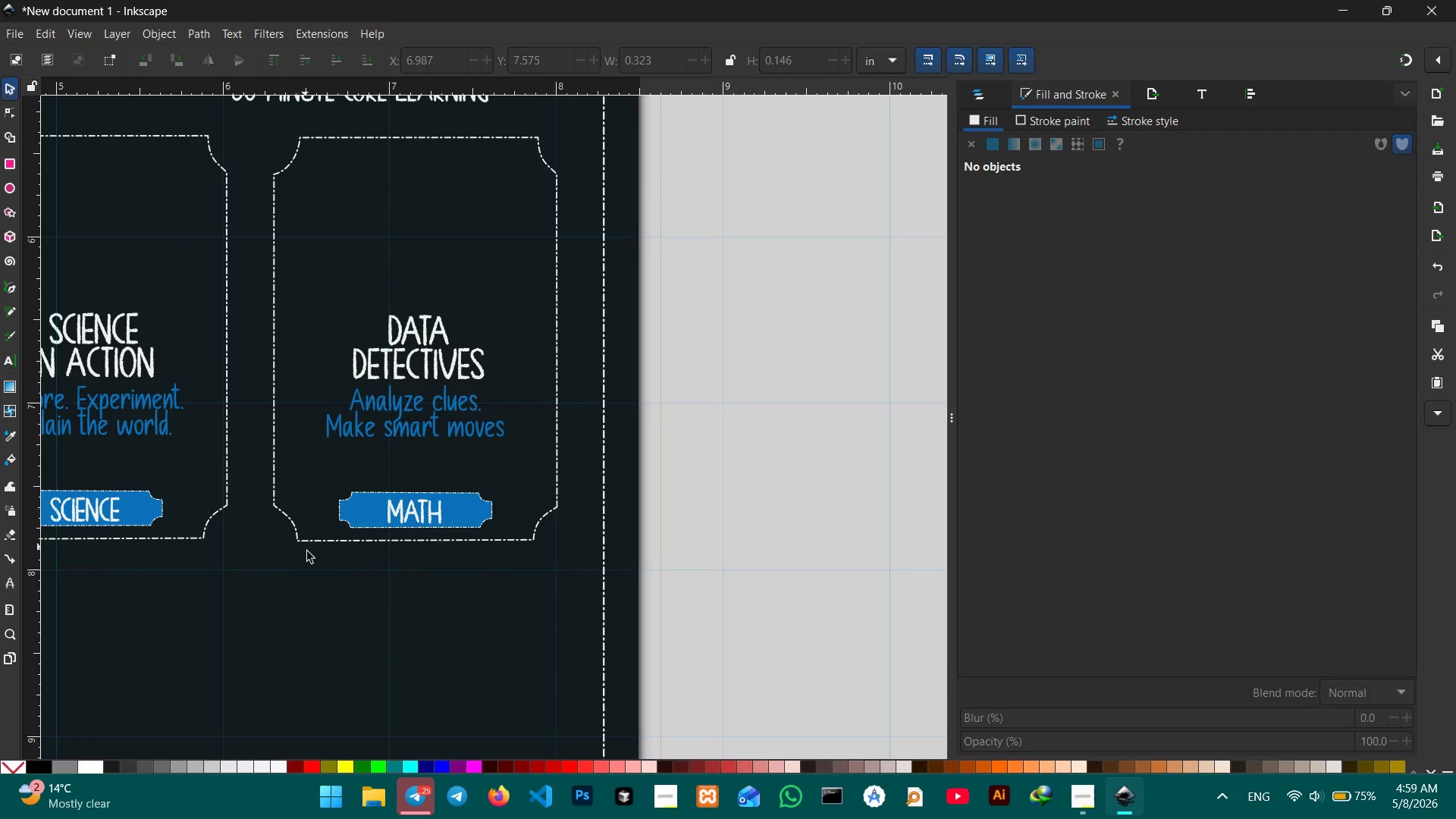 
hold_key(key=ControlLeft, duration=0.33)
scroll: coordinate [310, 557], scroll_direction: none, amount: 0.0
 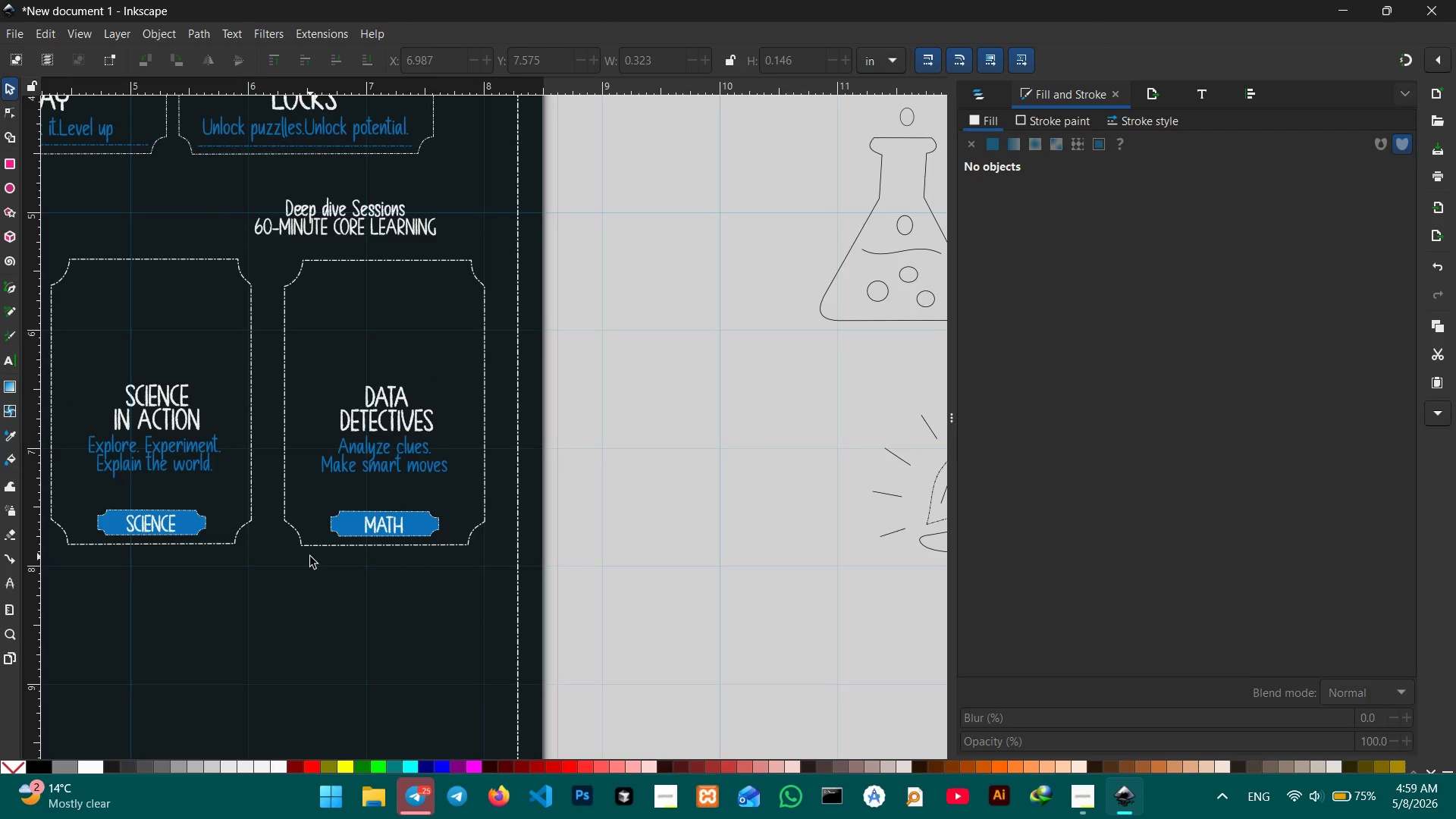 
hold_key(key=ControlLeft, duration=0.31)
scroll: coordinate [310, 557], scroll_direction: down, amount: 1.0
 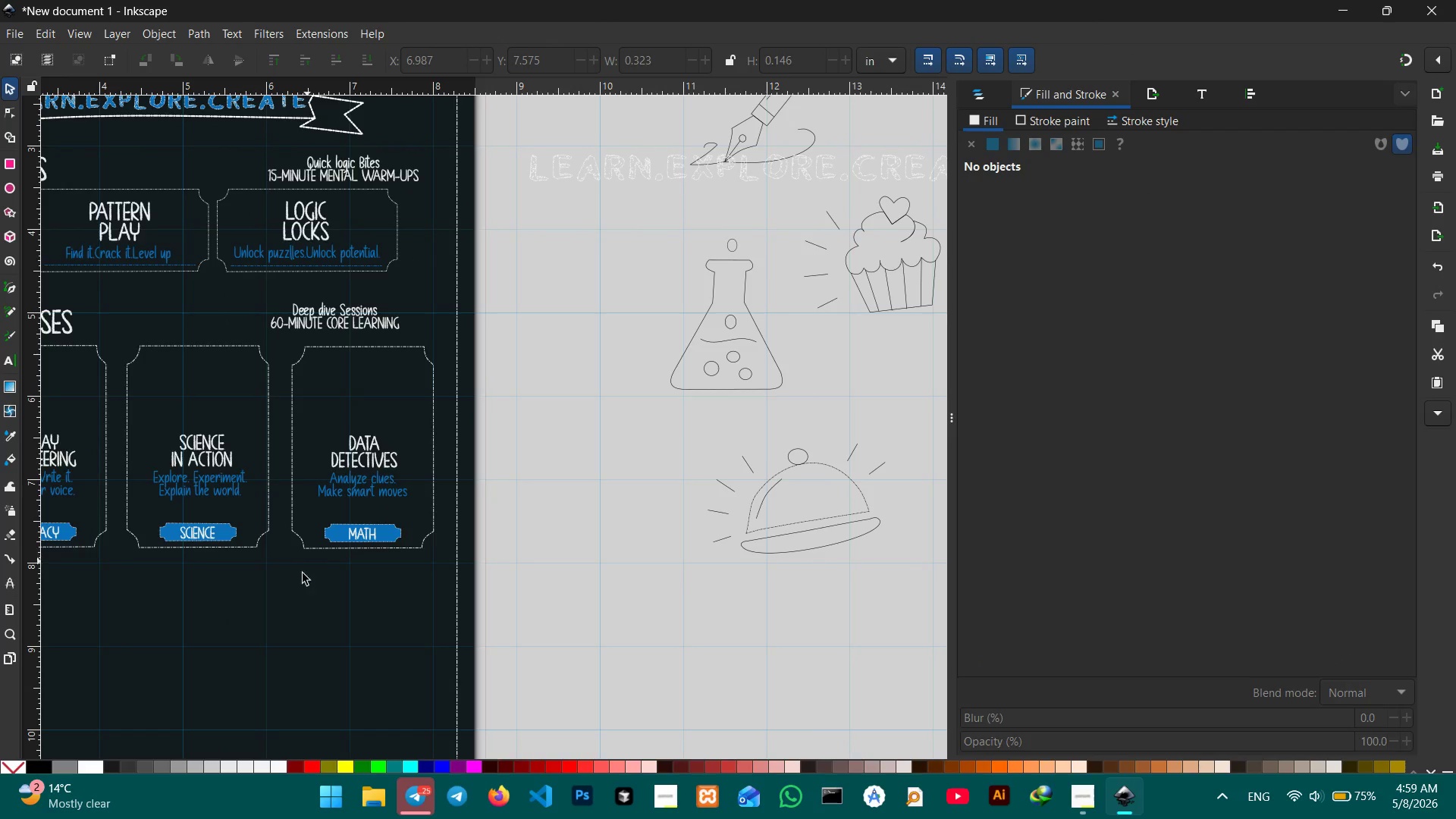 
hold_key(key=Space, duration=1.38)
 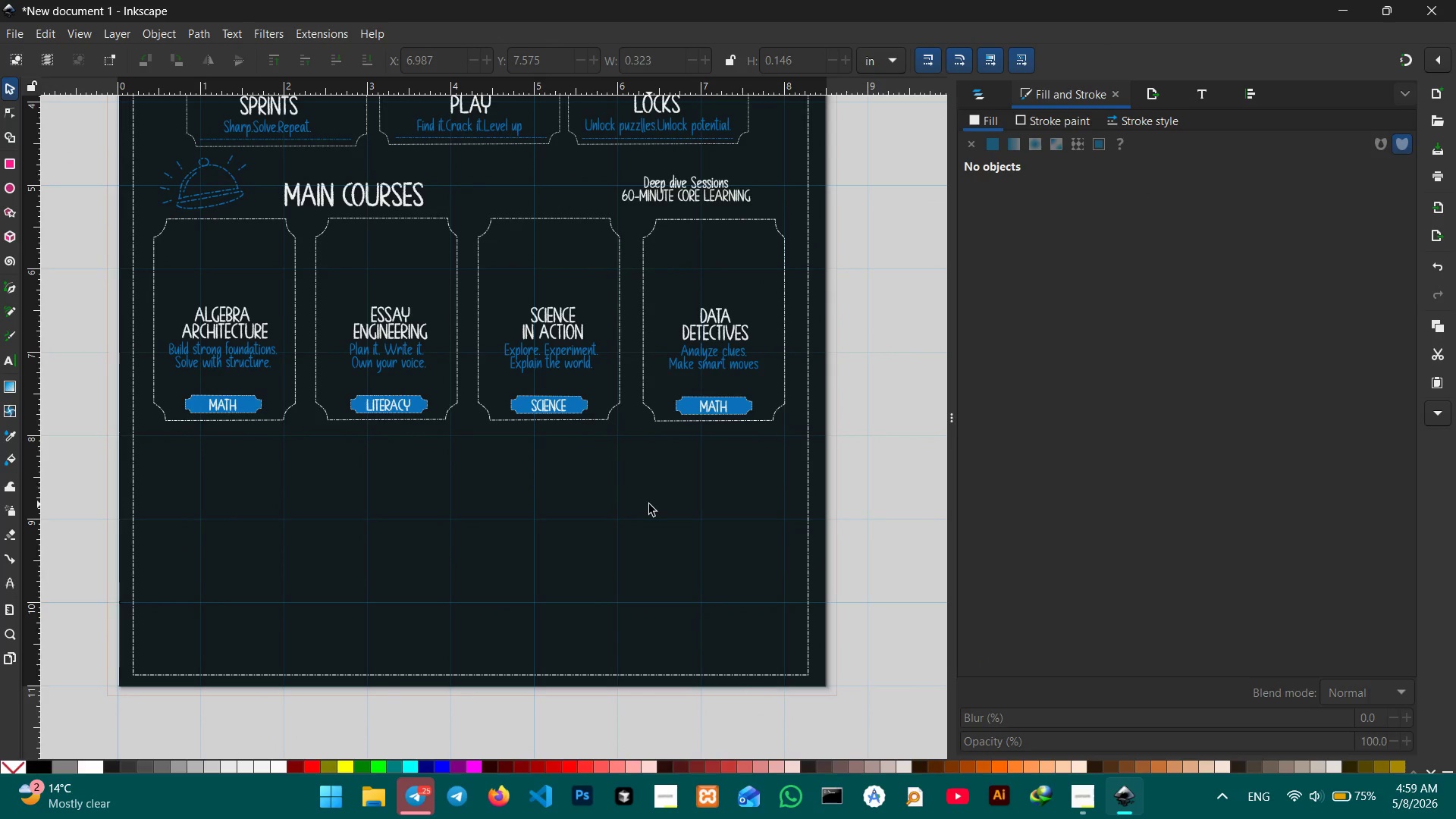 
left_click_drag(start_coordinate=[604, 582], to_coordinate=[649, 504])
 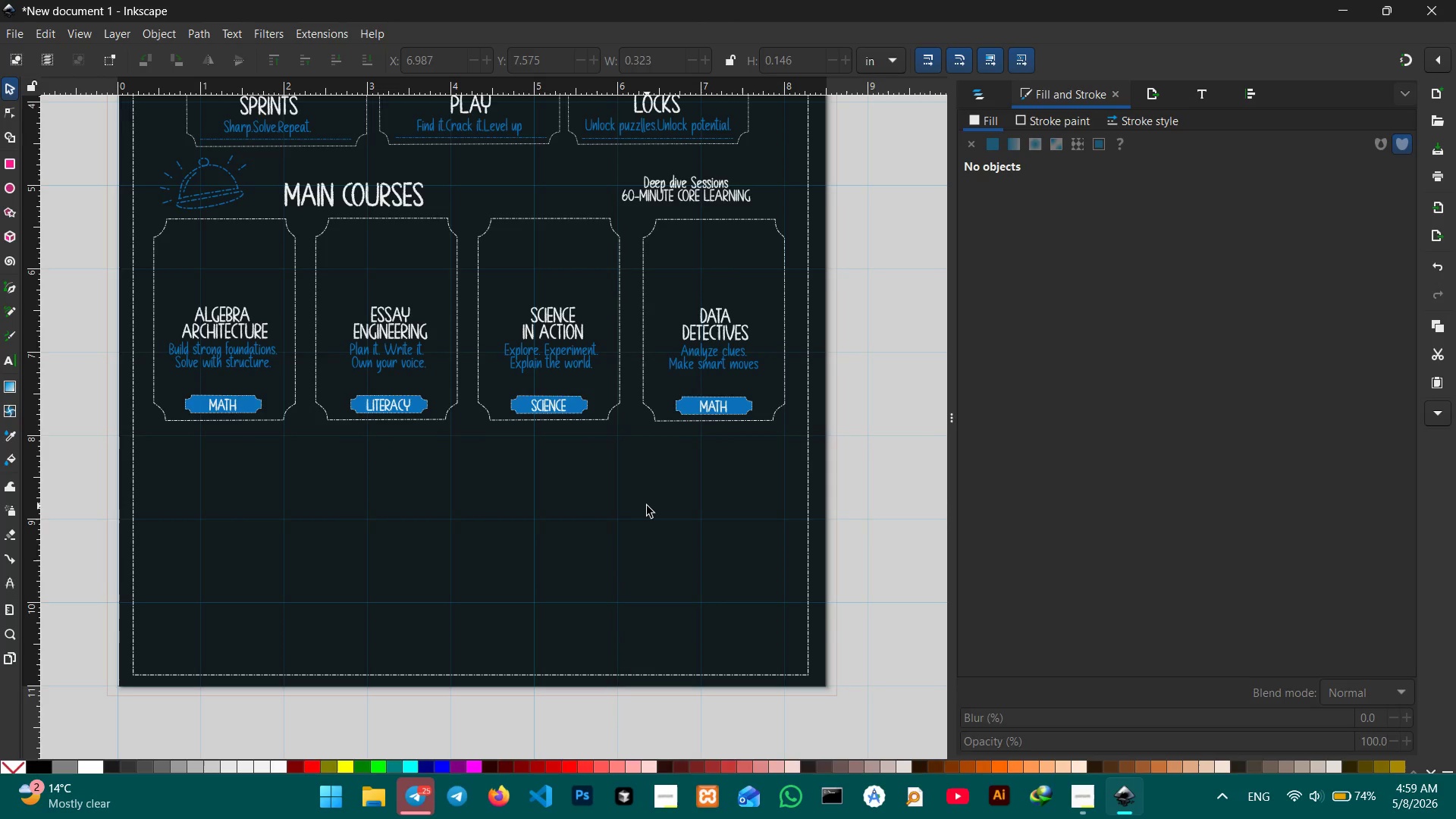 
scroll: coordinate [597, 561], scroll_direction: none, amount: 0.0
 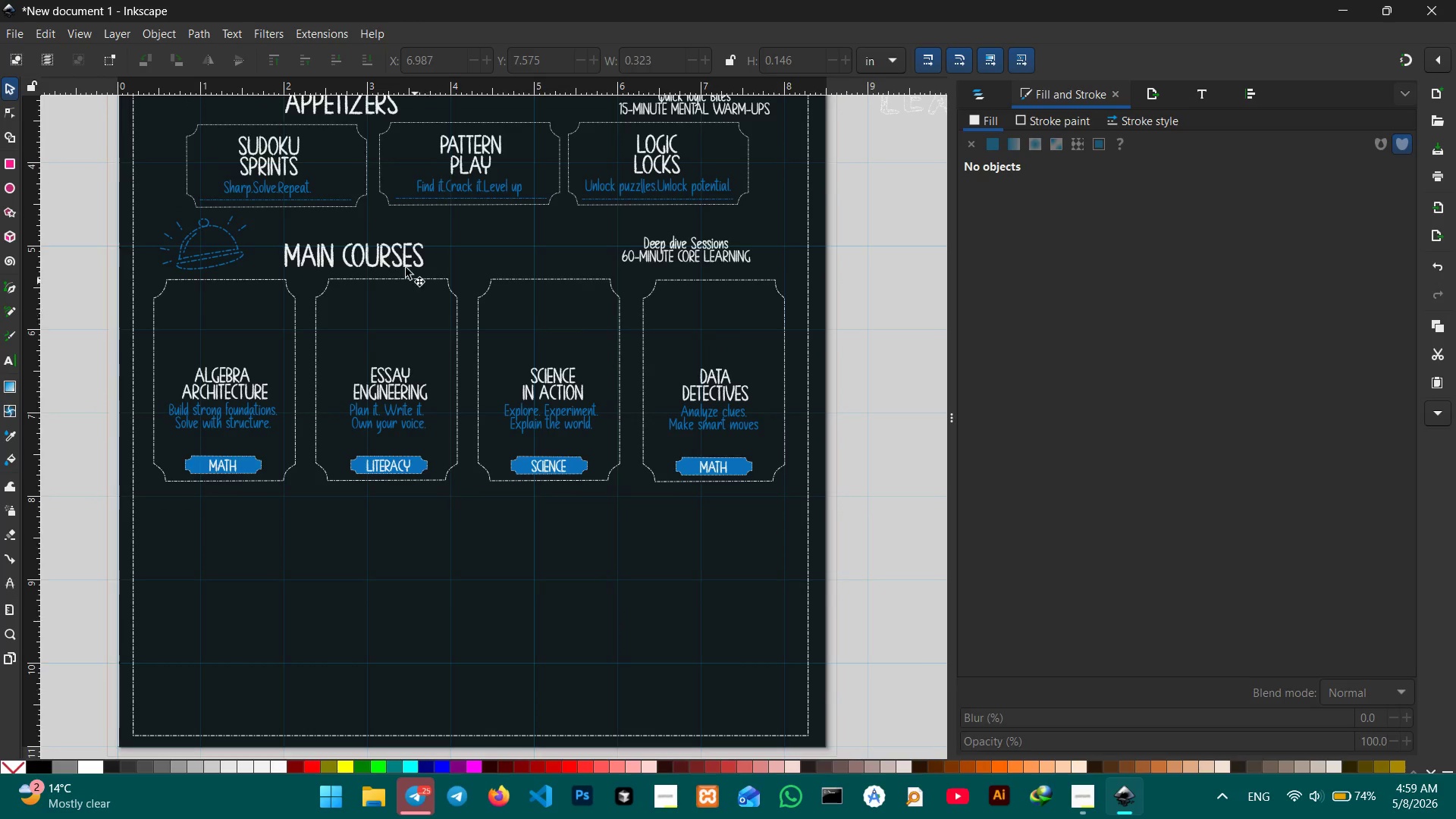 
left_click([391, 258])
 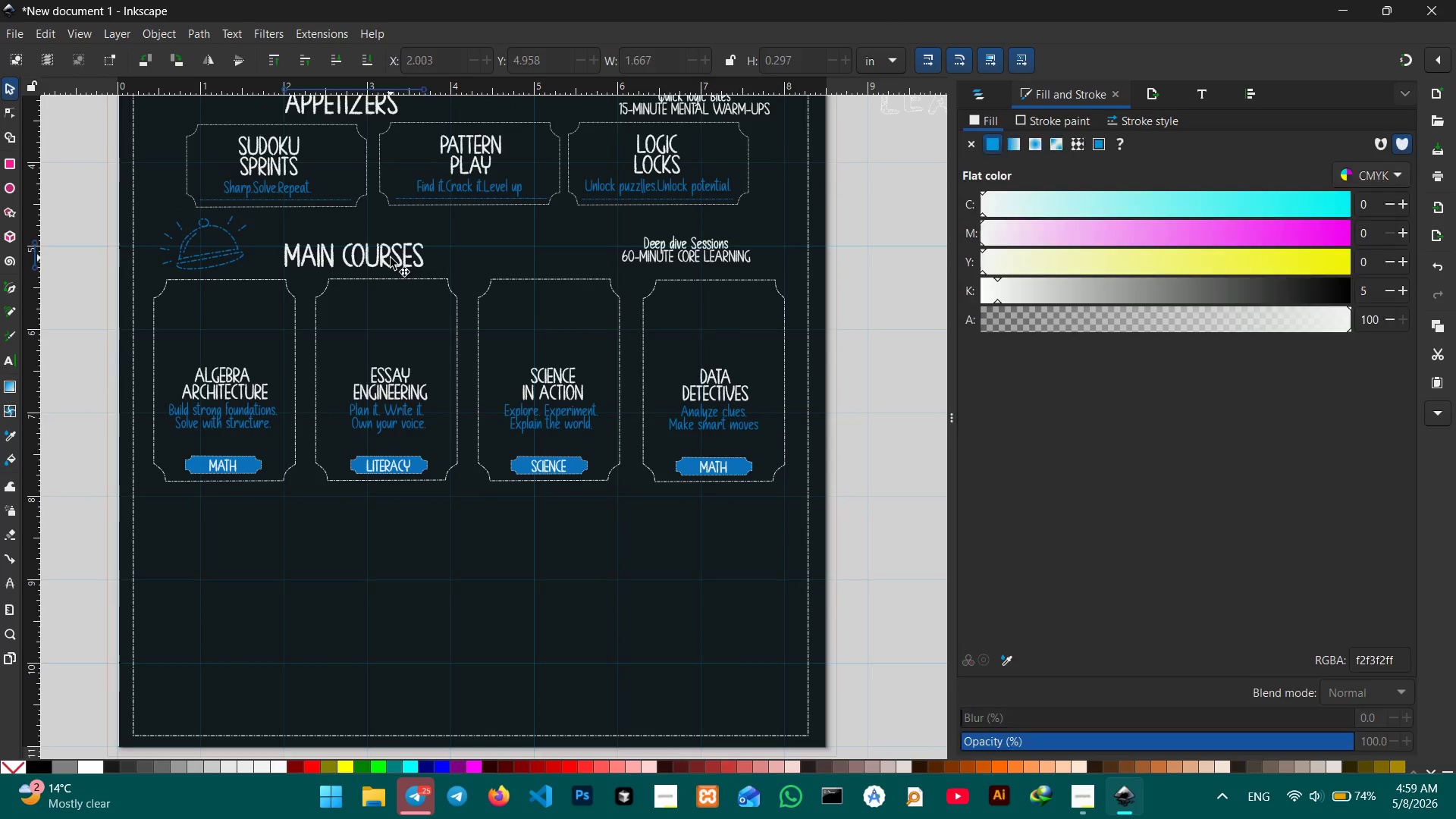 
hold_key(key=ShiftLeft, duration=1.06)
left_click([633, 260])
 